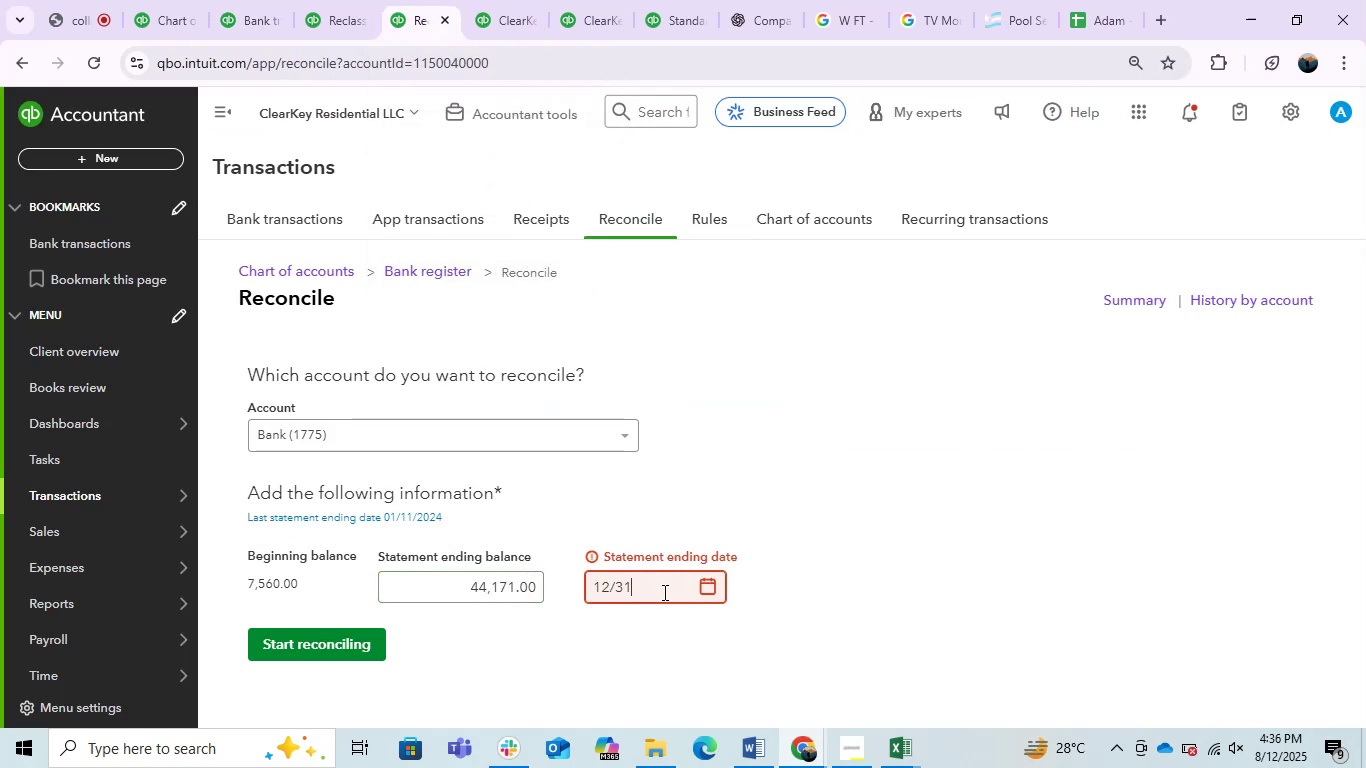 
key(NumpadDivide)
 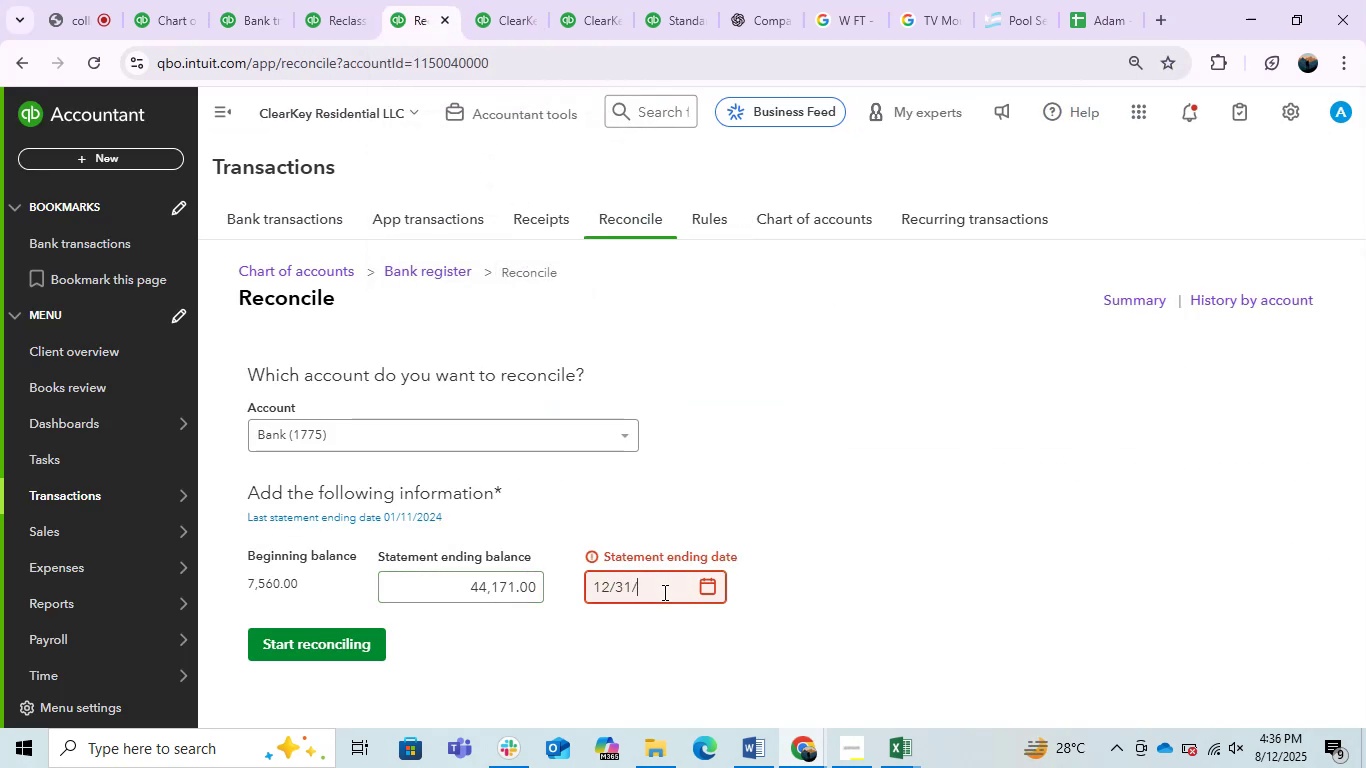 
key(Numpad2)
 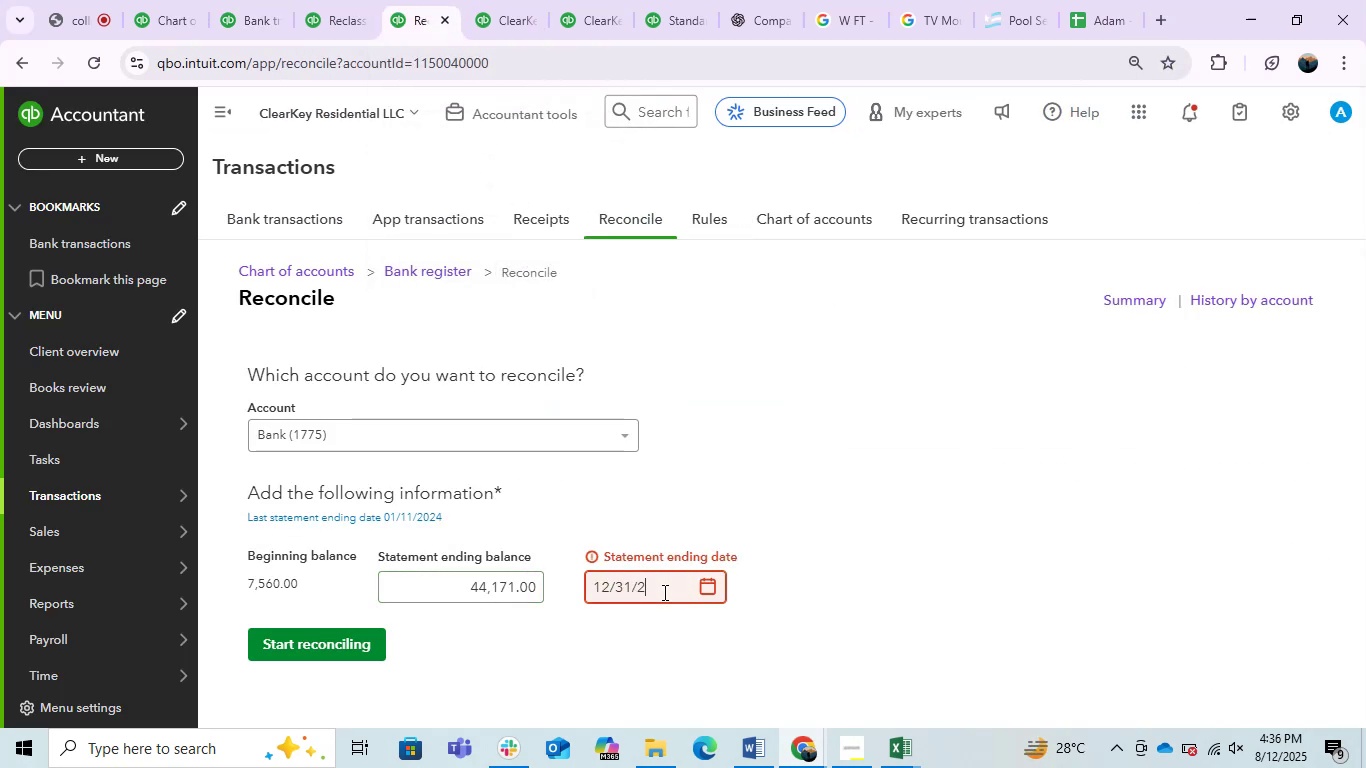 
key(Numpad4)
 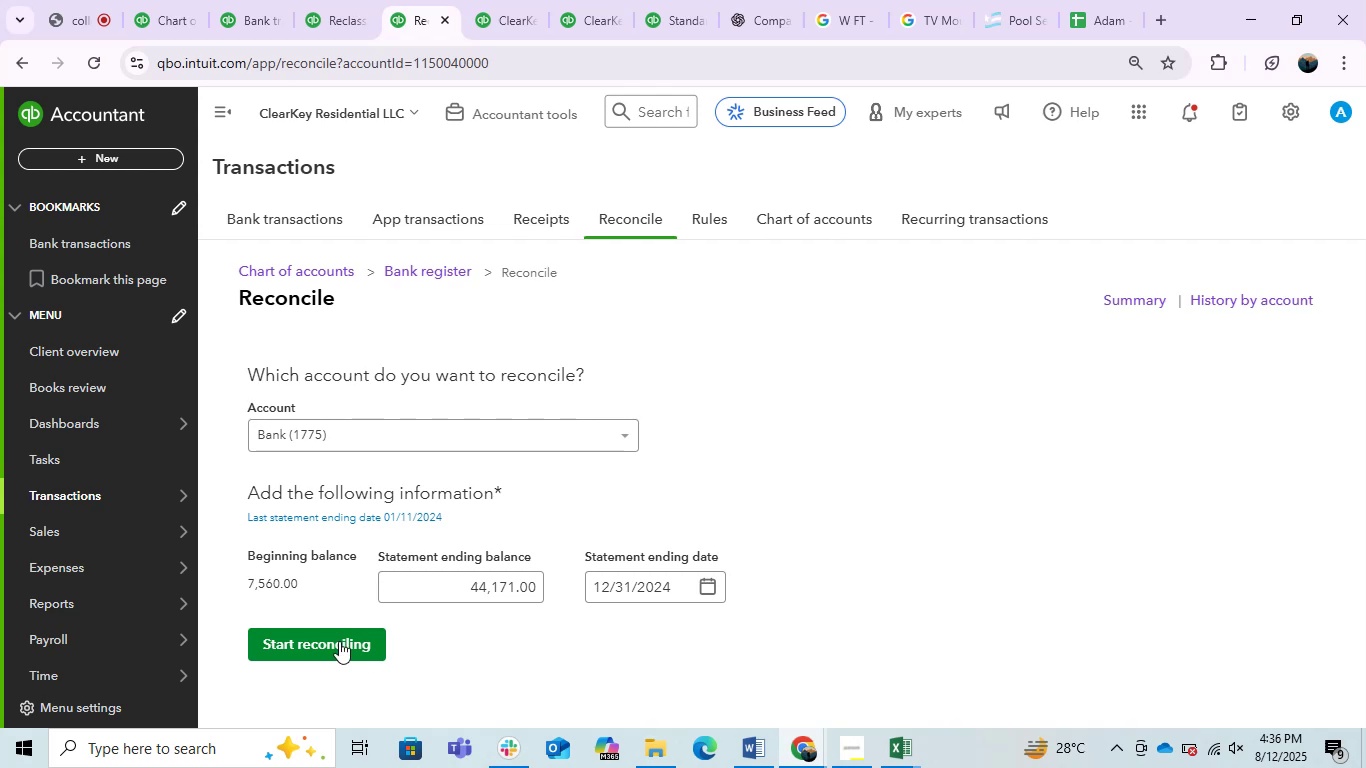 
left_click([335, 639])
 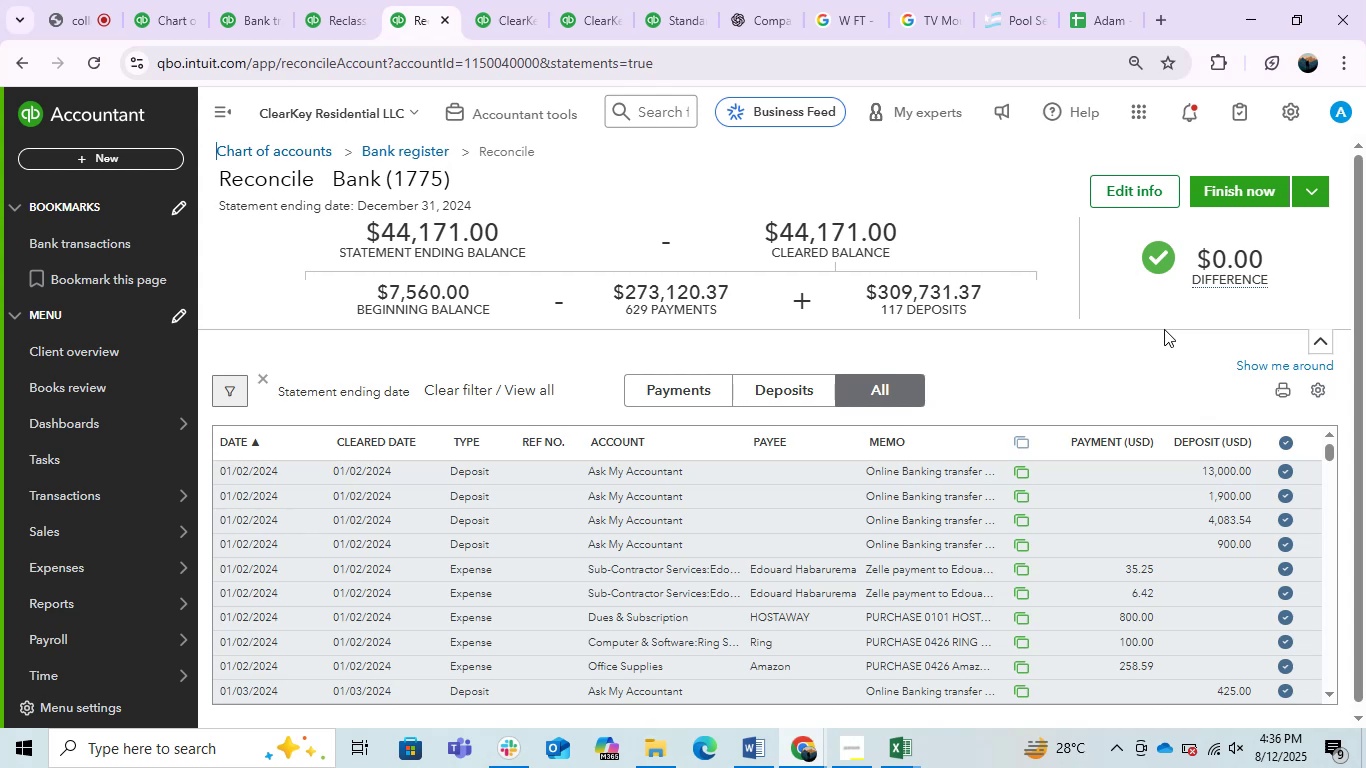 
wait(28.18)
 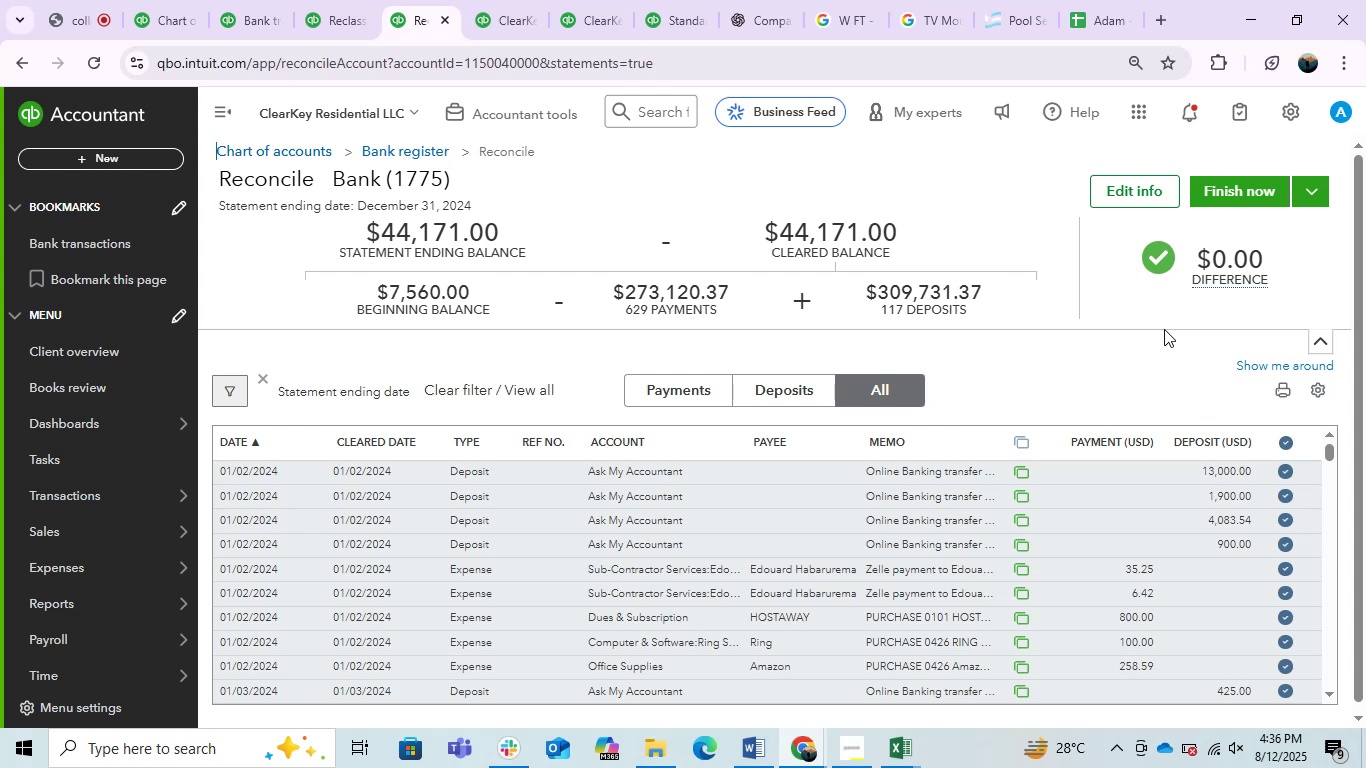 
left_click([1247, 207])
 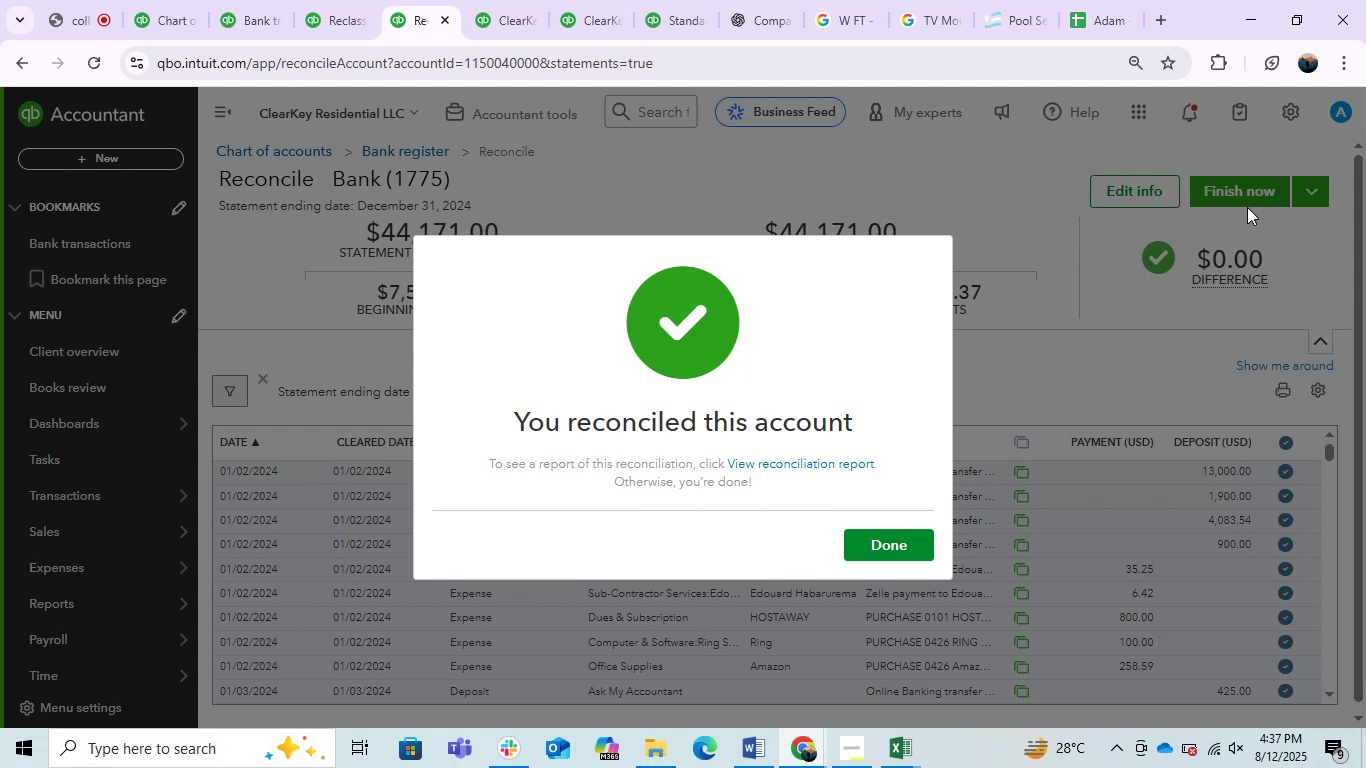 
wait(43.09)
 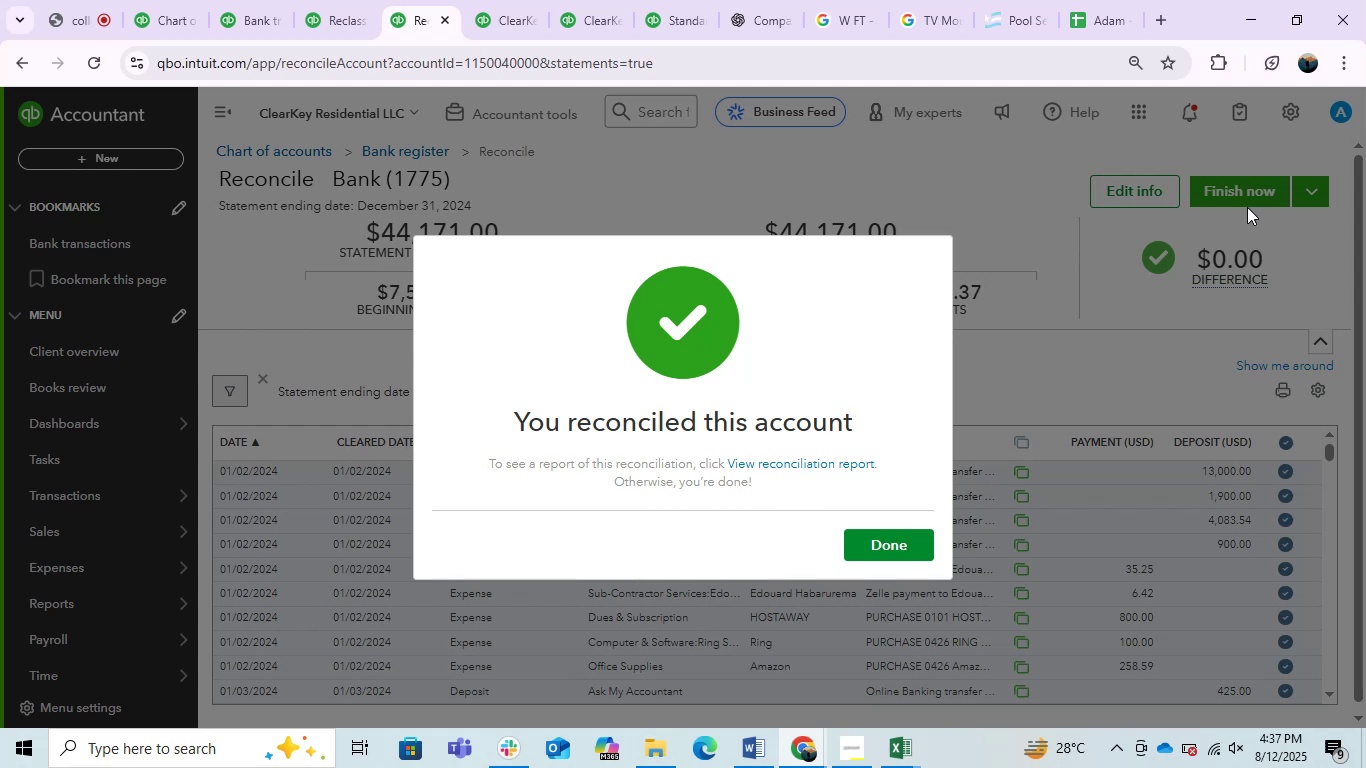 
left_click([907, 552])
 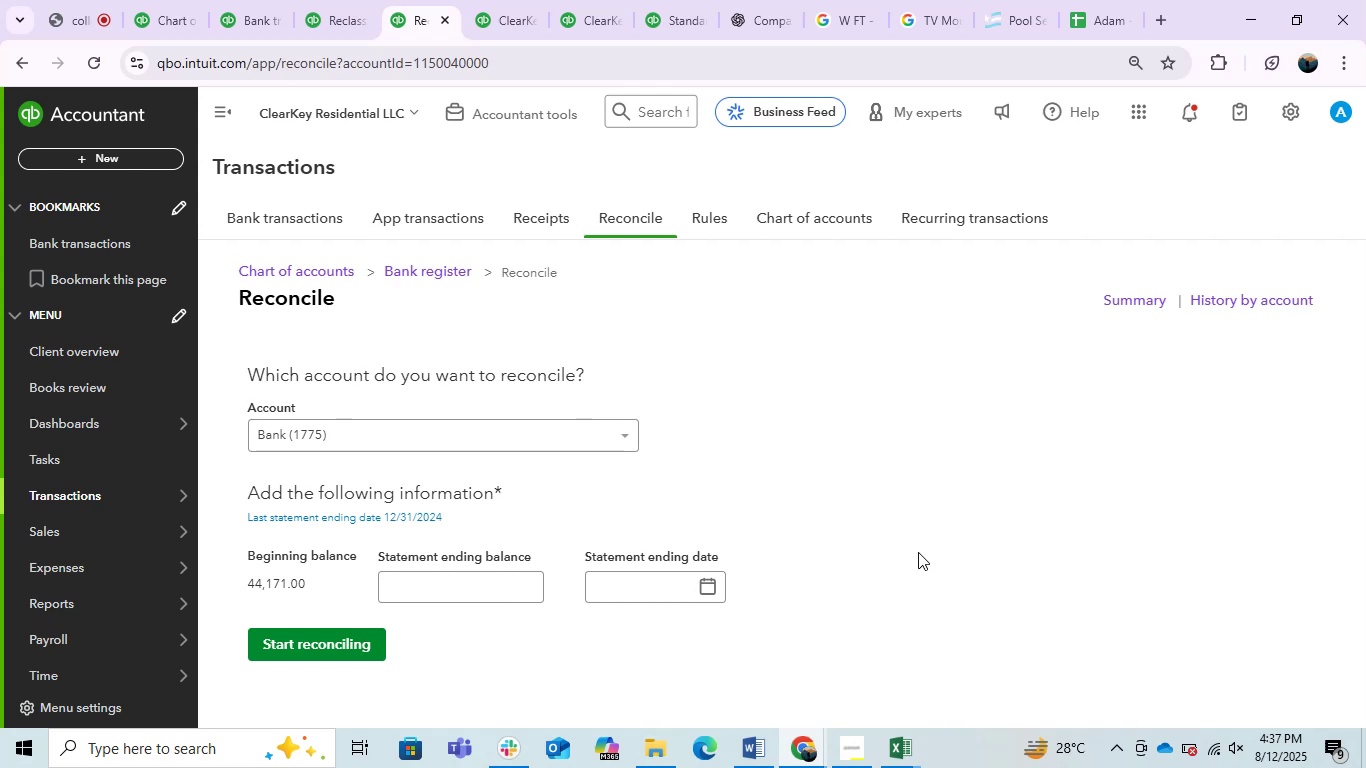 
wait(15.46)
 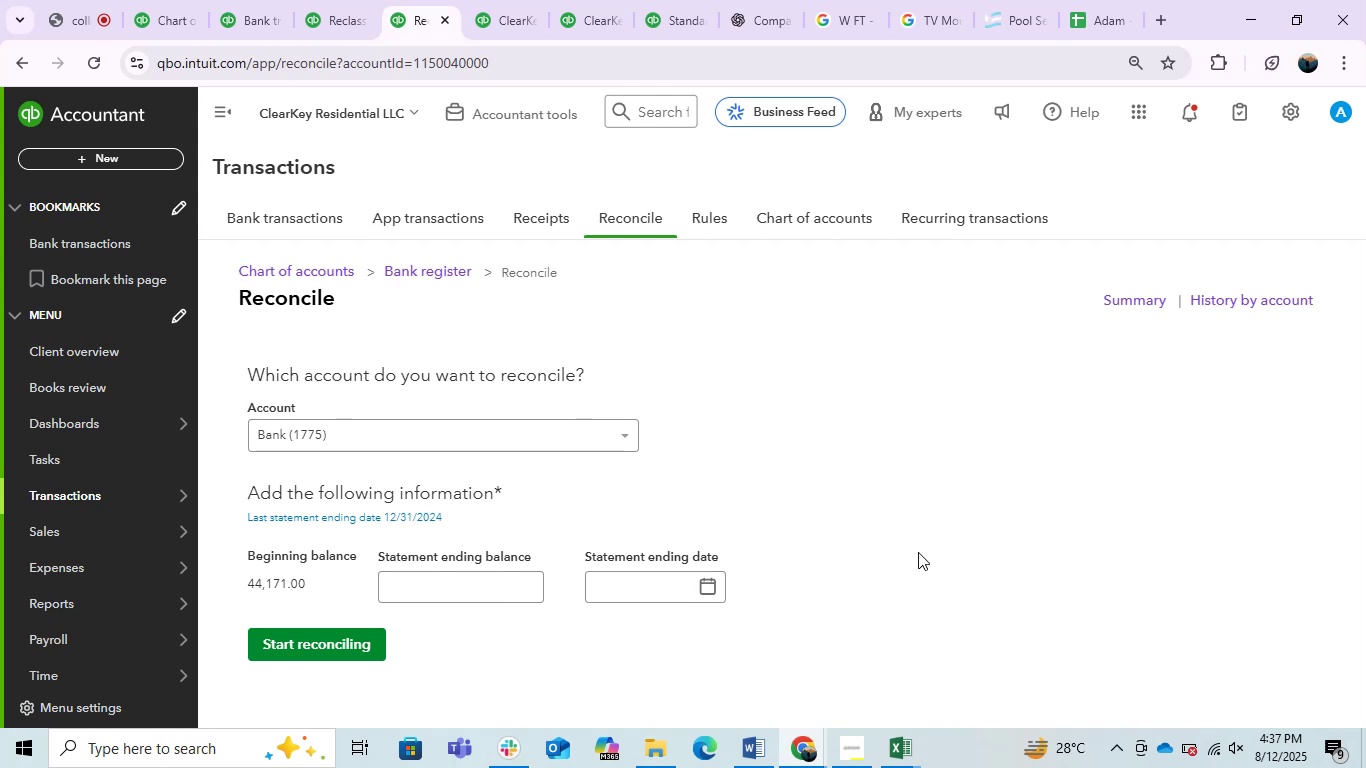 
left_click([74, 0])
 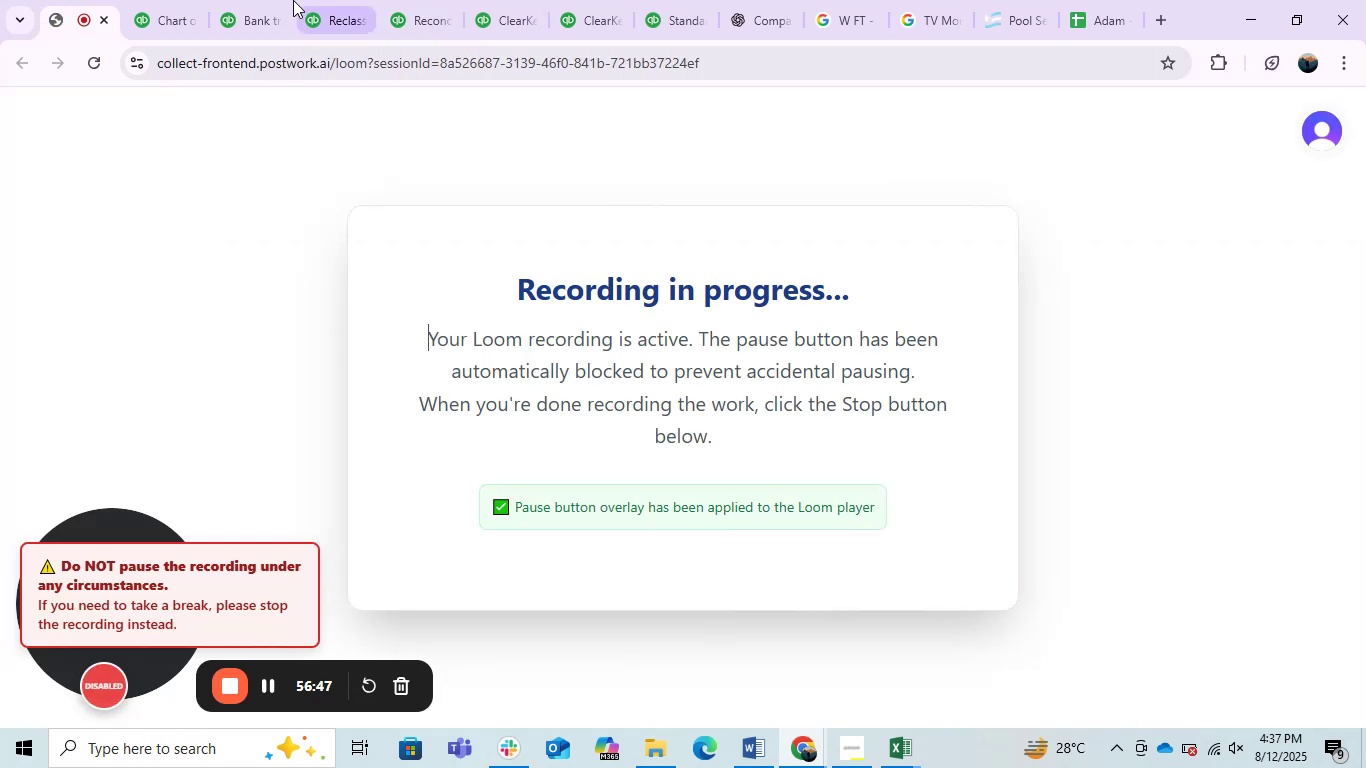 
left_click([167, 0])
 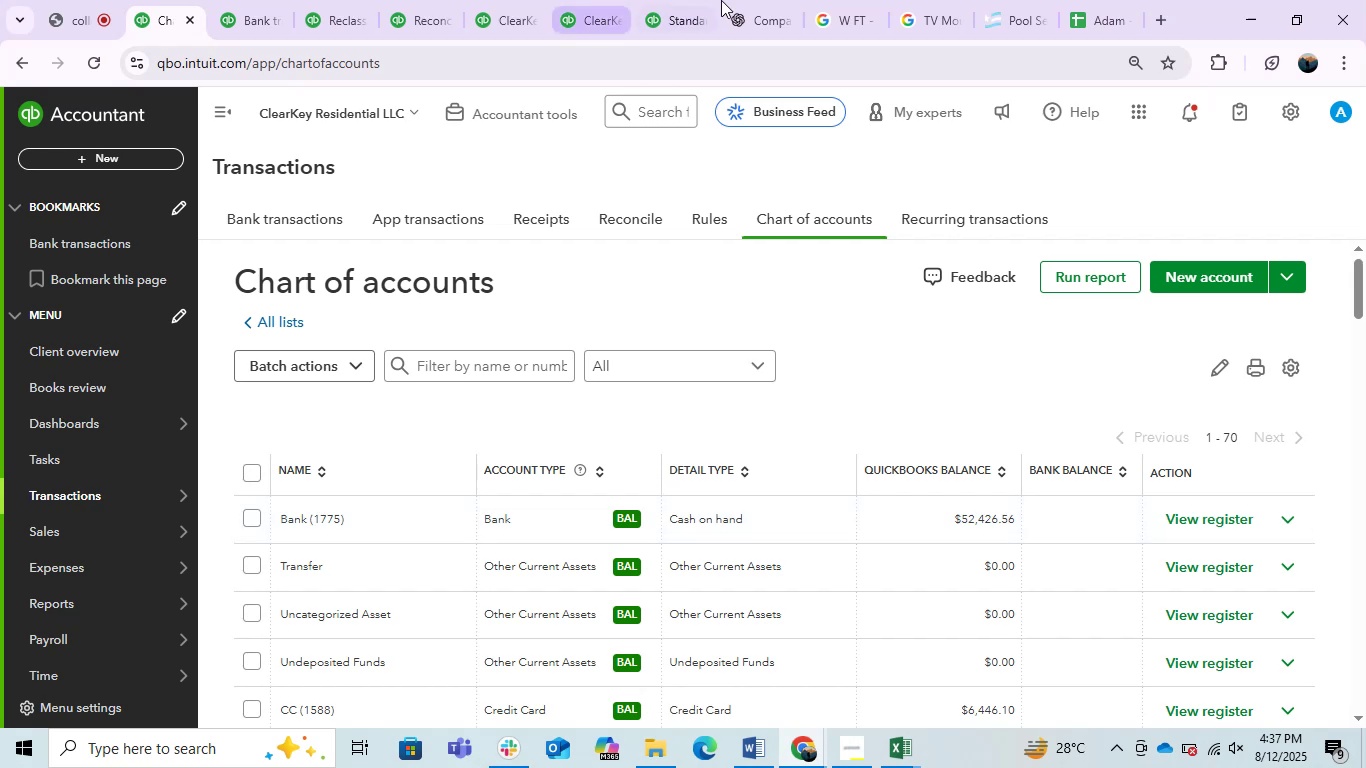 
left_click([698, 0])
 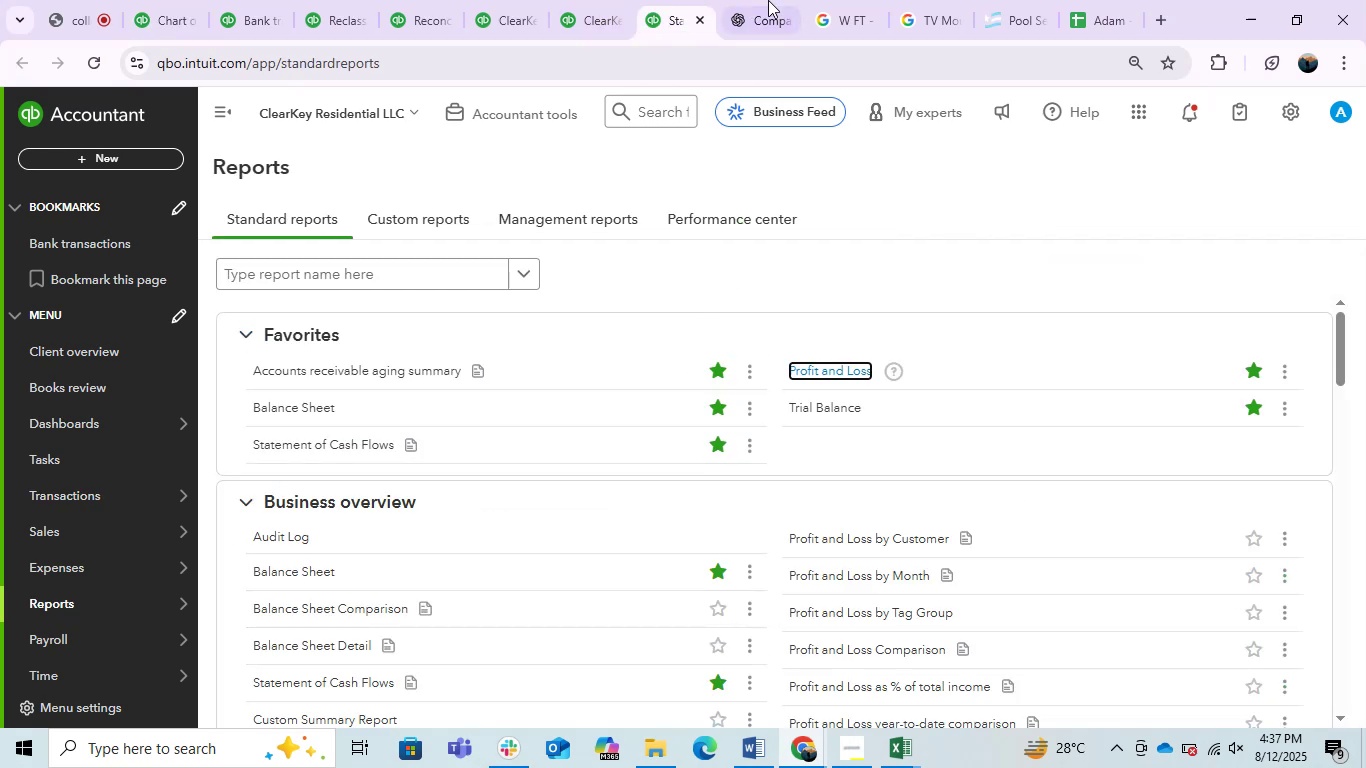 
left_click([605, 0])
 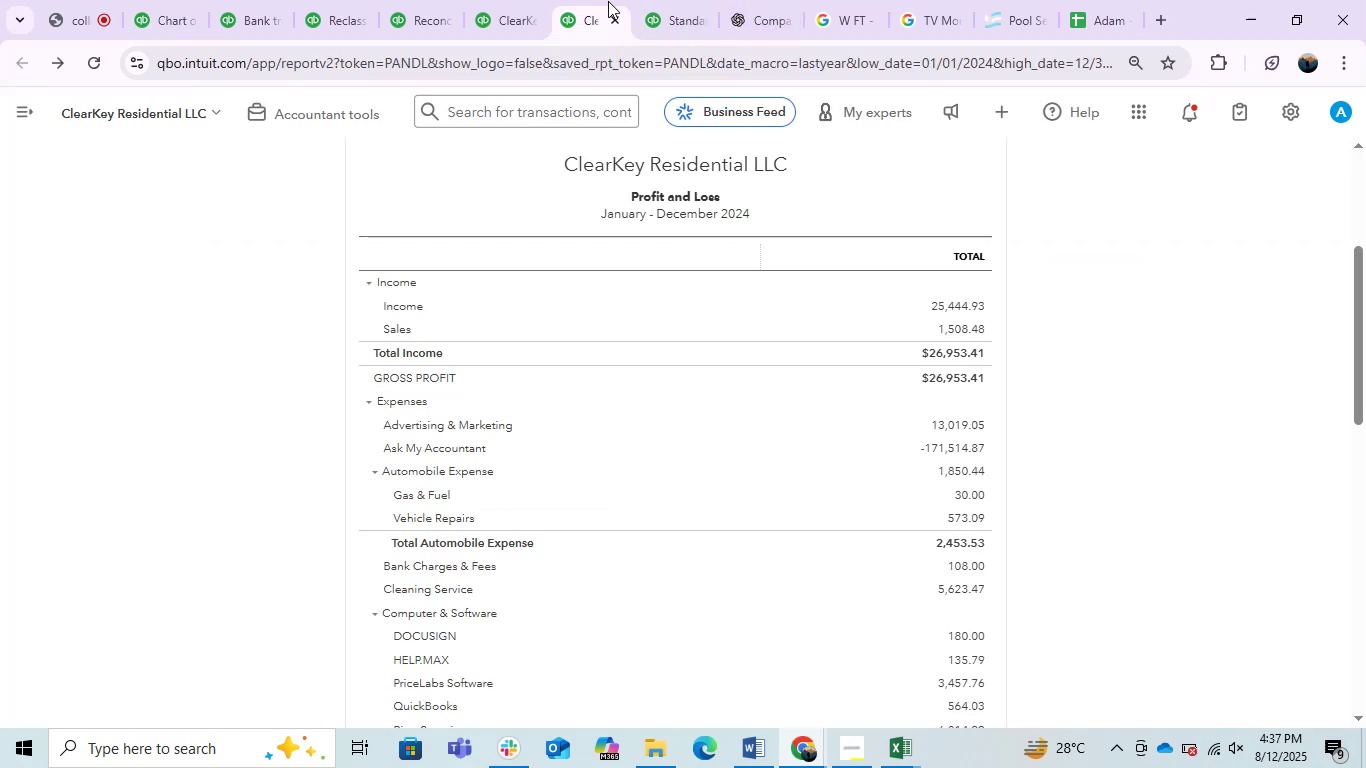 
scroll: coordinate [708, 373], scroll_direction: up, amount: 2.0
 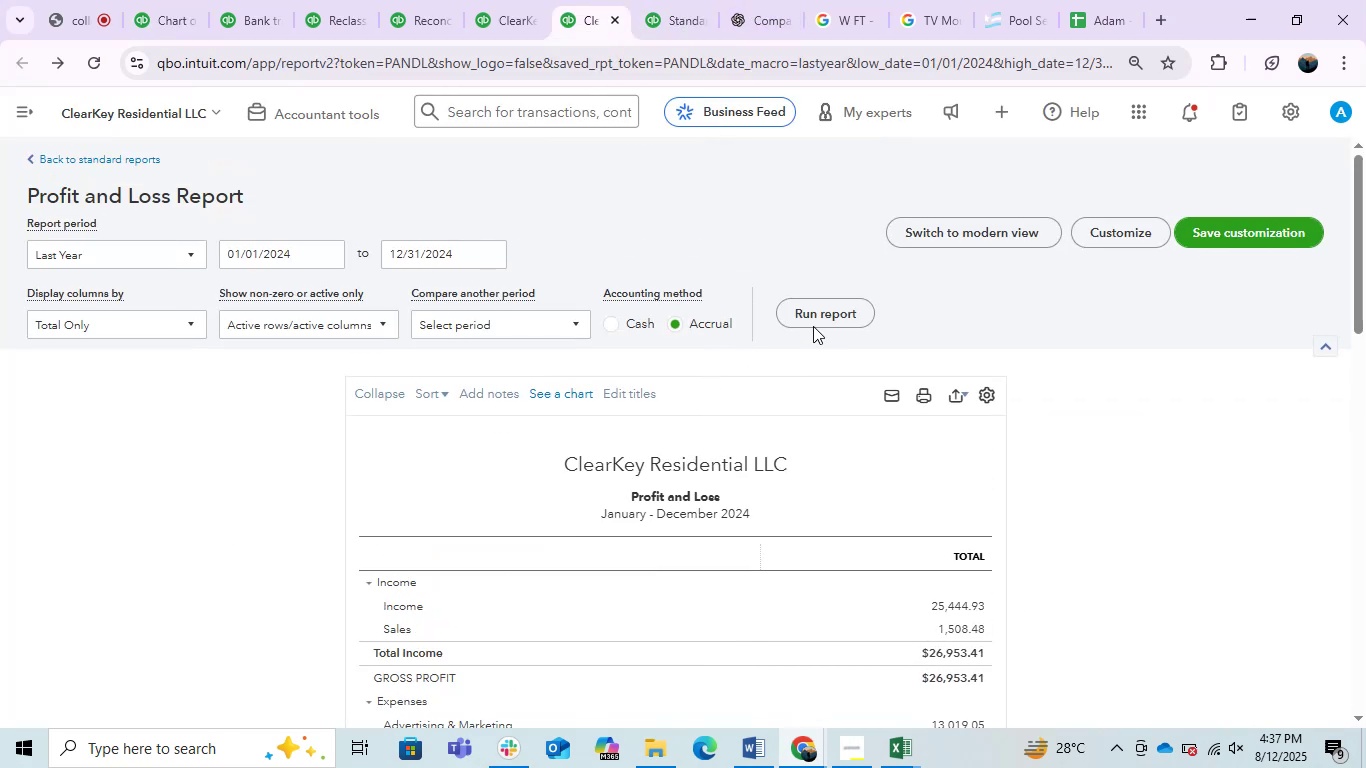 
left_click([784, 310])
 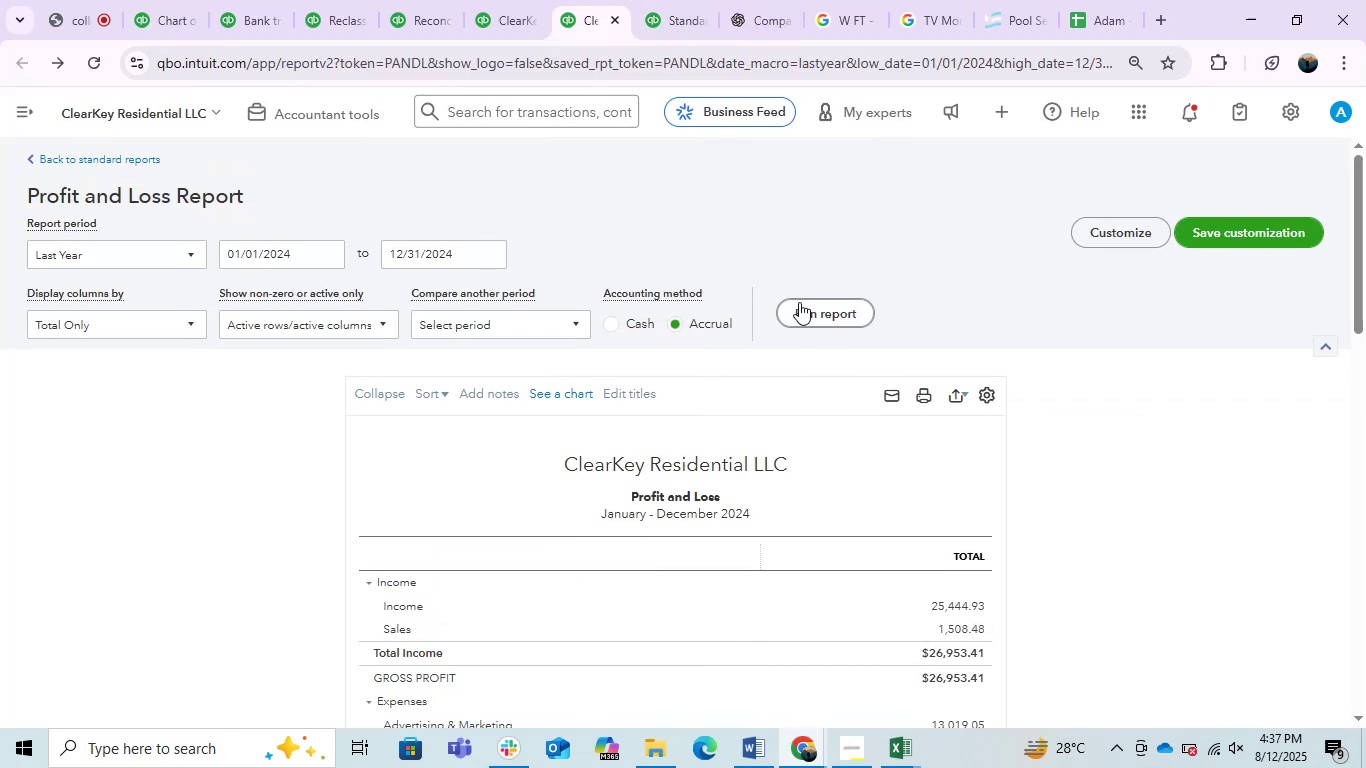 
double_click([800, 302])
 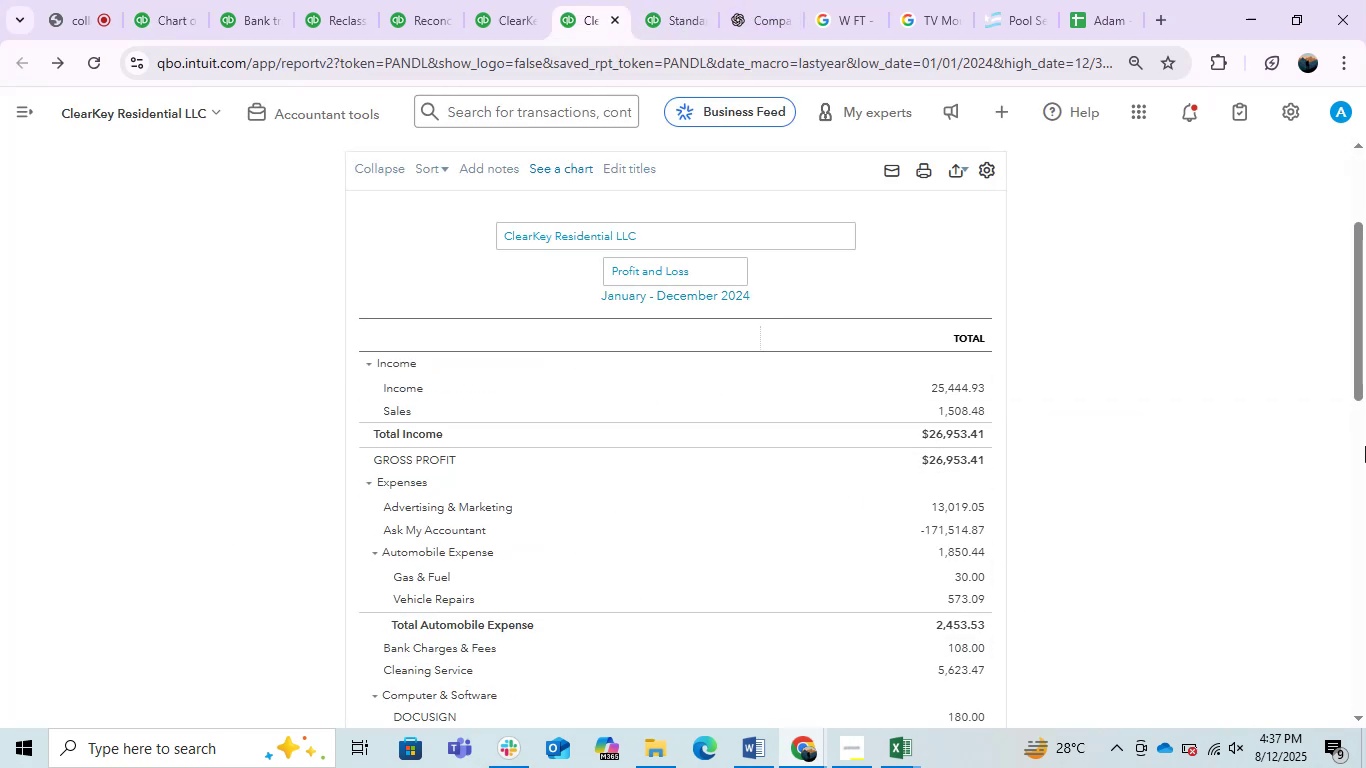 
left_click([1239, 383])
 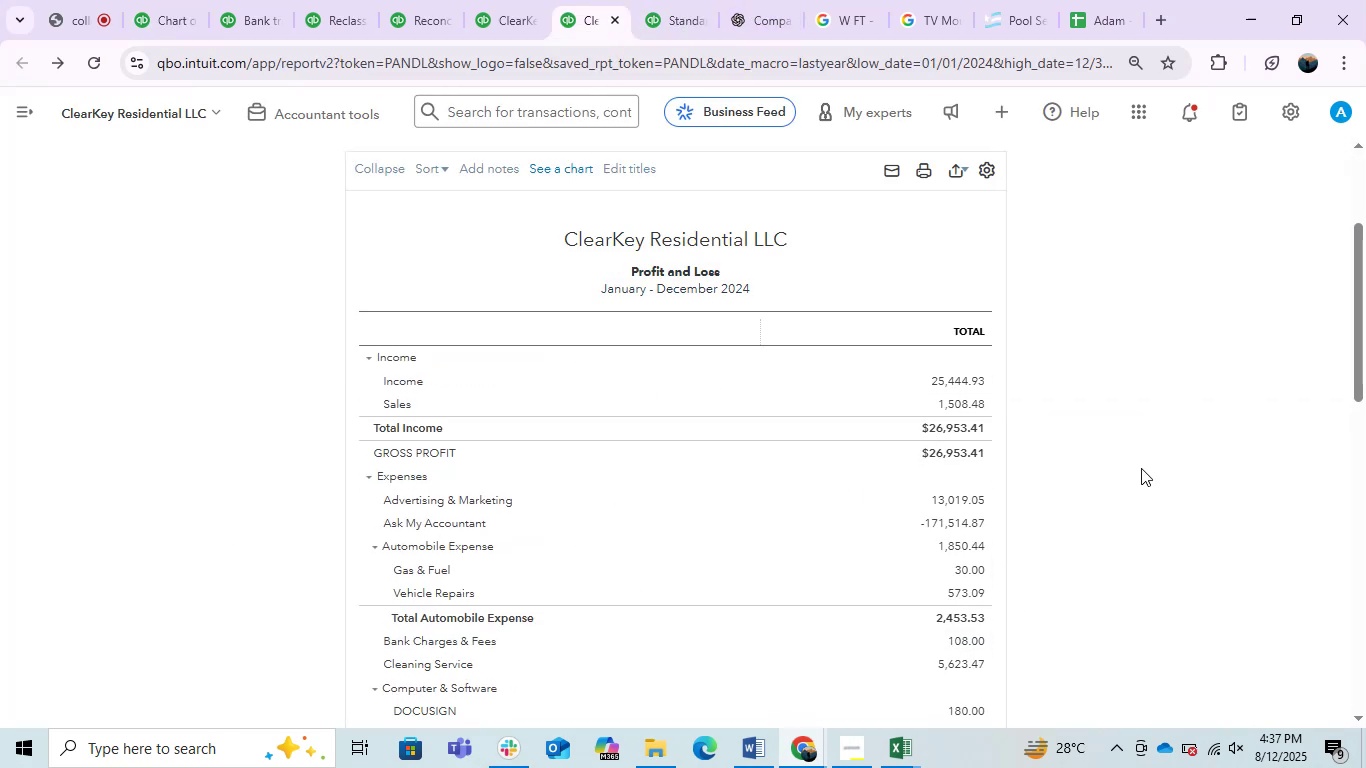 
scroll: coordinate [1136, 480], scroll_direction: up, amount: 3.0
 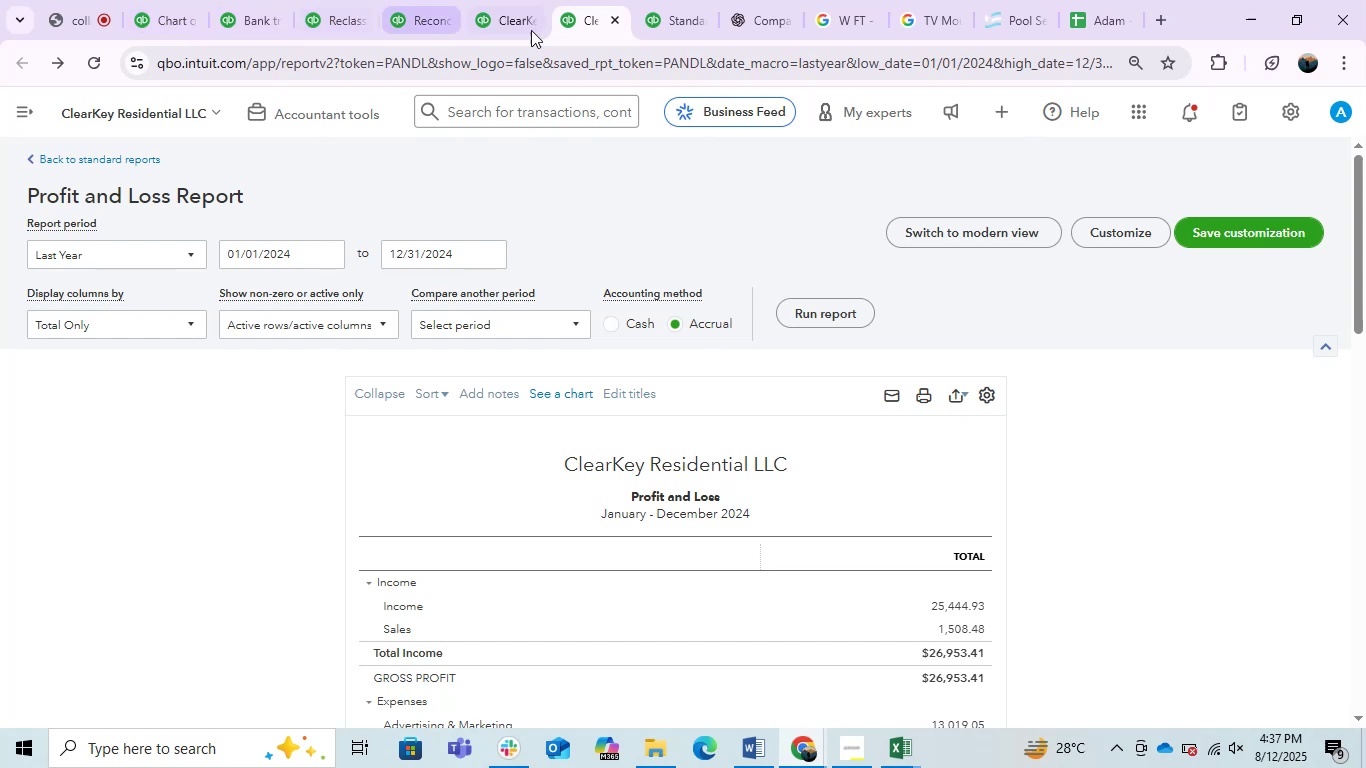 
left_click([509, 18])
 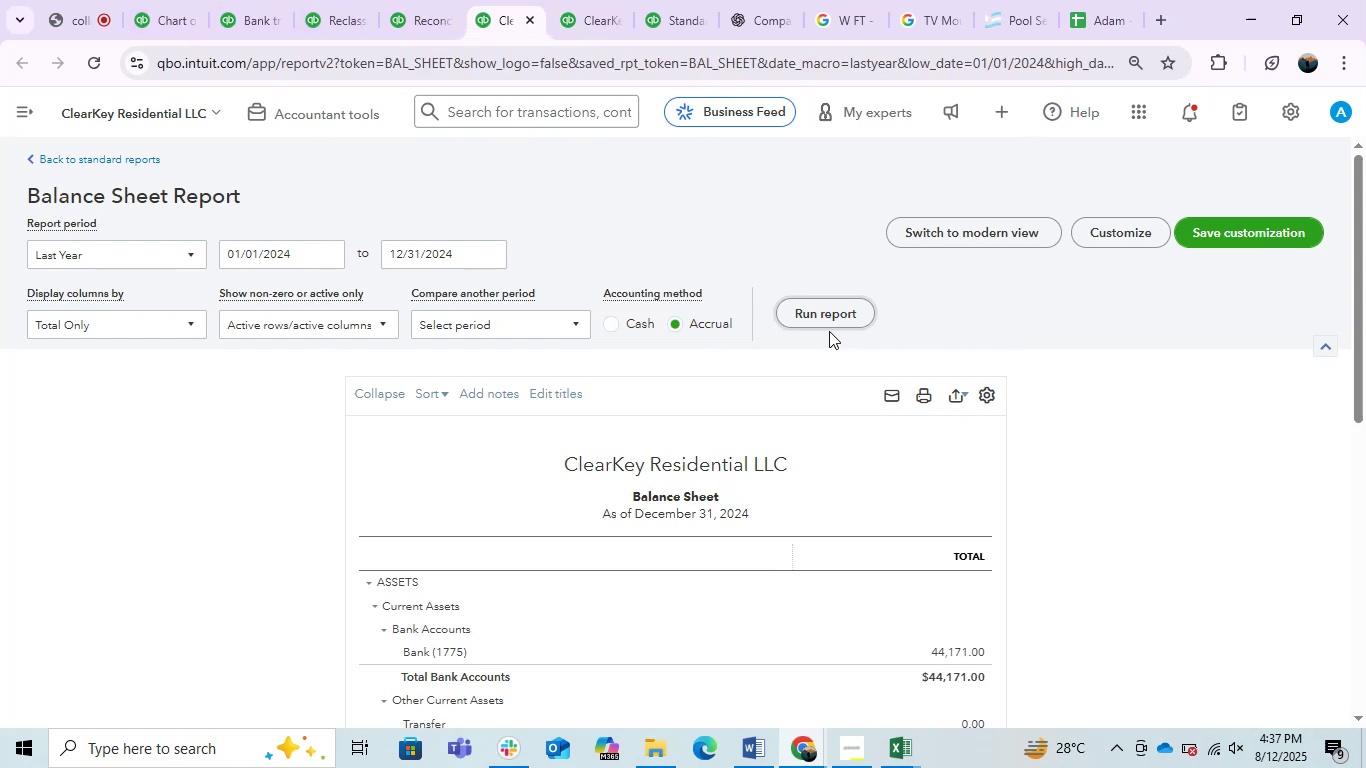 
double_click([822, 325])
 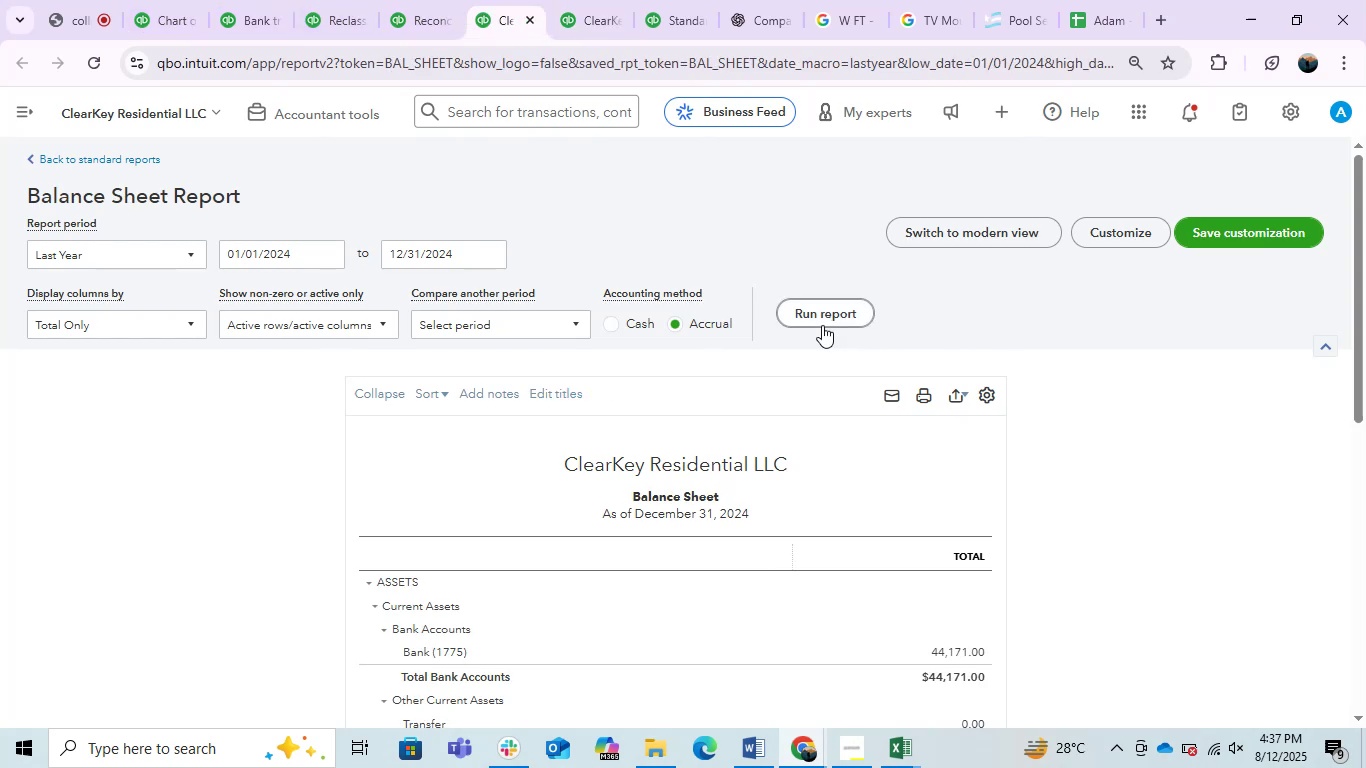 
triple_click([822, 325])
 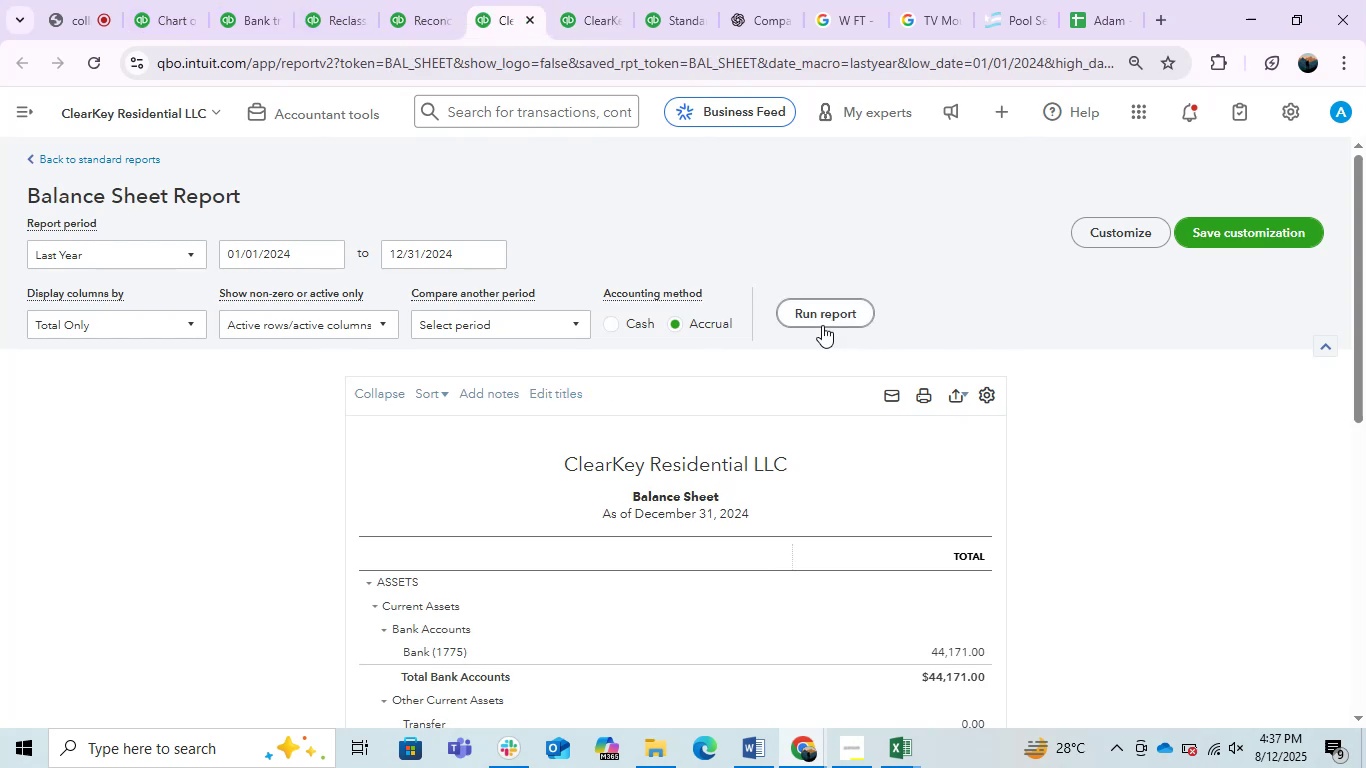 
triple_click([822, 325])
 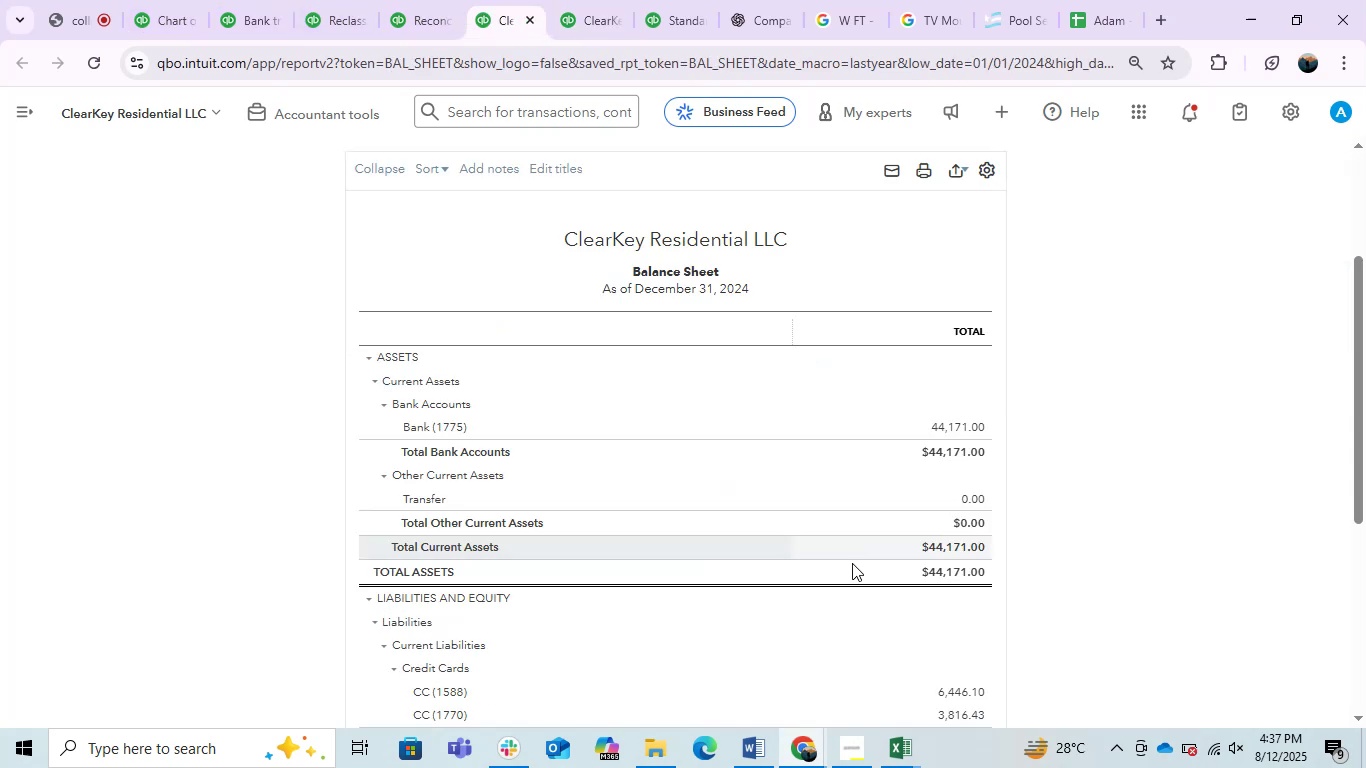 
scroll: coordinate [851, 572], scroll_direction: down, amount: 6.0
 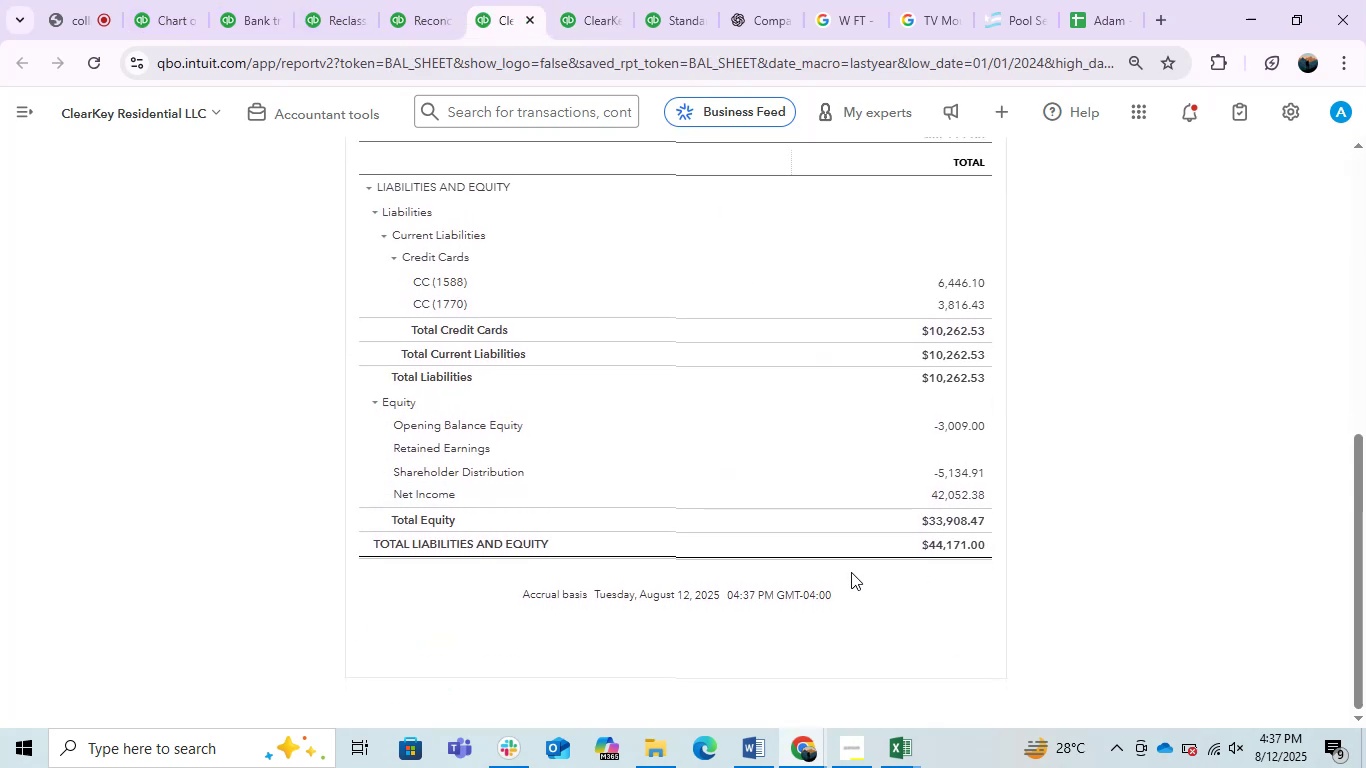 
scroll: coordinate [851, 572], scroll_direction: up, amount: 1.0
 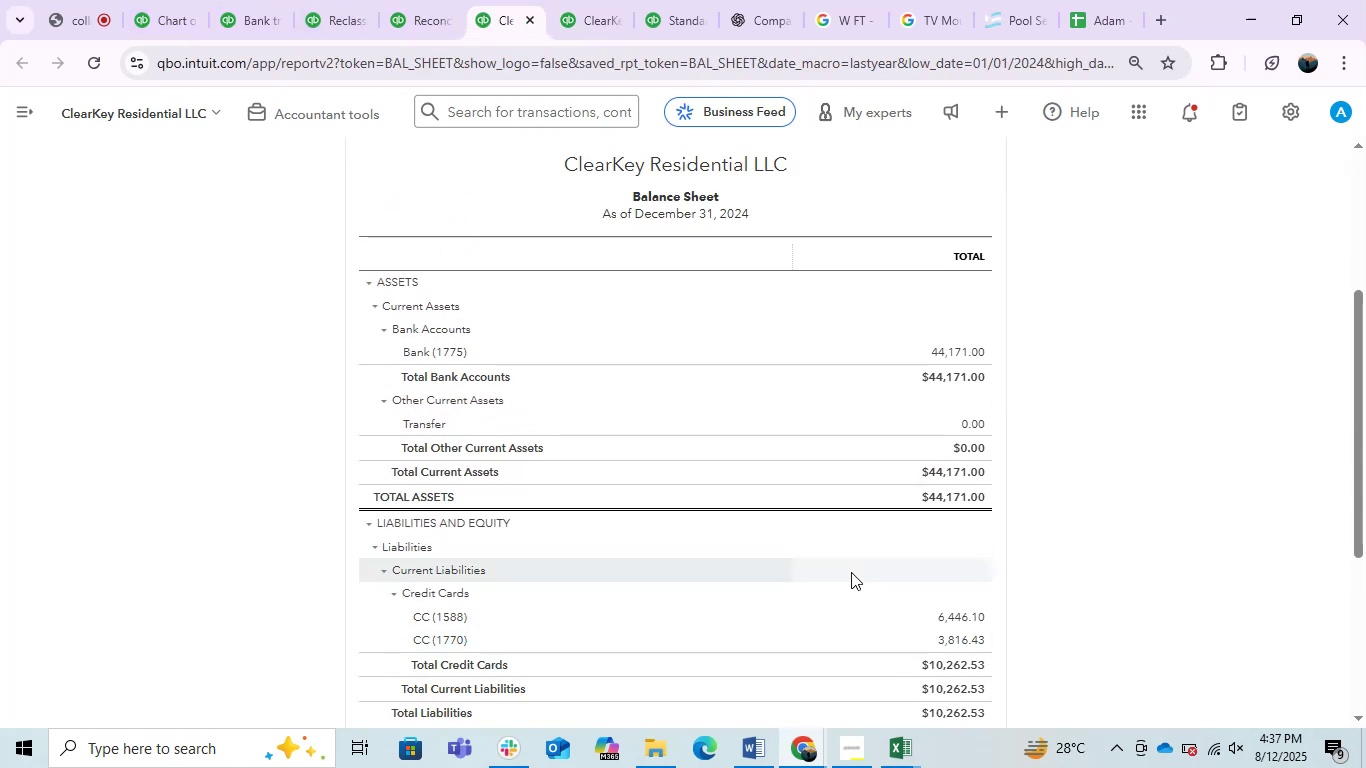 
left_click([976, 425])
 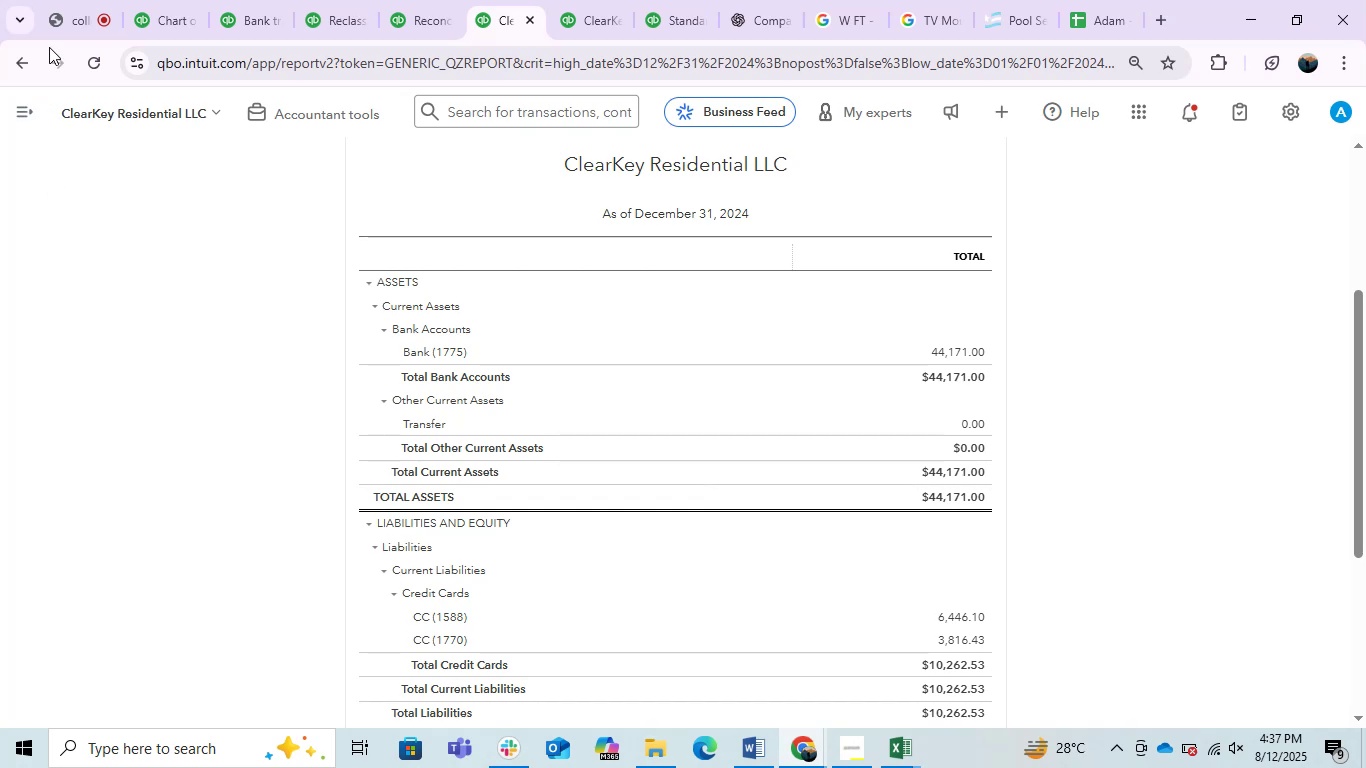 
left_click([69, 26])
 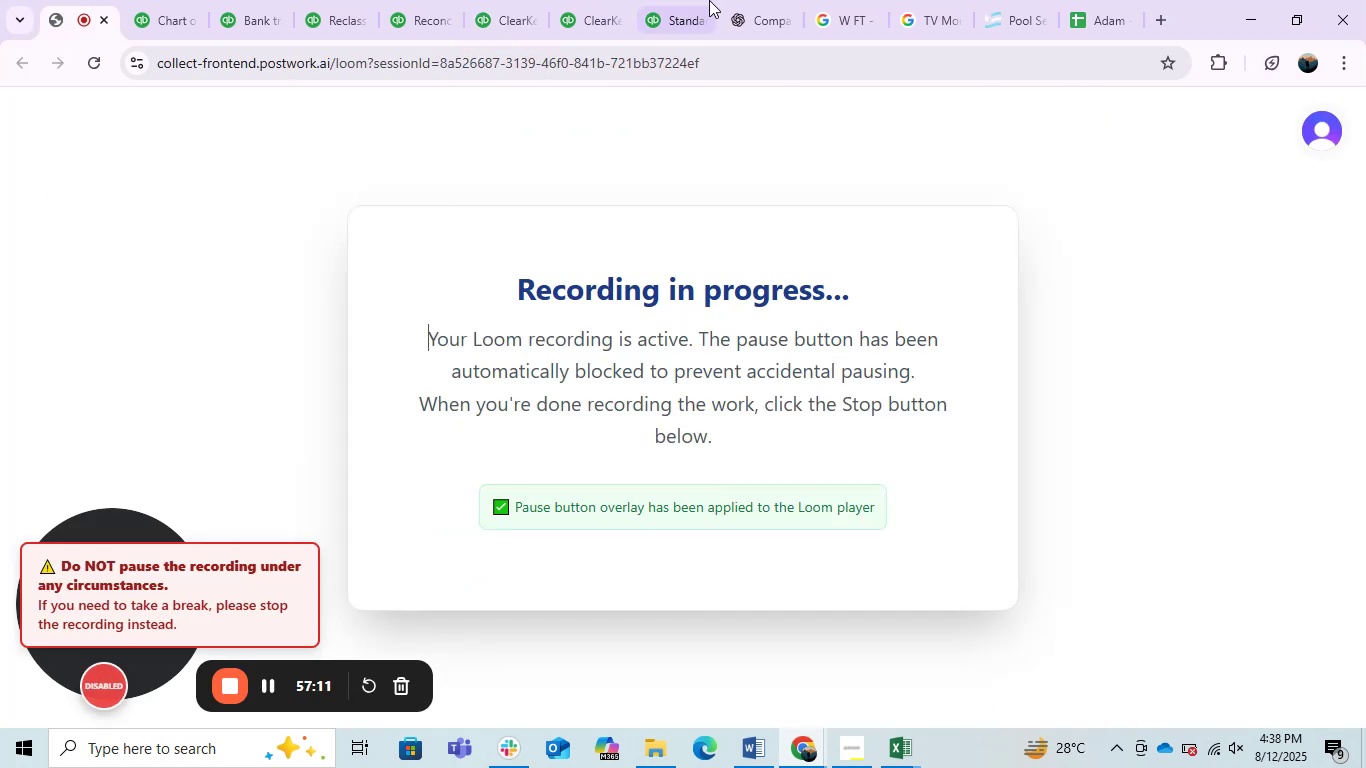 
left_click([678, 0])
 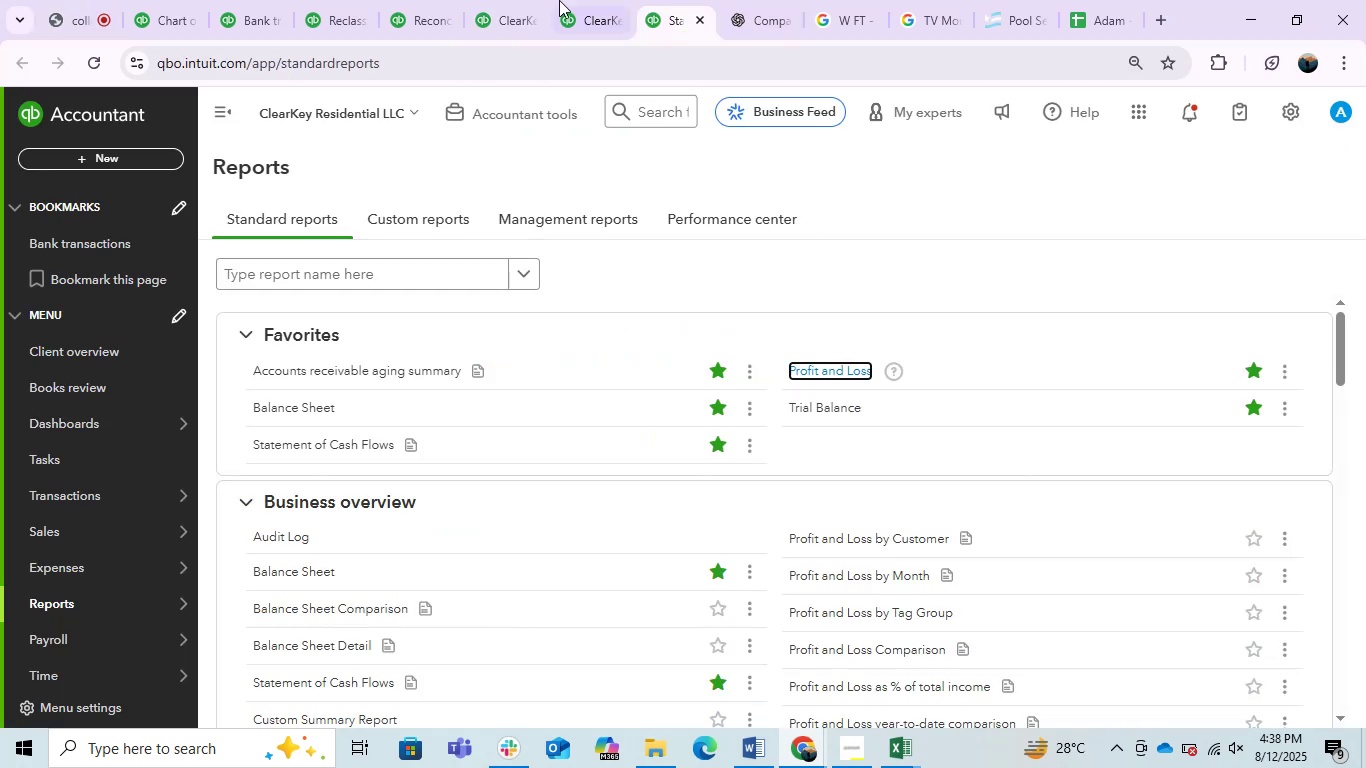 
left_click([594, 0])
 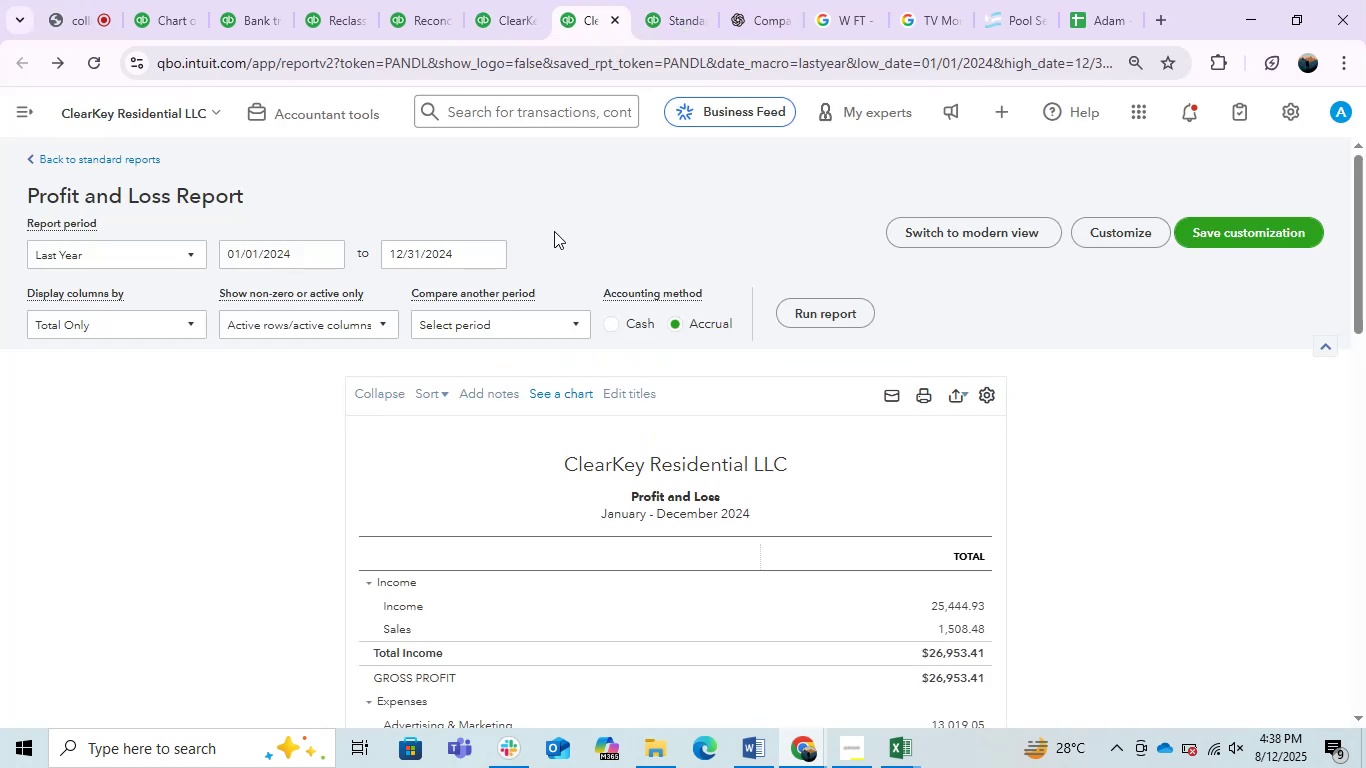 
scroll: coordinate [607, 449], scroll_direction: down, amount: 3.0
 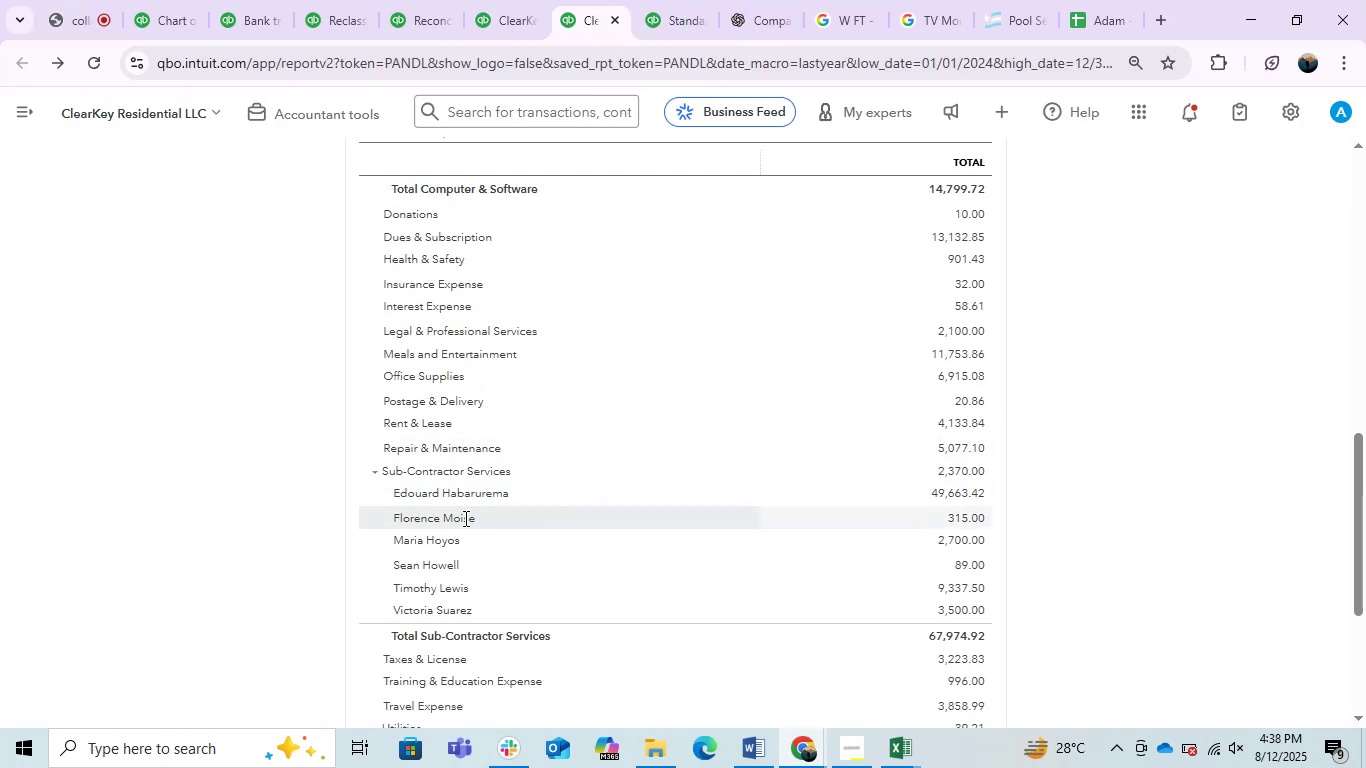 
left_click([938, 497])
 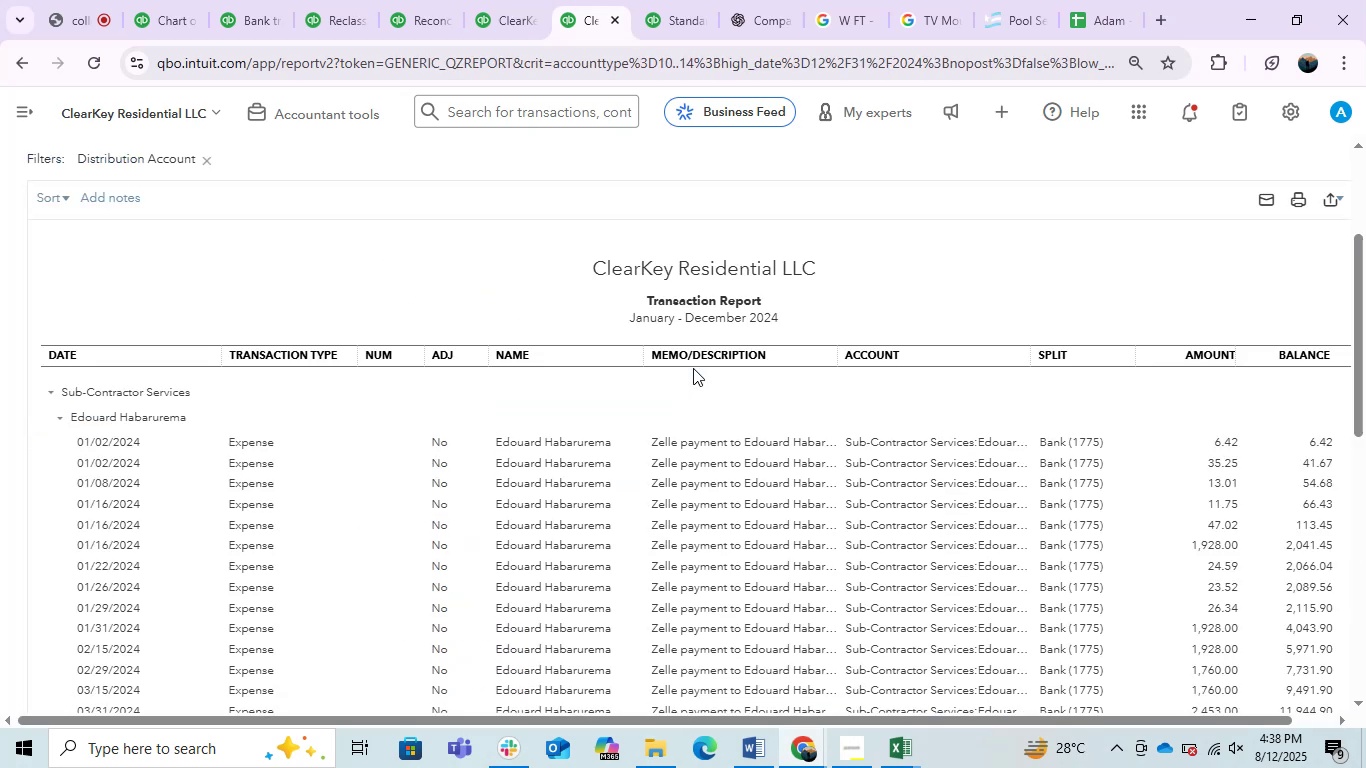 
left_click_drag(start_coordinate=[219, 357], to_coordinate=[164, 351])
 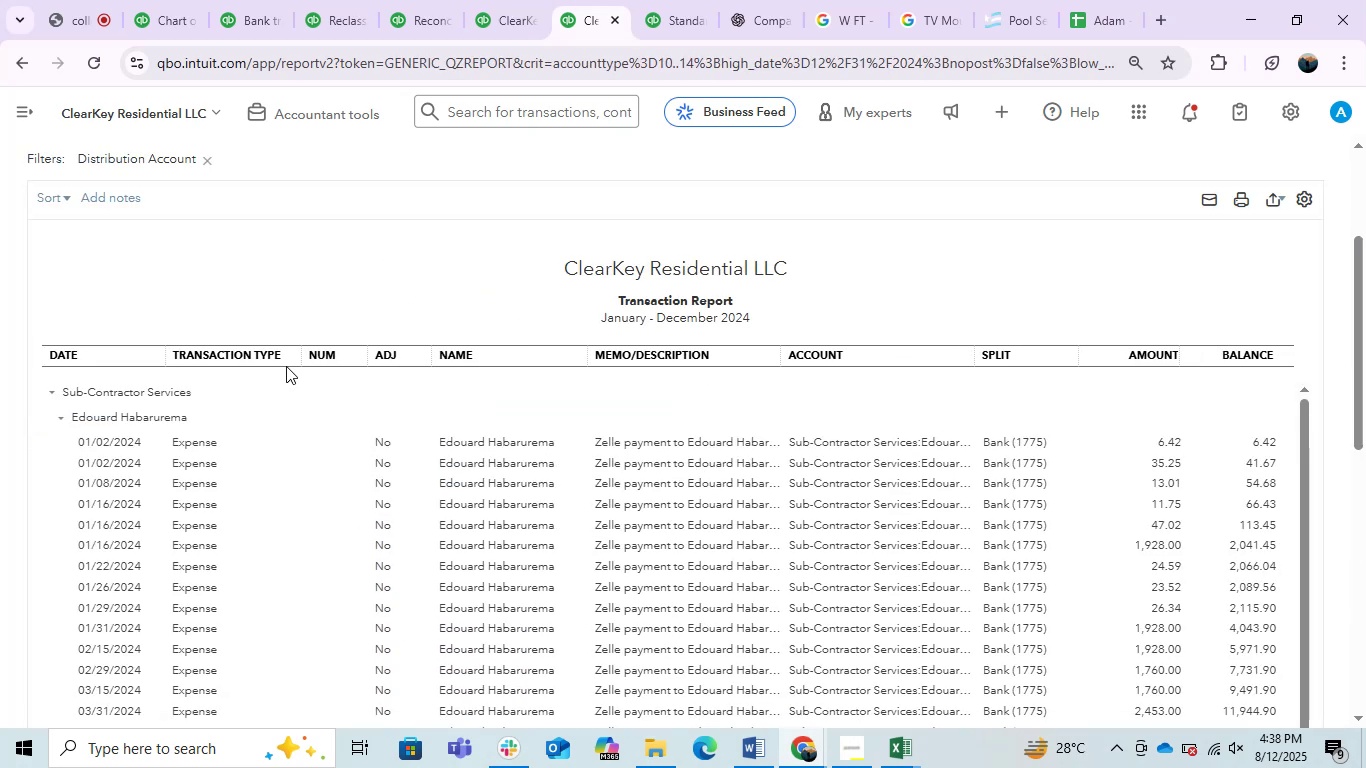 
left_click_drag(start_coordinate=[294, 361], to_coordinate=[243, 359])
 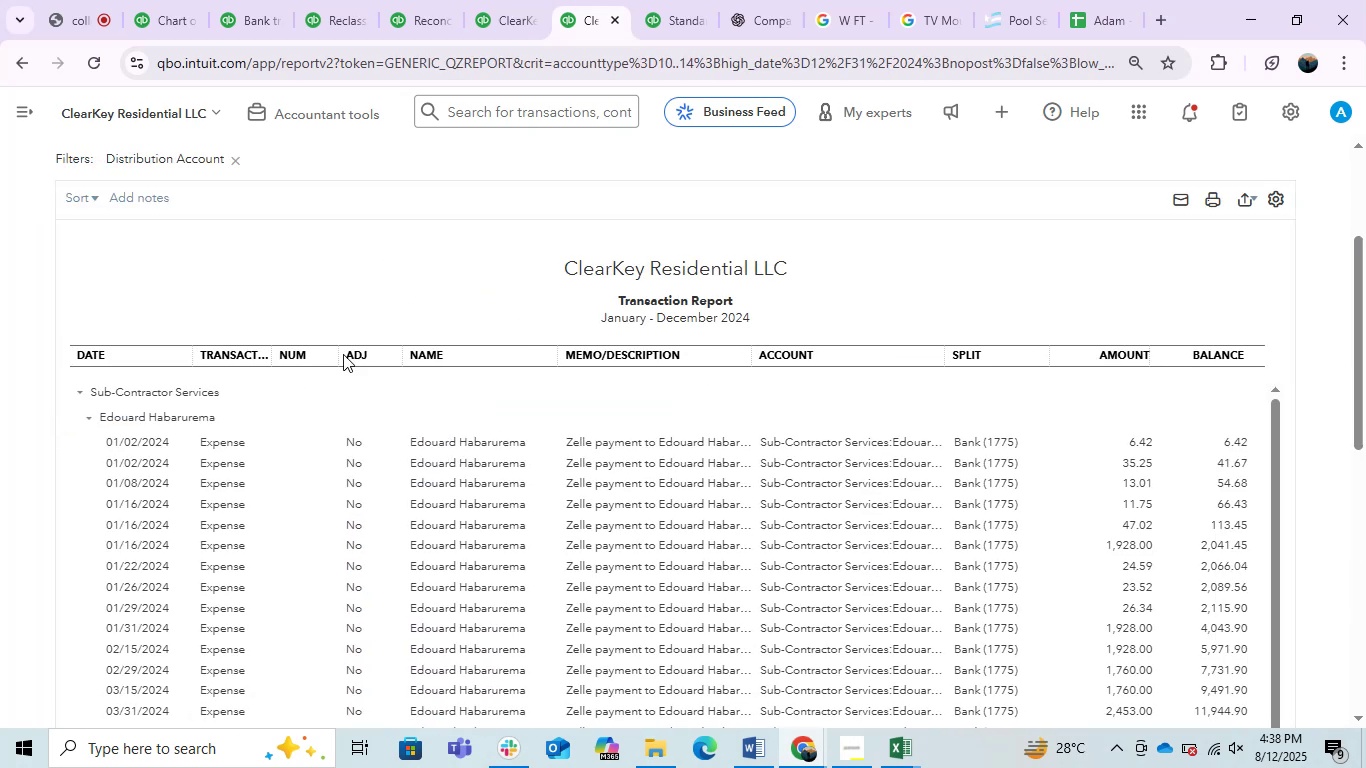 
left_click_drag(start_coordinate=[333, 361], to_coordinate=[279, 361])
 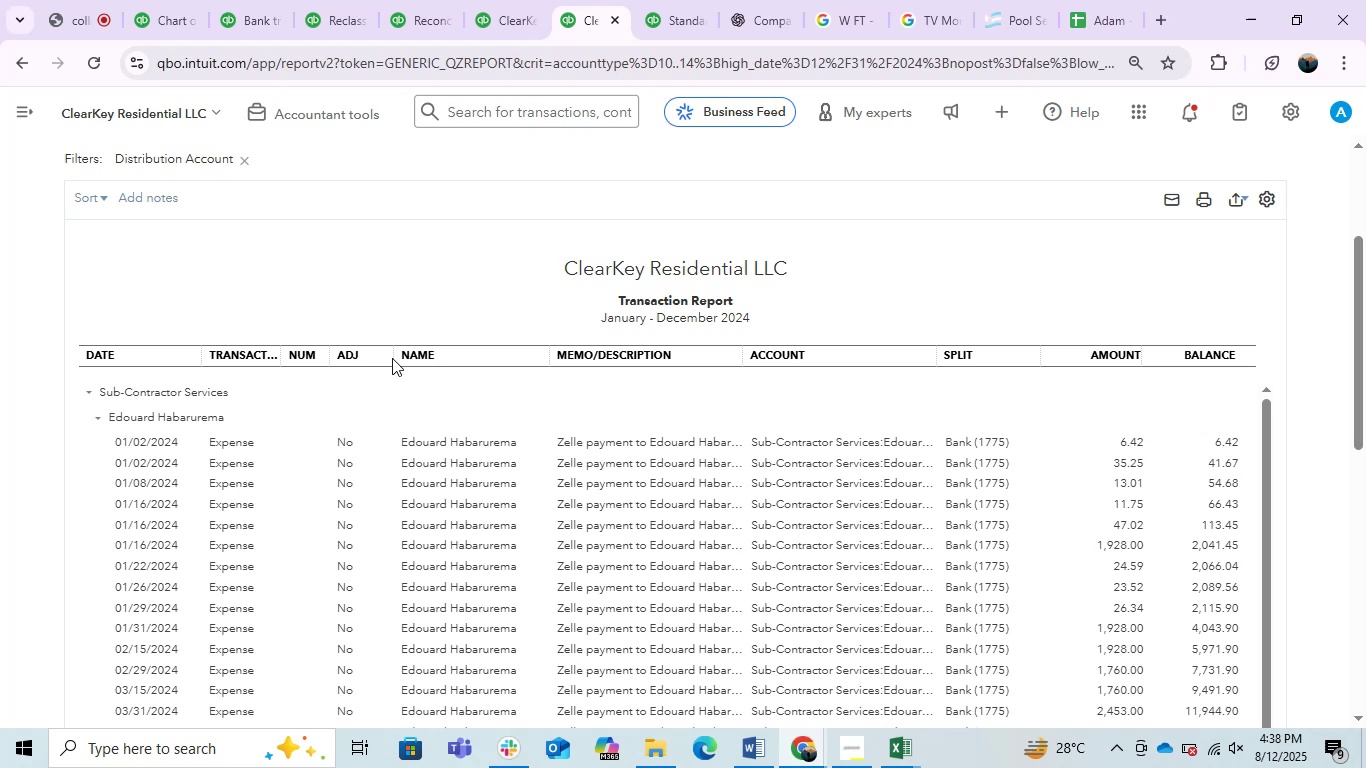 
left_click_drag(start_coordinate=[390, 357], to_coordinate=[356, 357])
 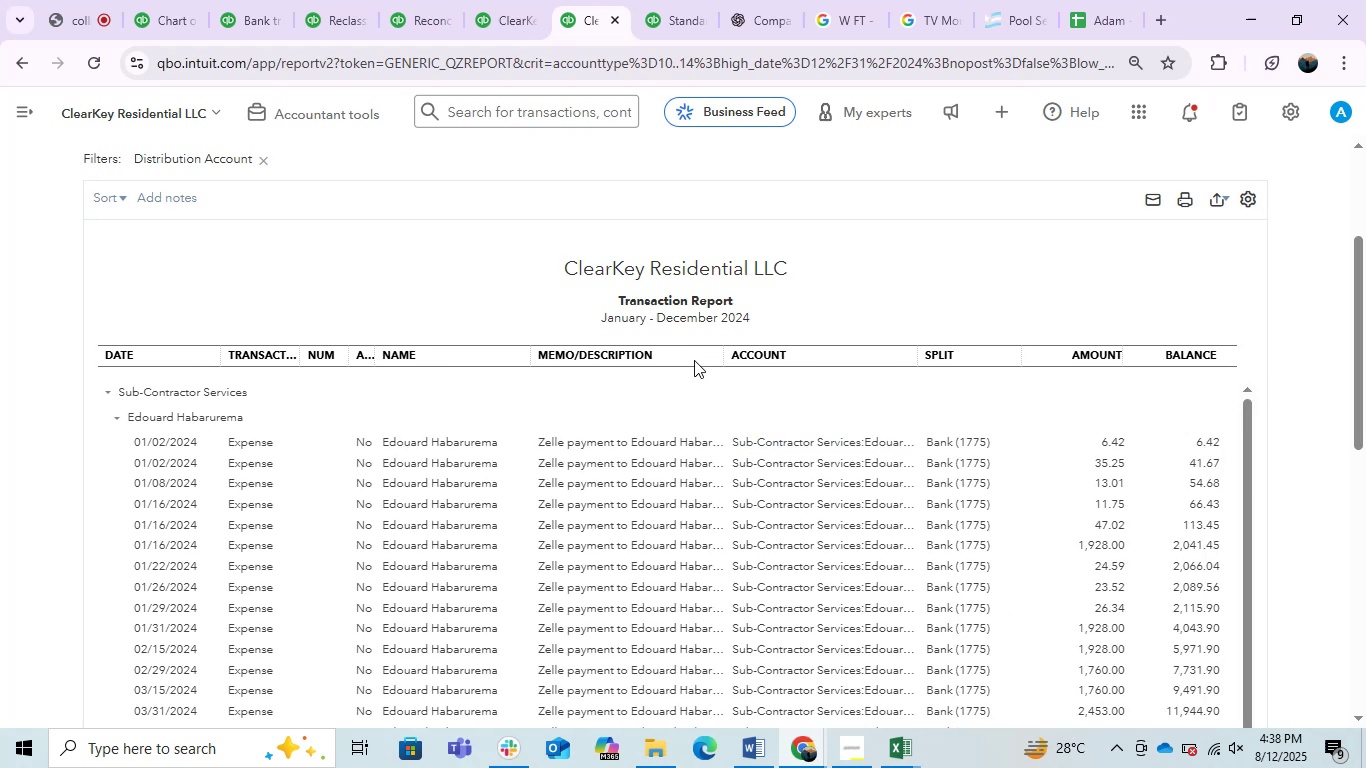 
left_click_drag(start_coordinate=[719, 352], to_coordinate=[725, 408])
 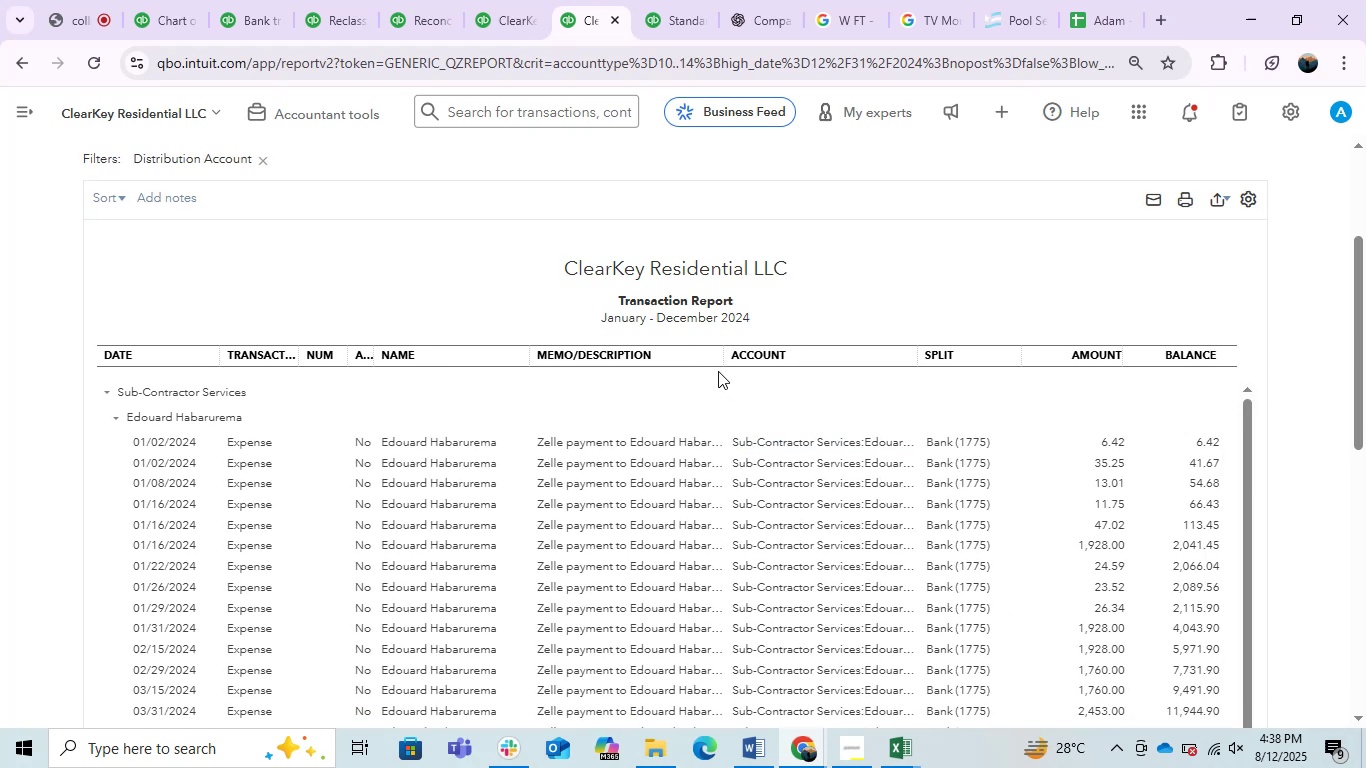 
left_click_drag(start_coordinate=[719, 356], to_coordinate=[859, 383])
 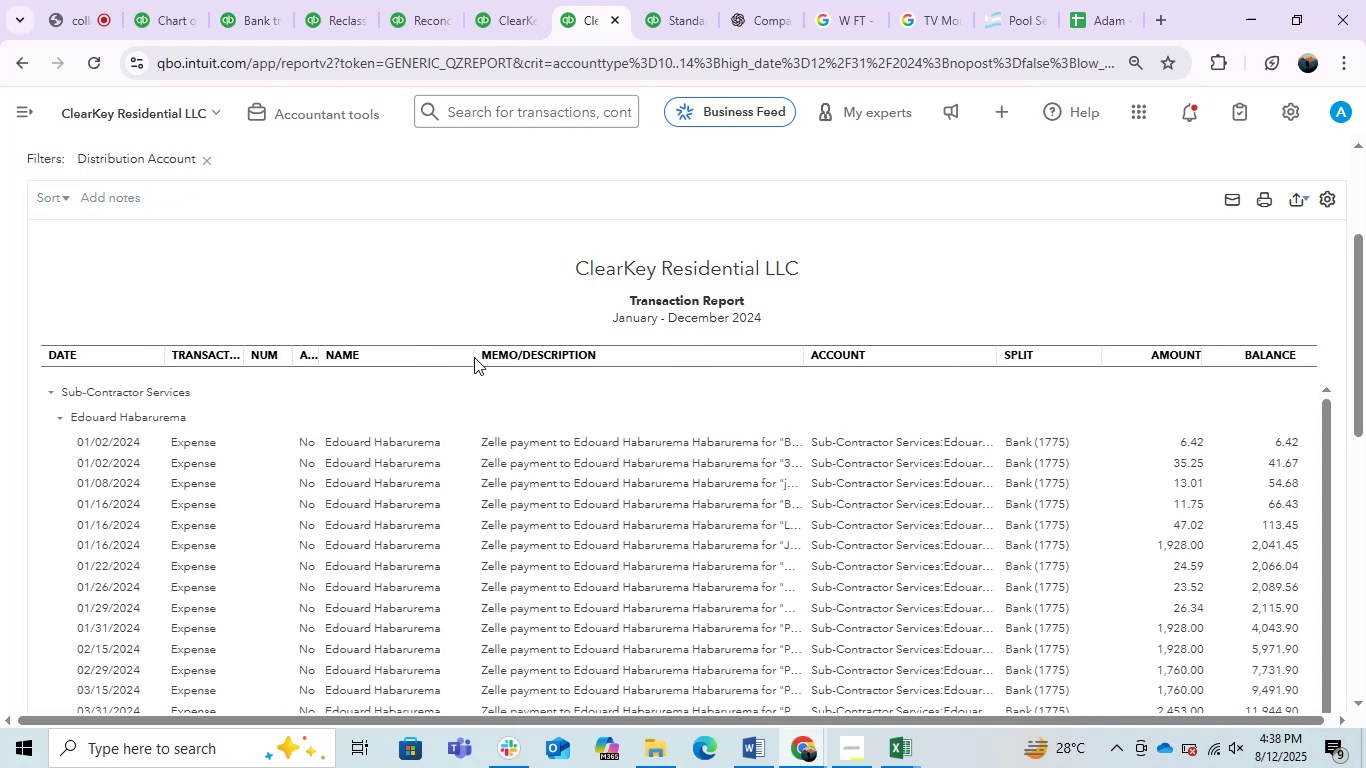 
left_click_drag(start_coordinate=[467, 356], to_coordinate=[454, 356])
 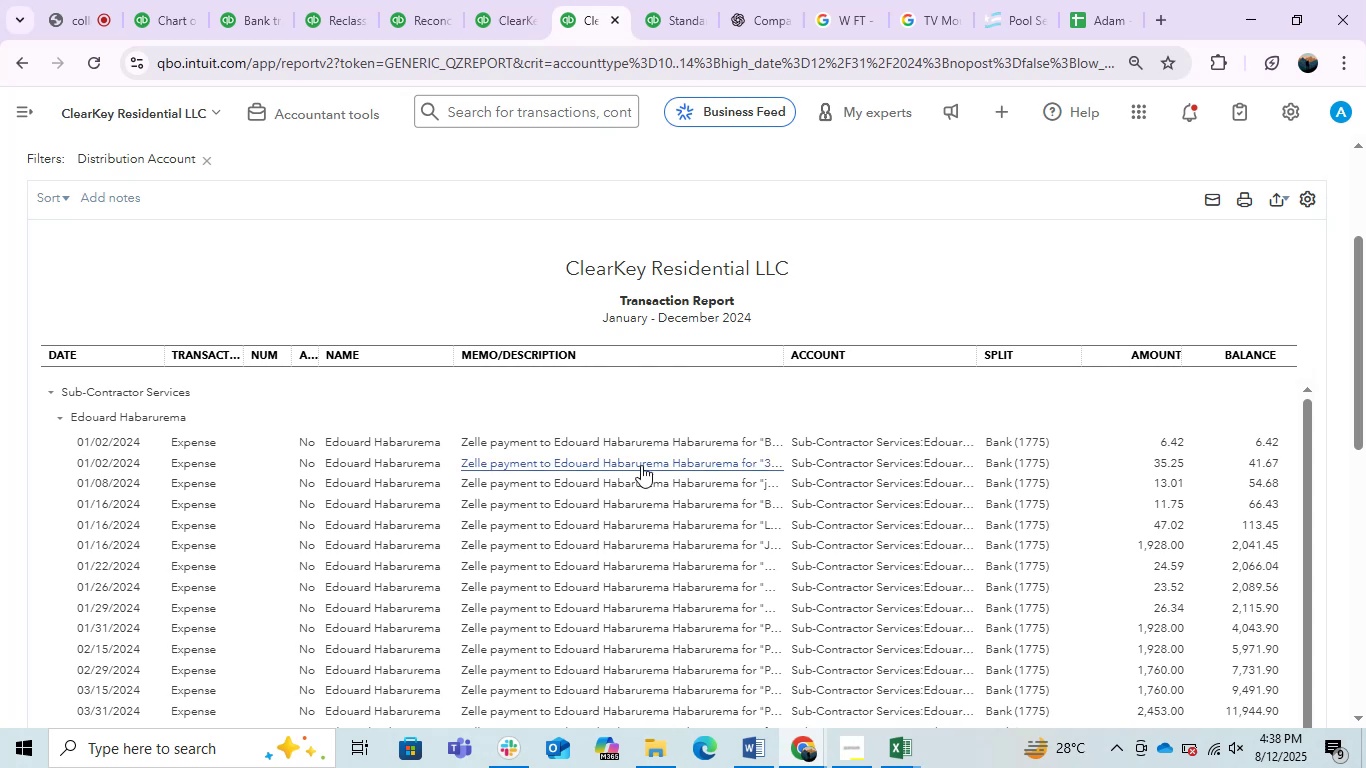 
scroll: coordinate [629, 554], scroll_direction: down, amount: 8.0
 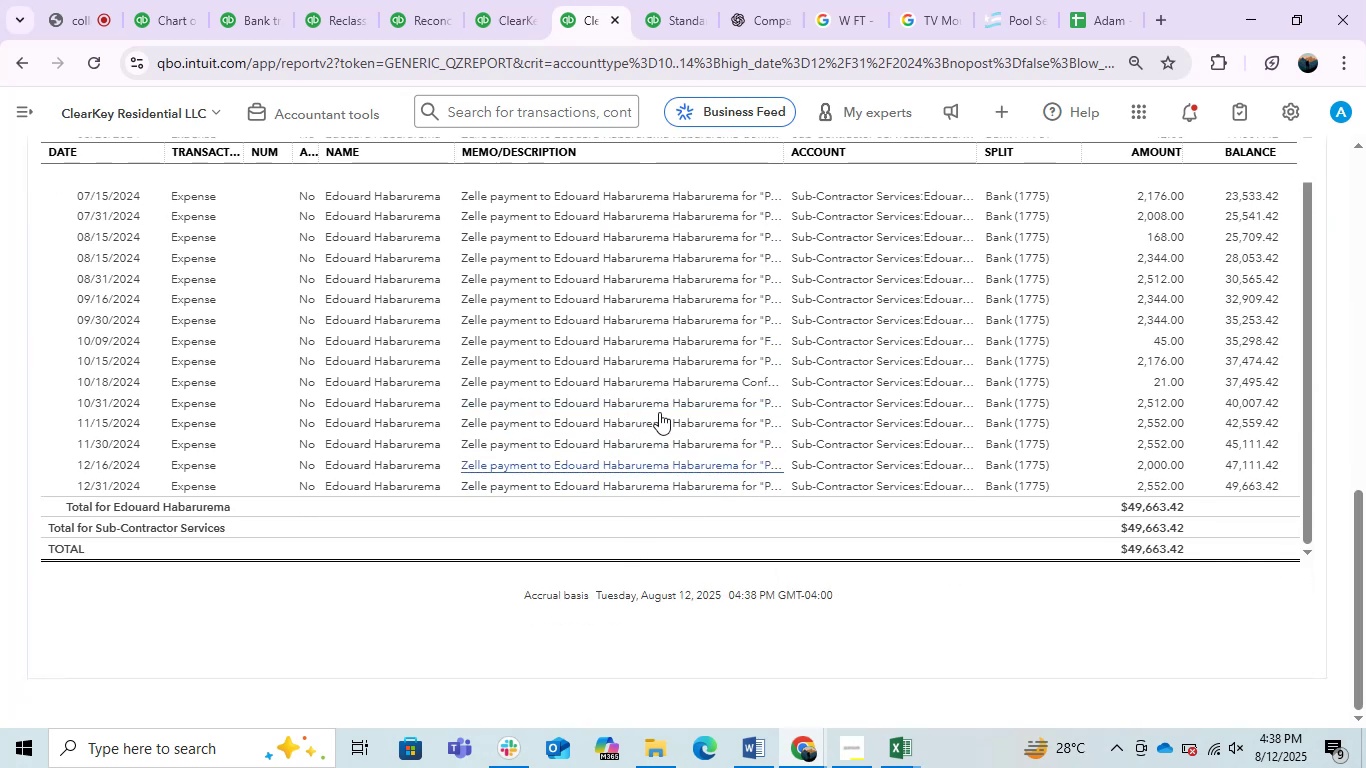 
scroll: coordinate [671, 400], scroll_direction: up, amount: 5.0
 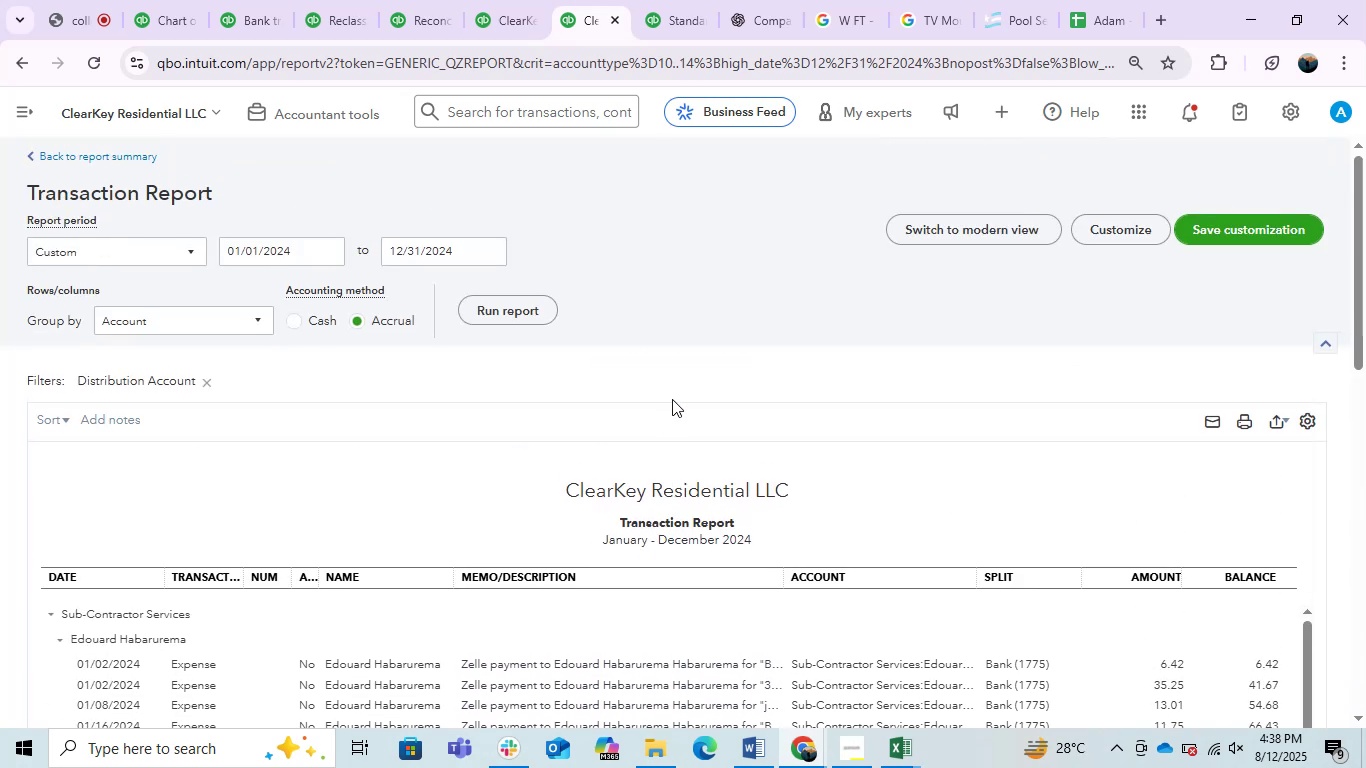 
scroll: coordinate [757, 467], scroll_direction: down, amount: 1.0
 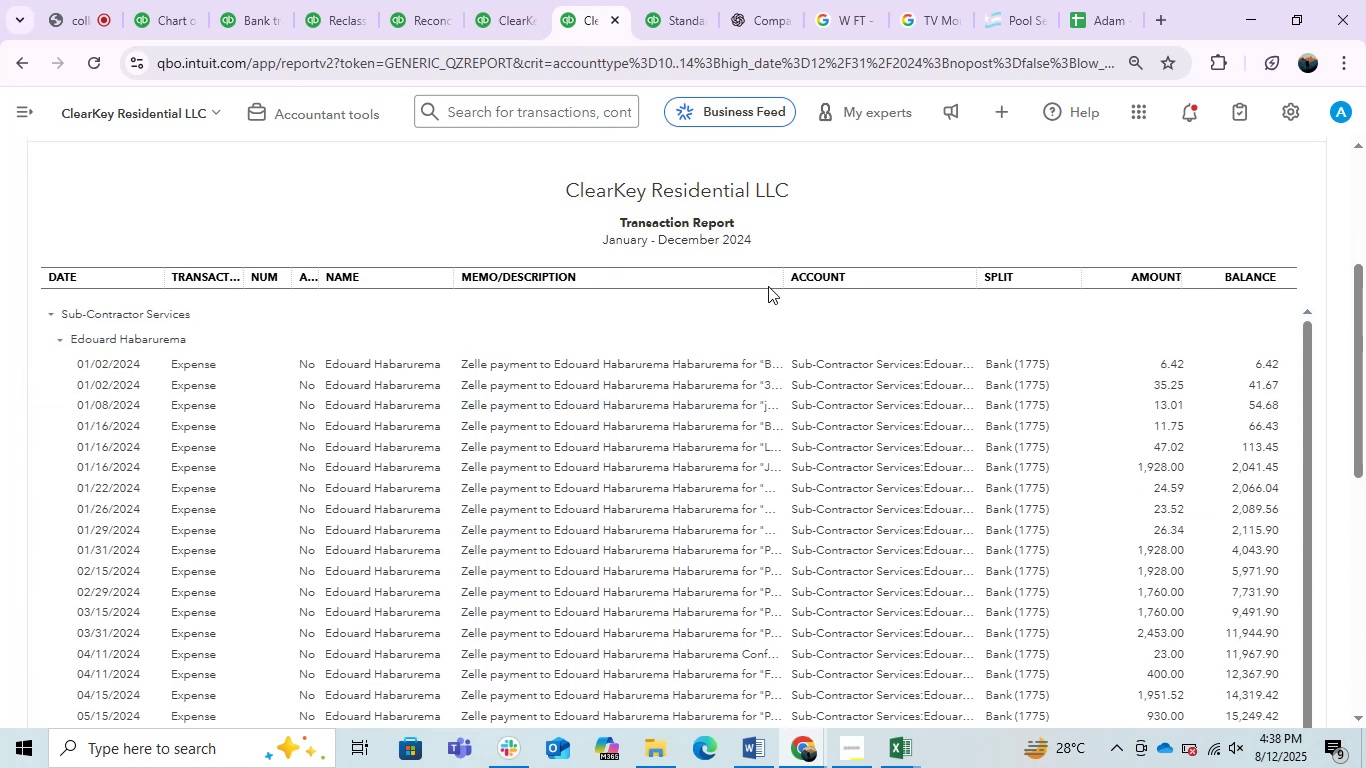 
left_click_drag(start_coordinate=[780, 283], to_coordinate=[882, 312])
 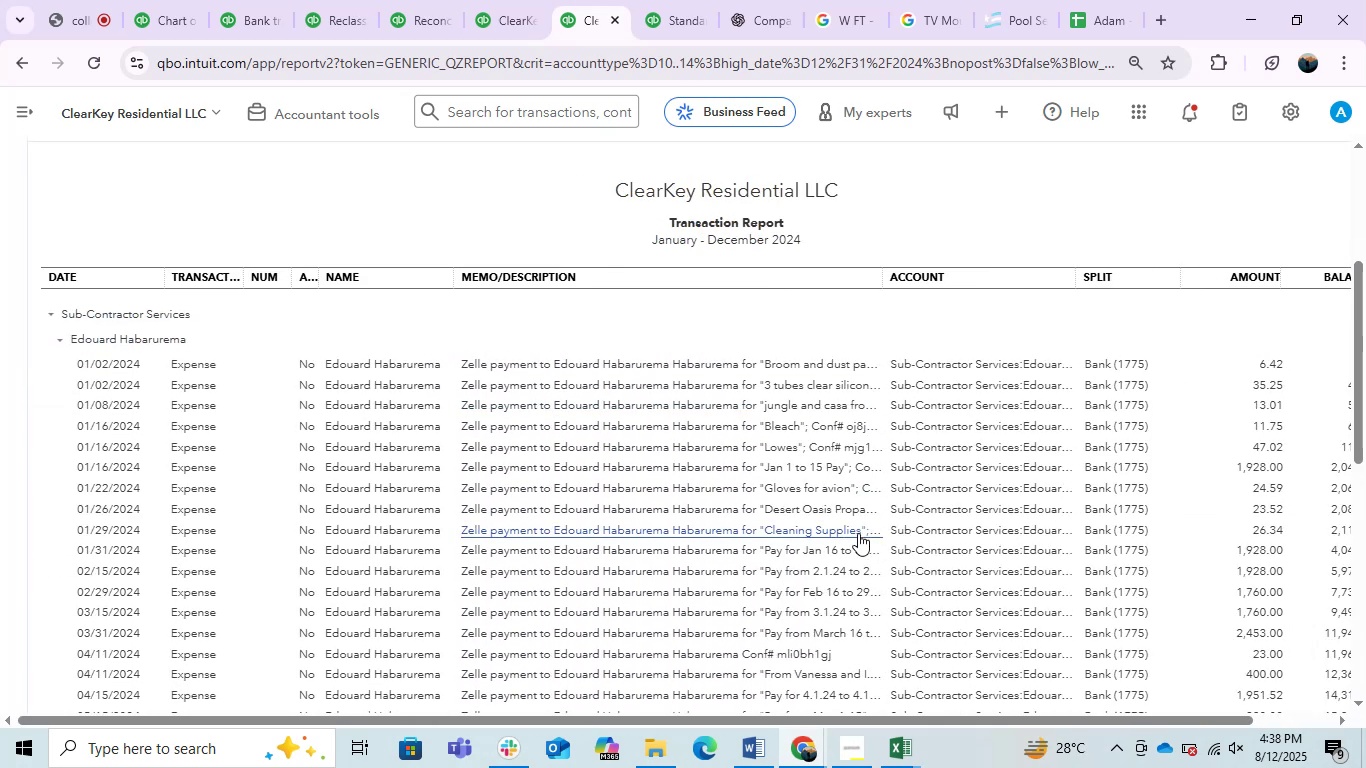 
scroll: coordinate [862, 633], scroll_direction: down, amount: 3.0
 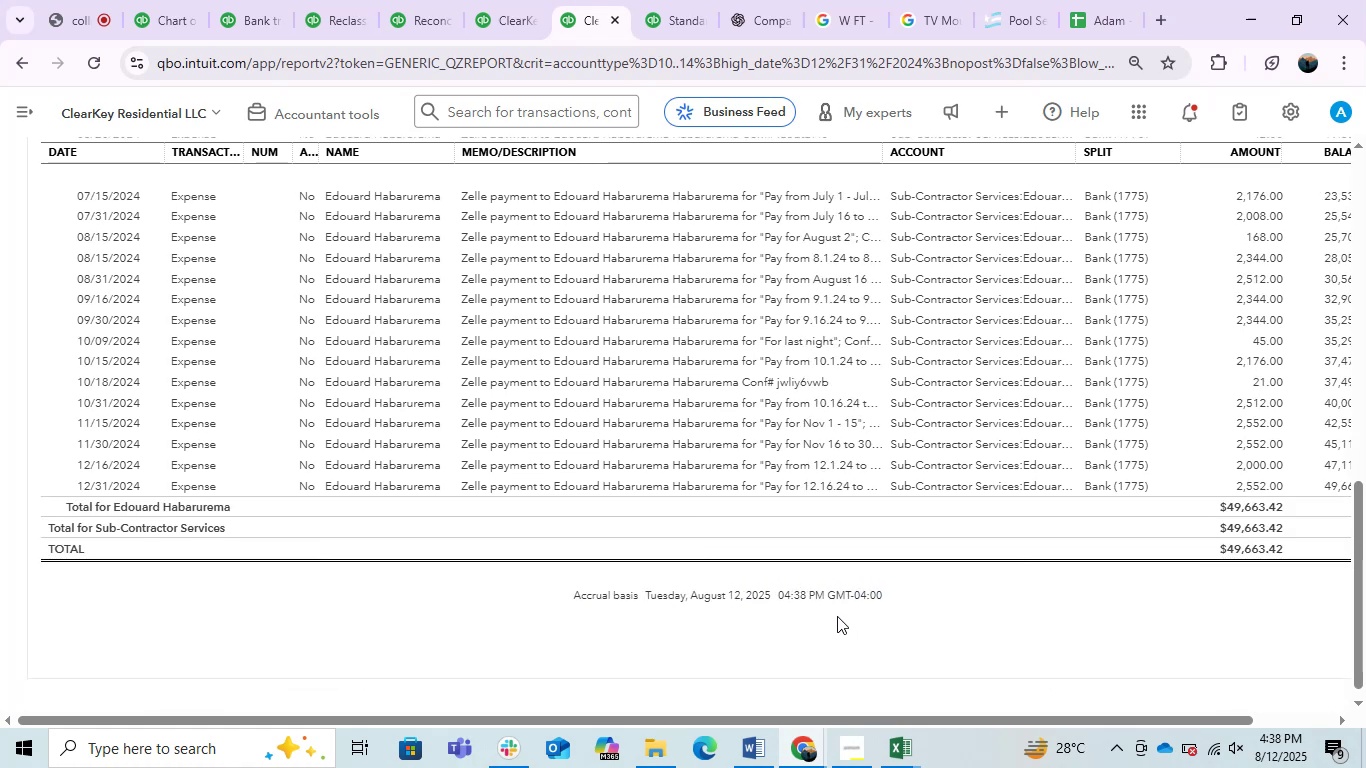 
scroll: coordinate [543, 600], scroll_direction: up, amount: 4.0
 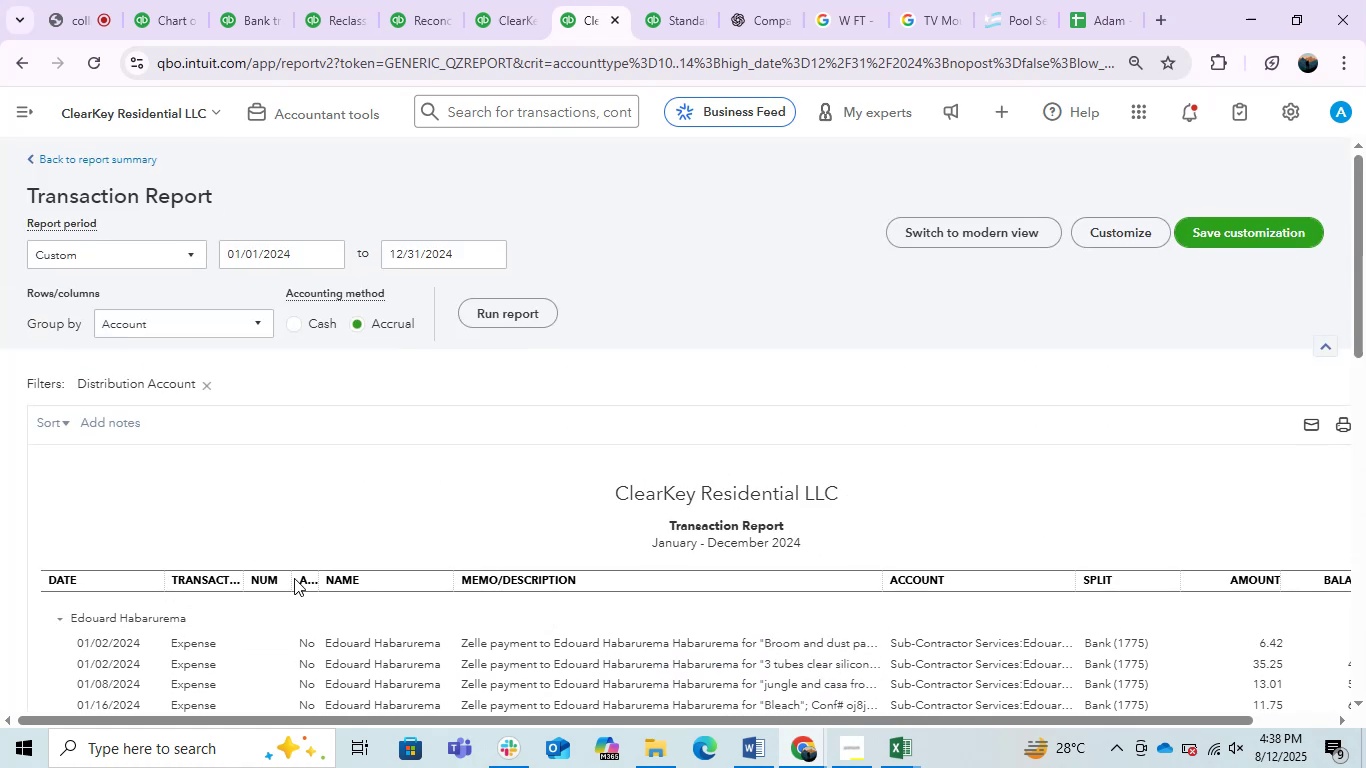 
left_click_drag(start_coordinate=[289, 576], to_coordinate=[247, 576])
 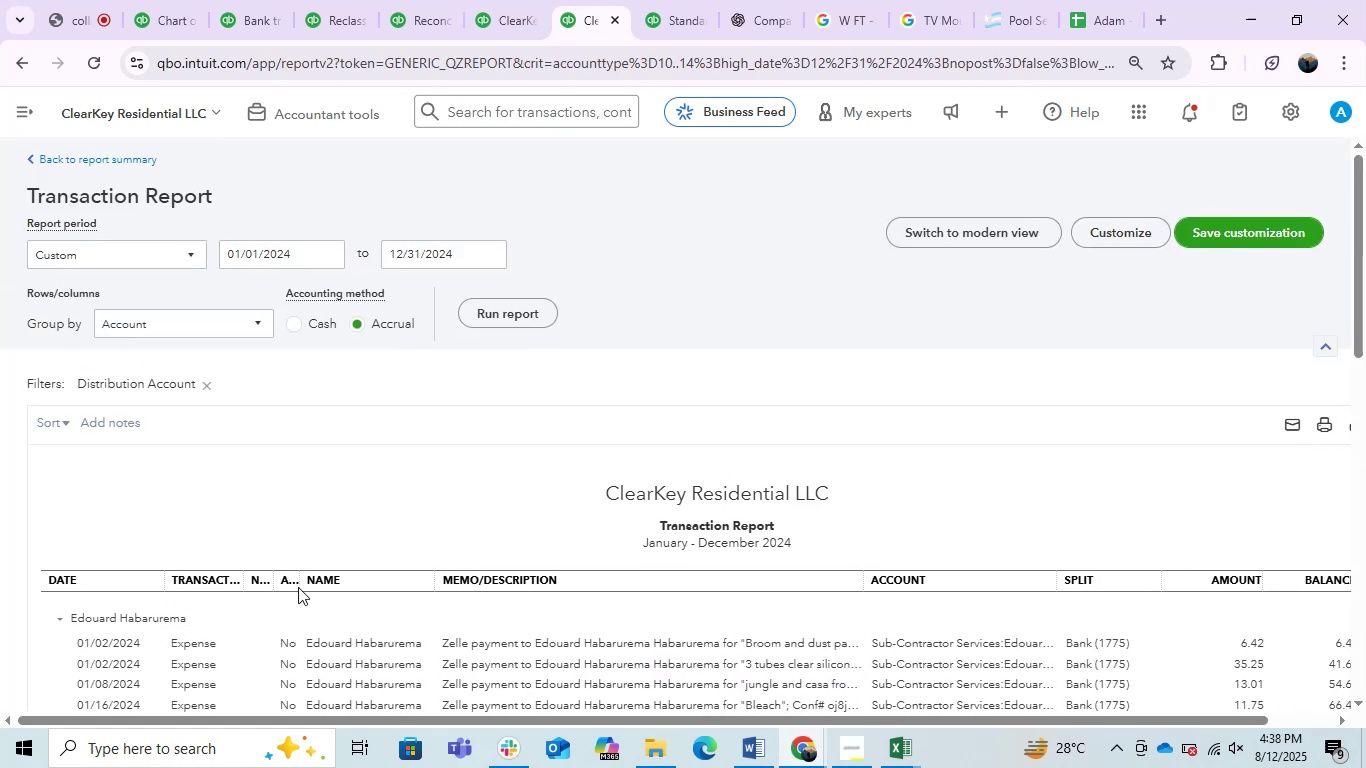 
left_click_drag(start_coordinate=[295, 582], to_coordinate=[276, 577])
 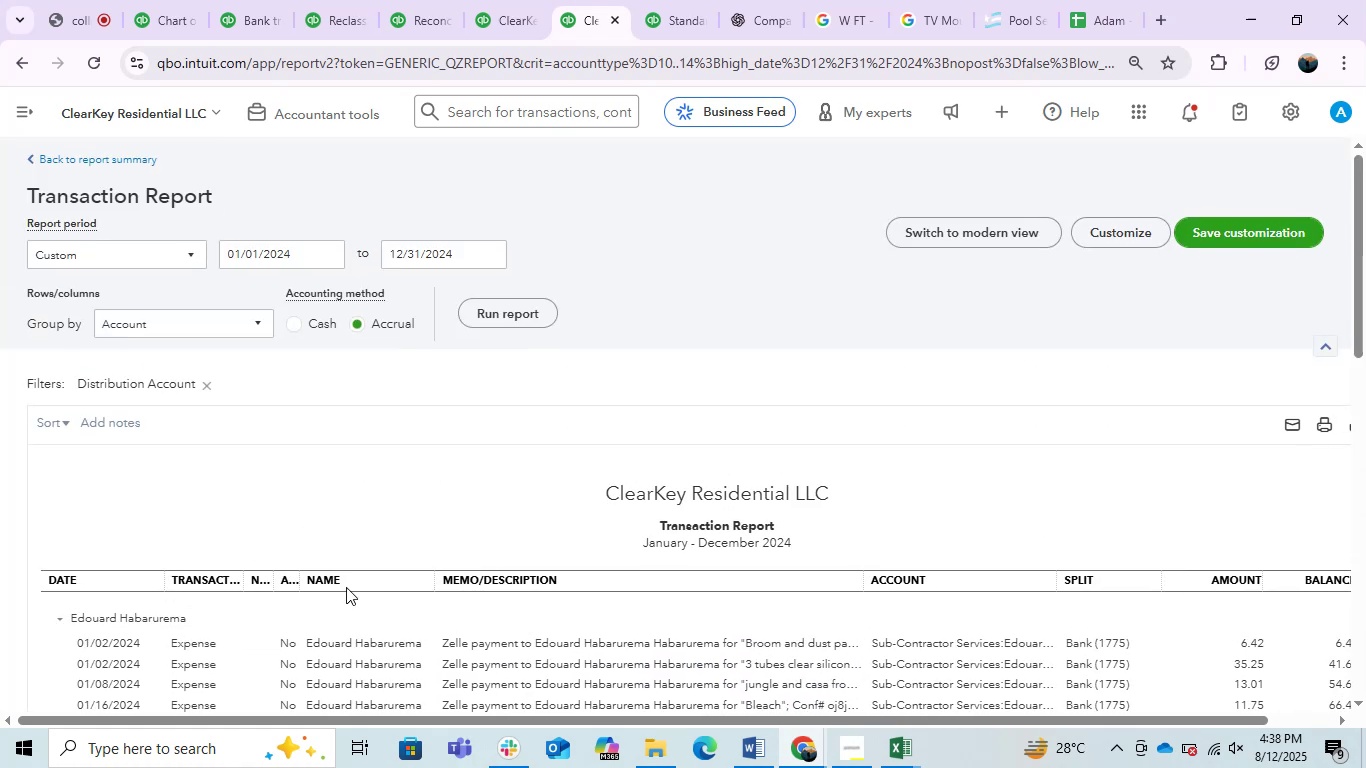 
scroll: coordinate [350, 589], scroll_direction: down, amount: 2.0
 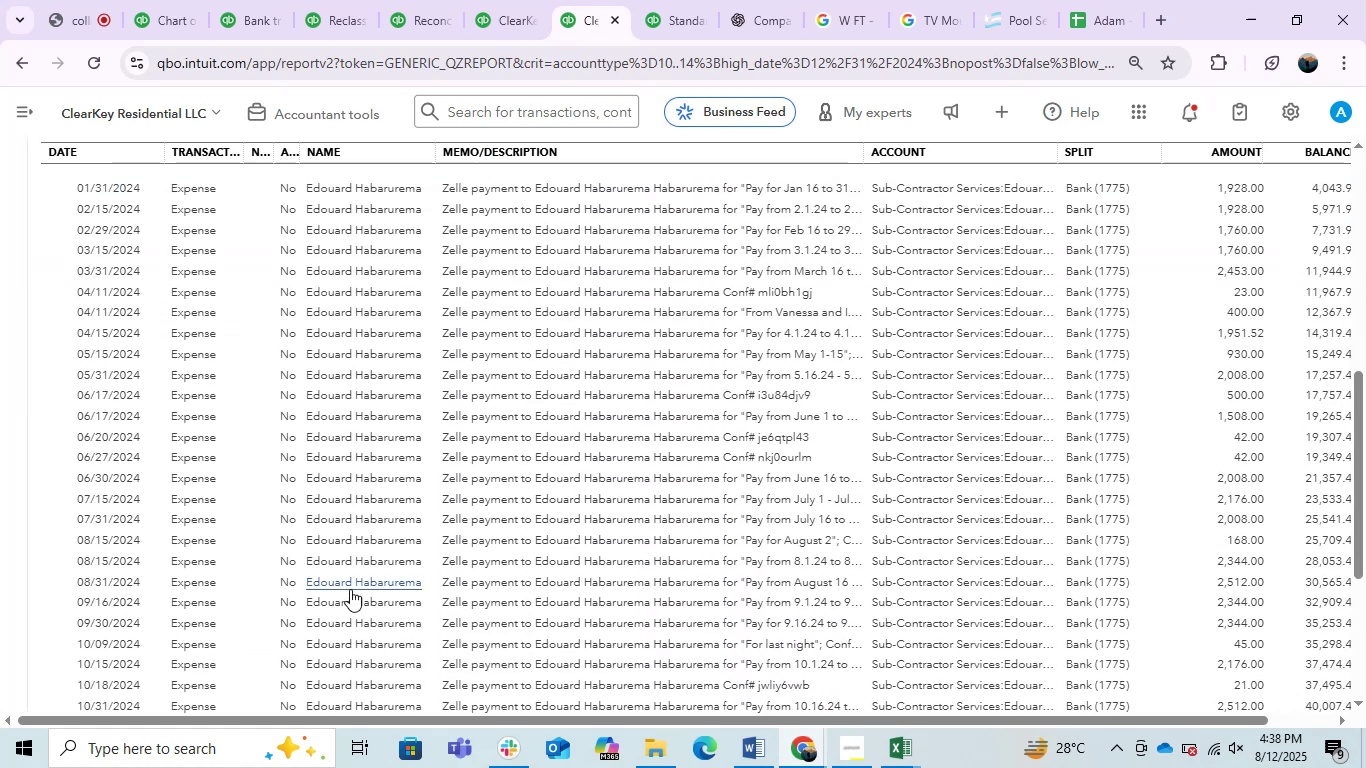 
scroll: coordinate [348, 589], scroll_direction: none, amount: 0.0
 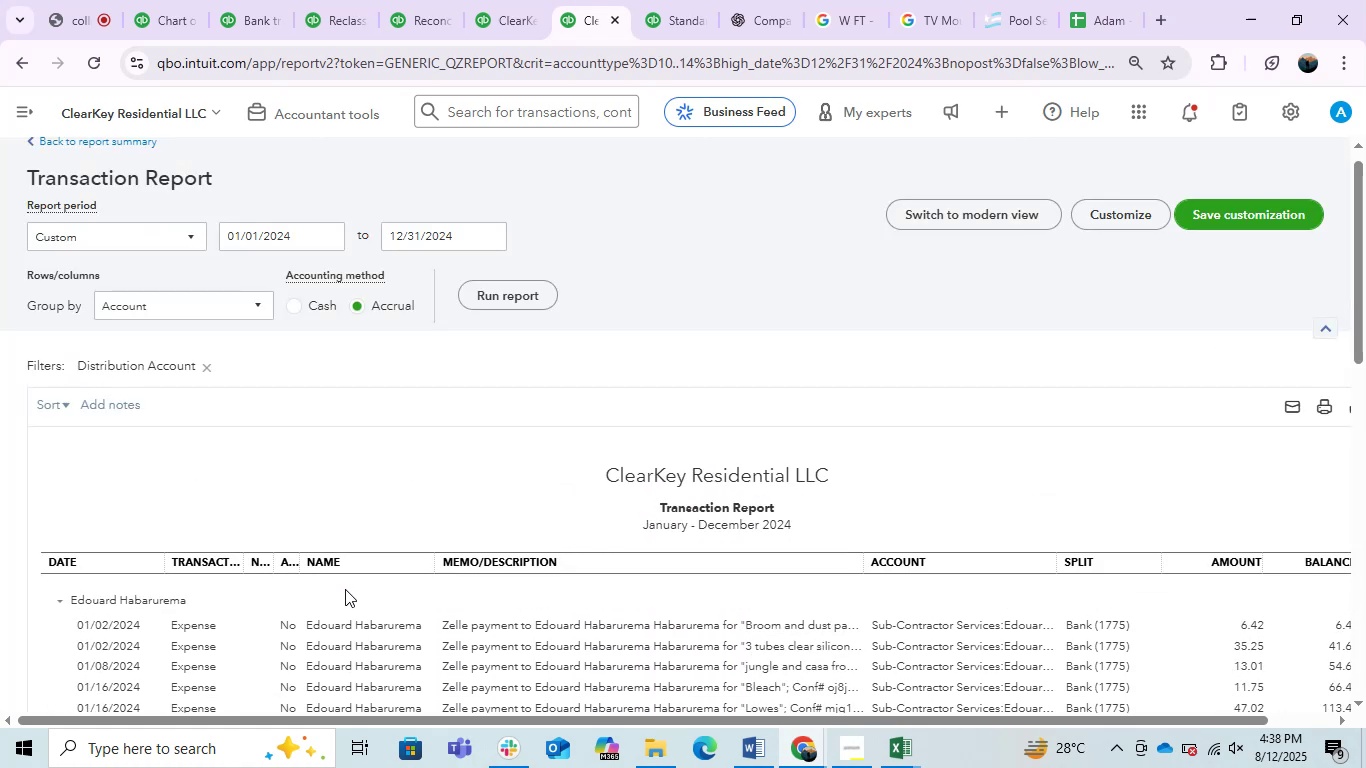 
scroll: coordinate [345, 589], scroll_direction: down, amount: 1.0
 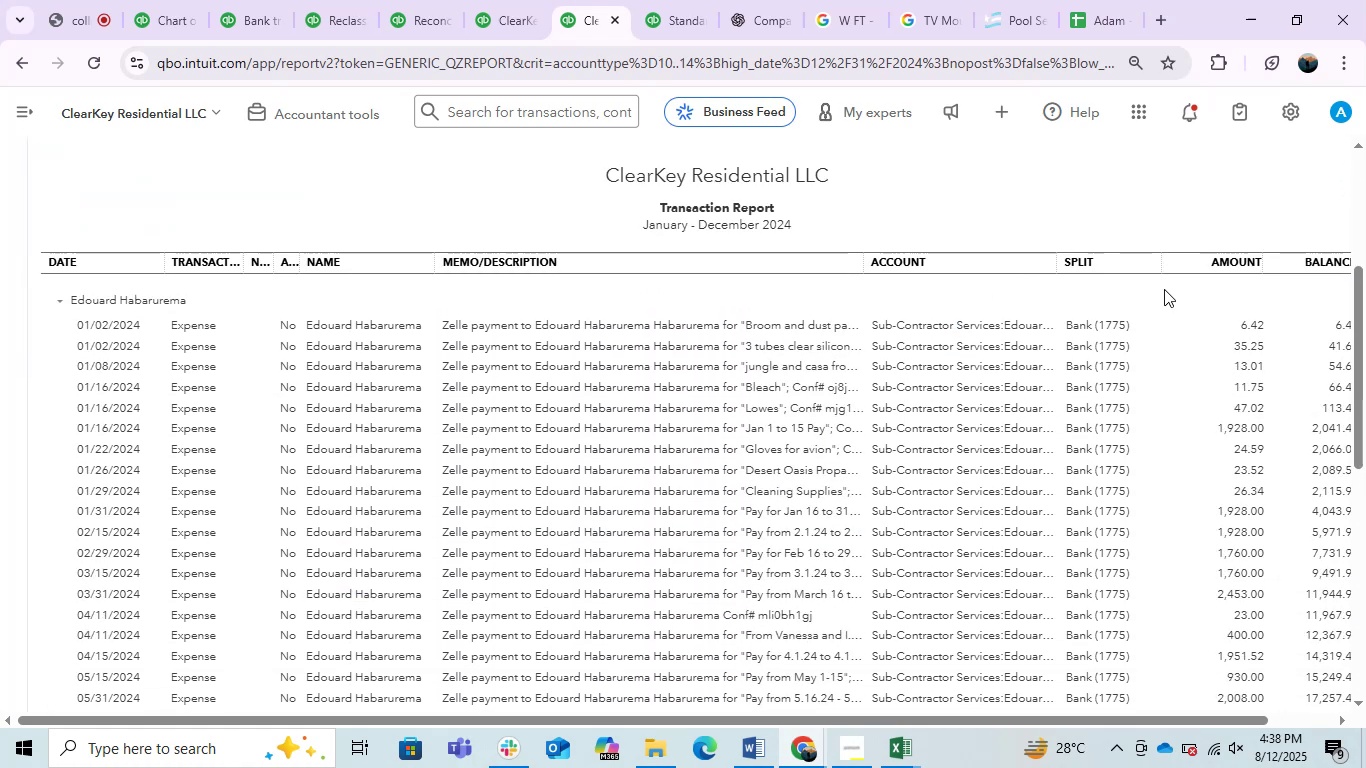 
left_click_drag(start_coordinate=[1158, 265], to_coordinate=[1134, 271])
 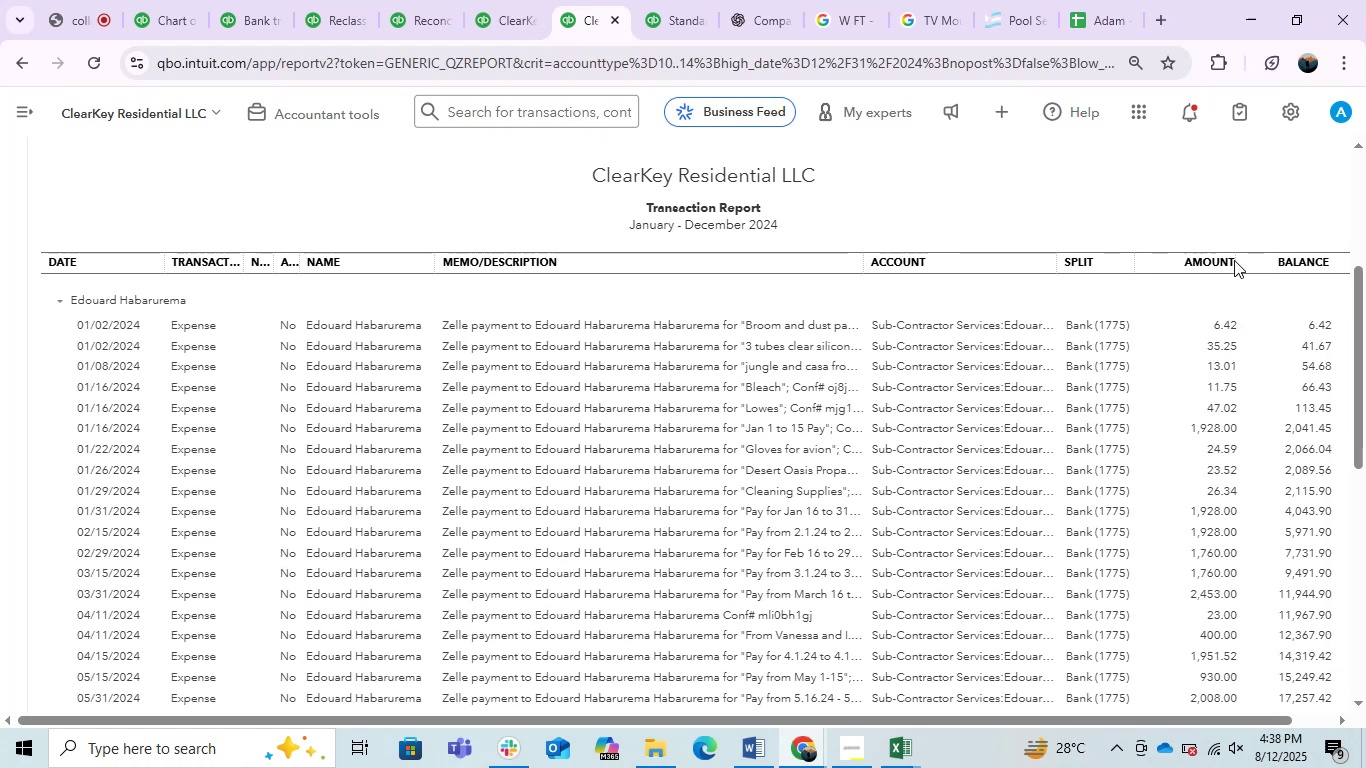 
left_click_drag(start_coordinate=[1232, 260], to_coordinate=[1203, 260])
 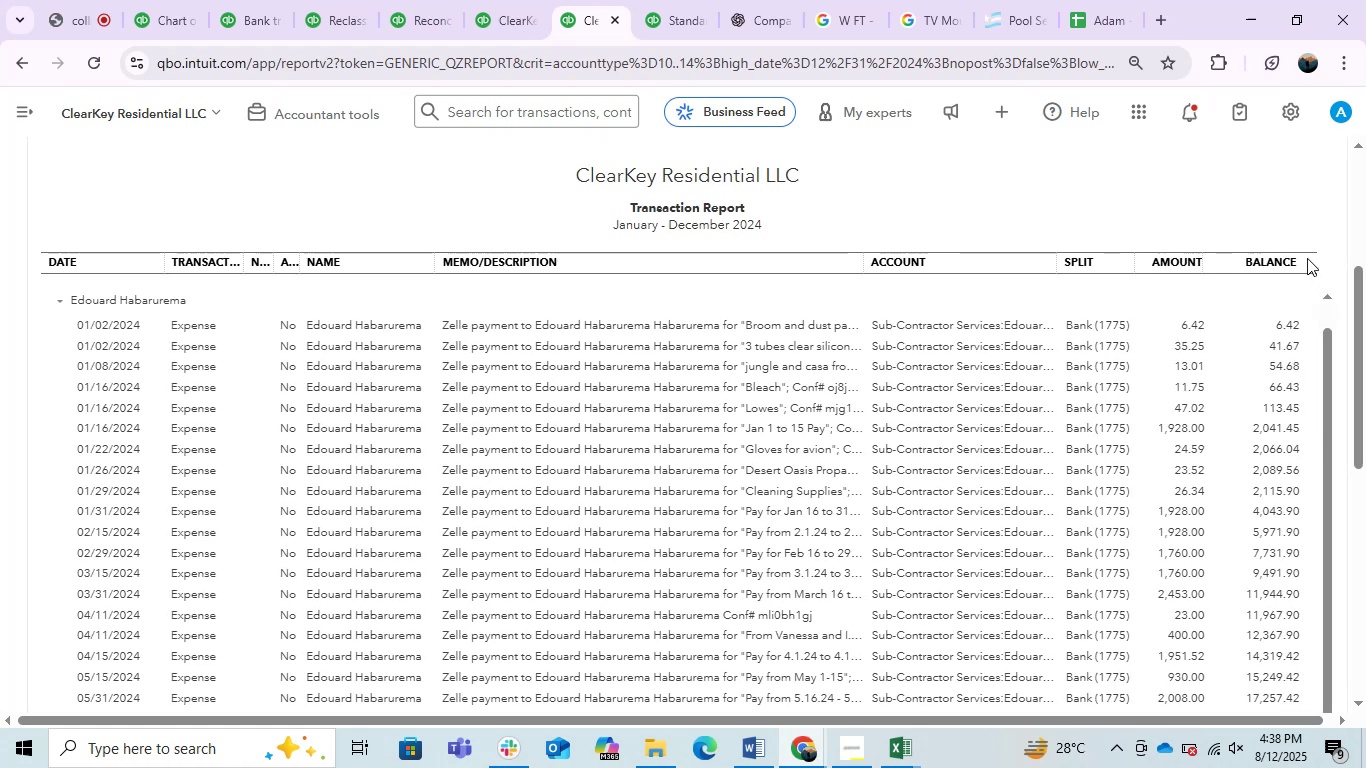 
left_click_drag(start_coordinate=[1313, 262], to_coordinate=[1295, 266])
 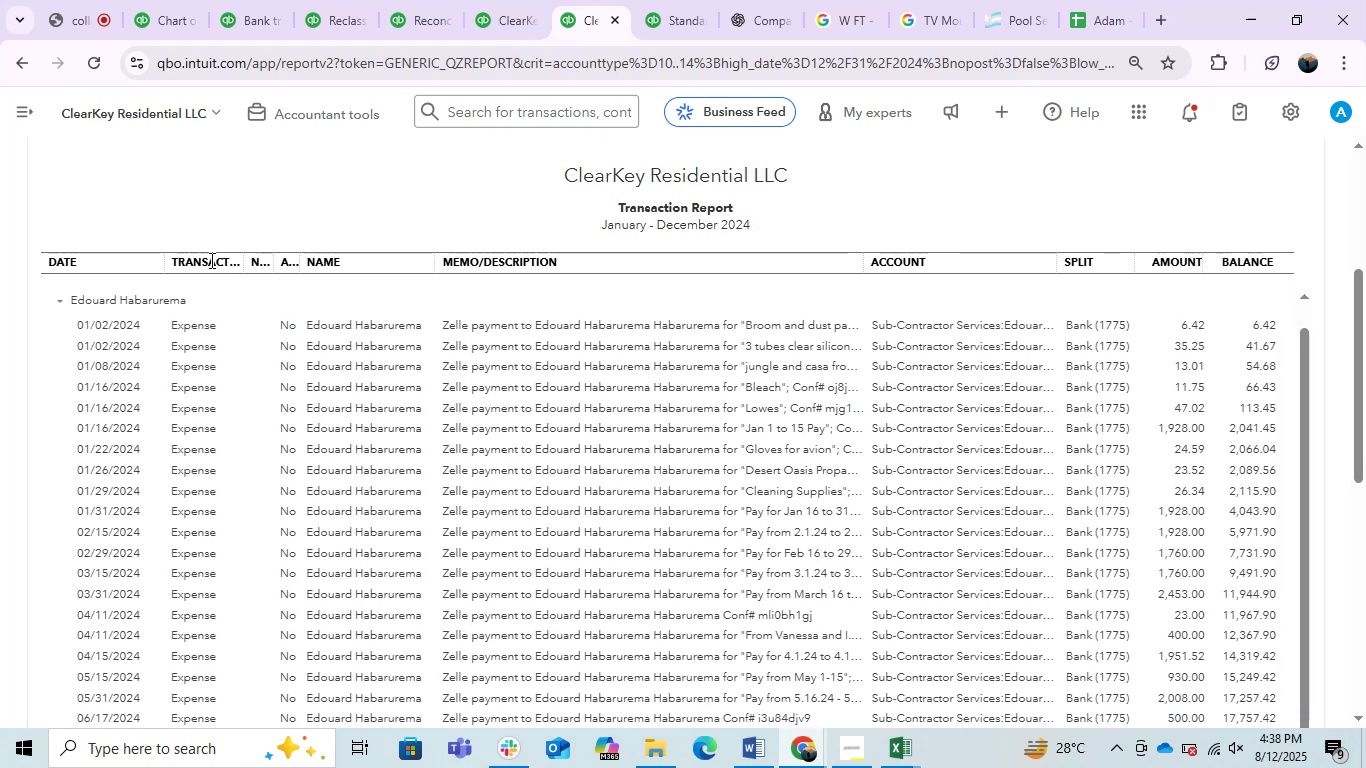 
left_click_drag(start_coordinate=[158, 270], to_coordinate=[148, 271])
 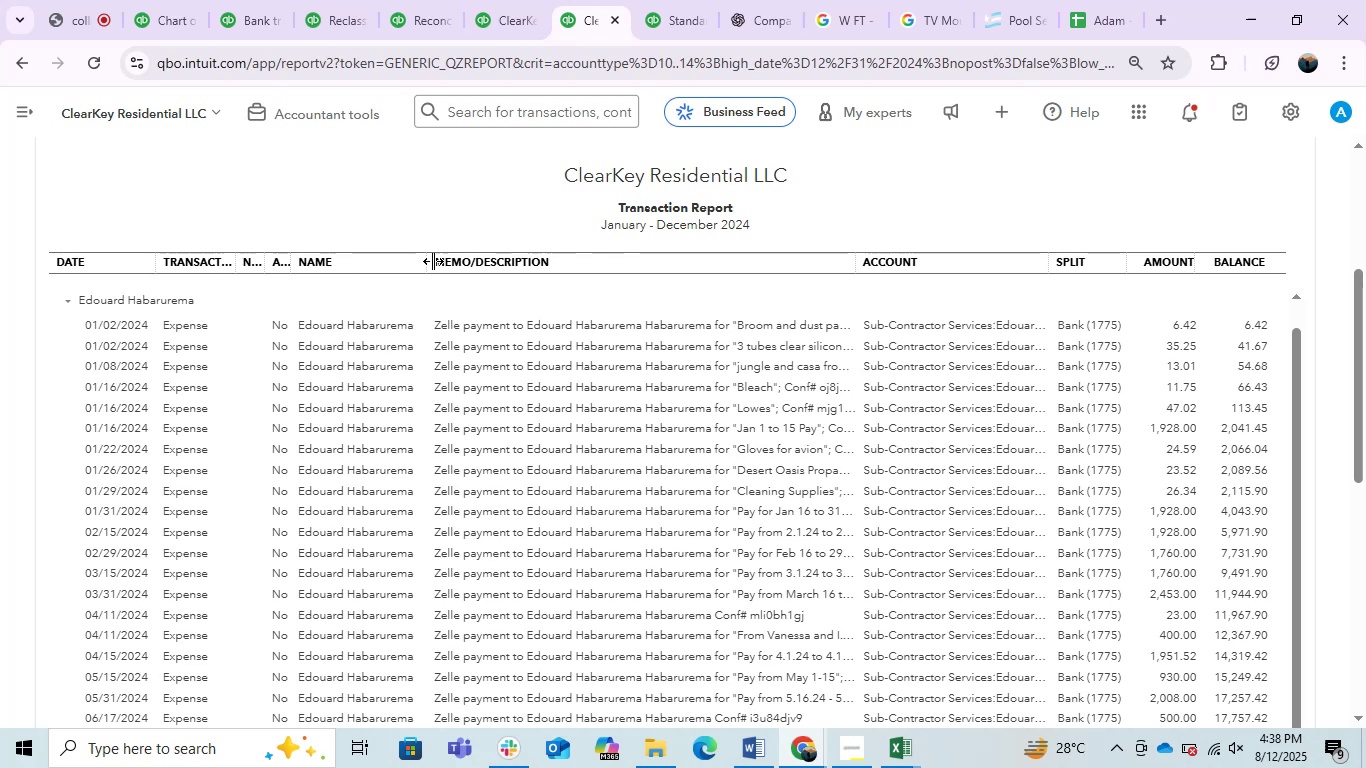 
left_click_drag(start_coordinate=[425, 265], to_coordinate=[352, 272])
 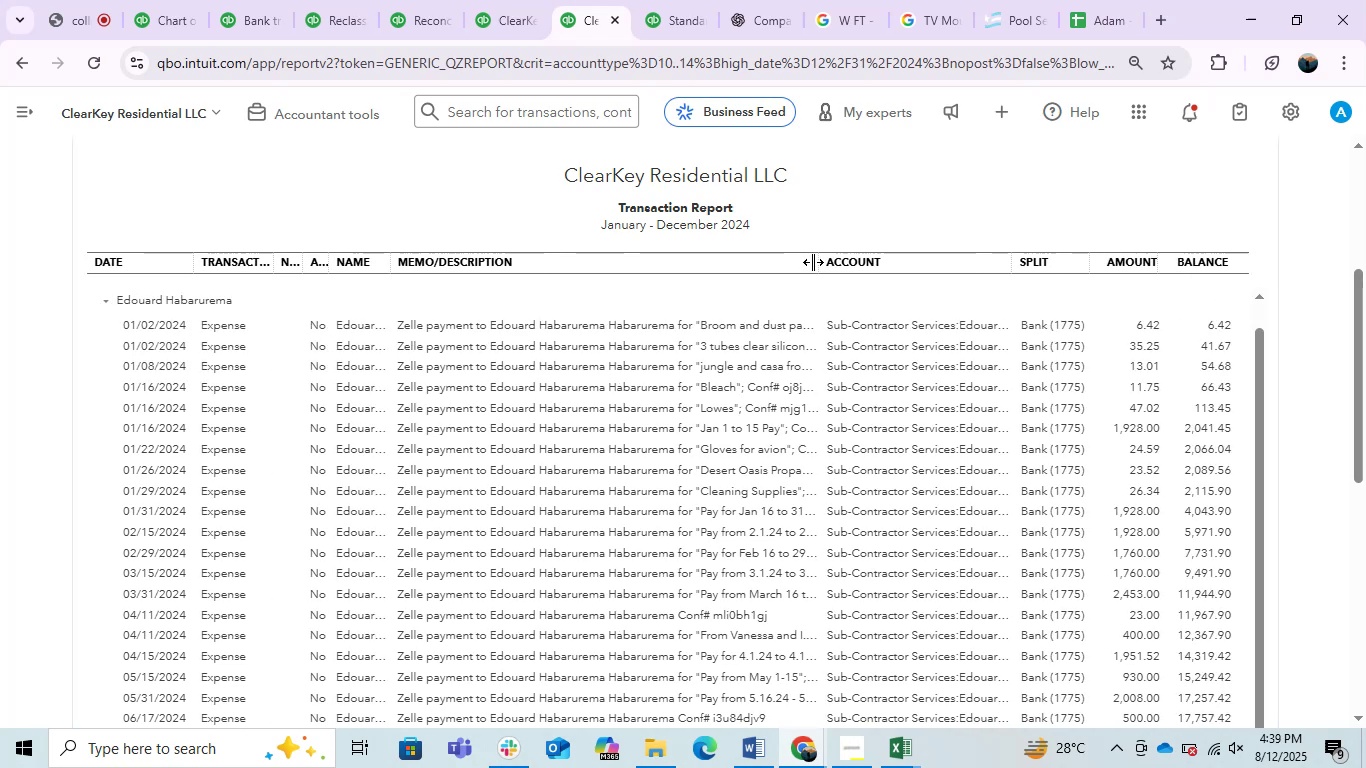 
left_click_drag(start_coordinate=[815, 262], to_coordinate=[984, 278])
 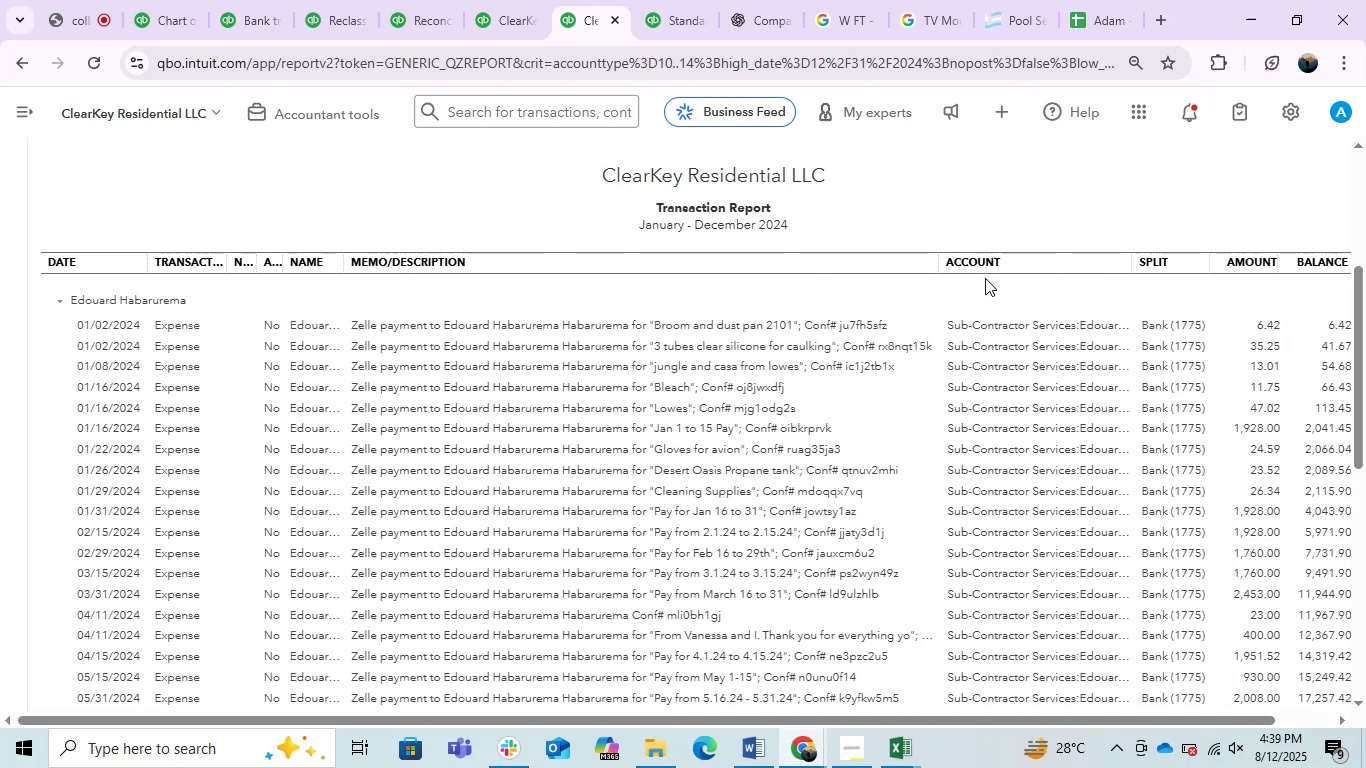 
scroll: coordinate [857, 364], scroll_direction: down, amount: 4.0
 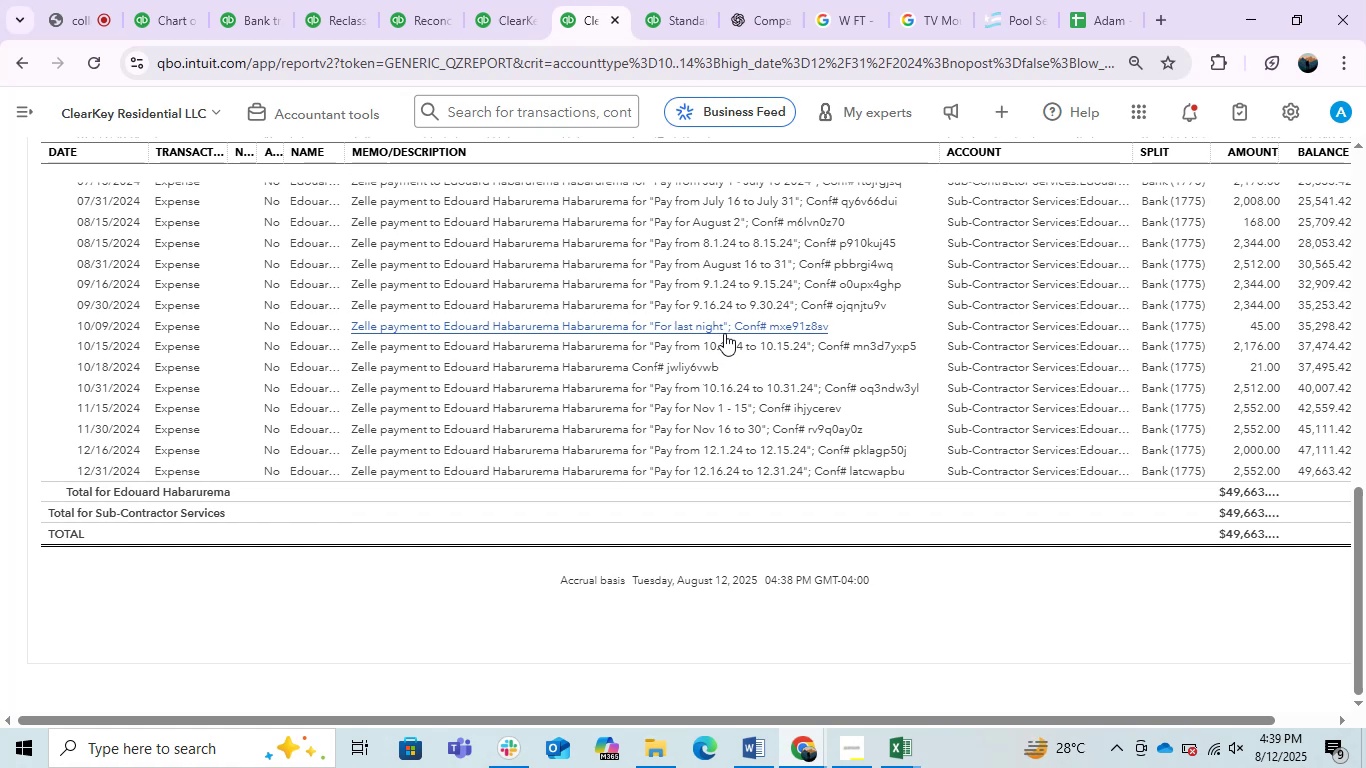 
wait(10.62)
 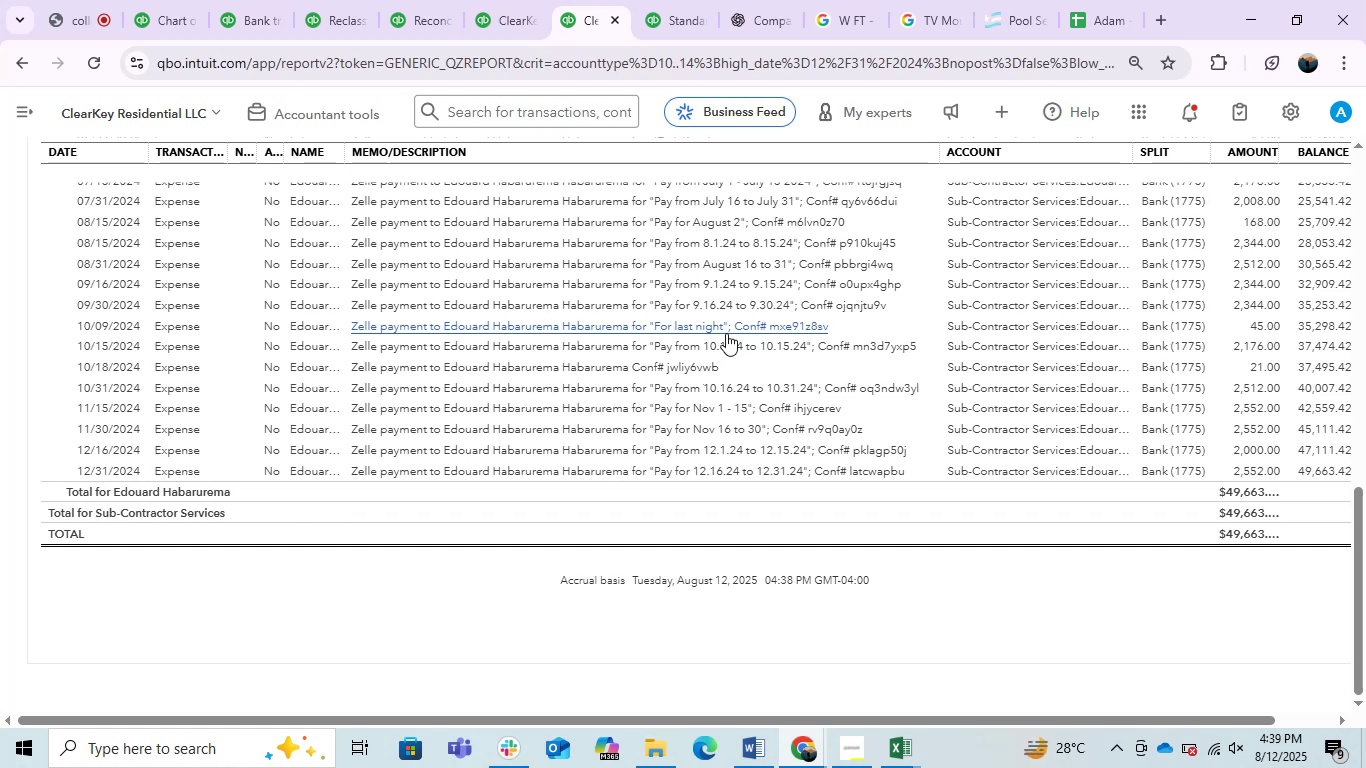 
scroll: coordinate [1062, 309], scroll_direction: up, amount: 5.0
 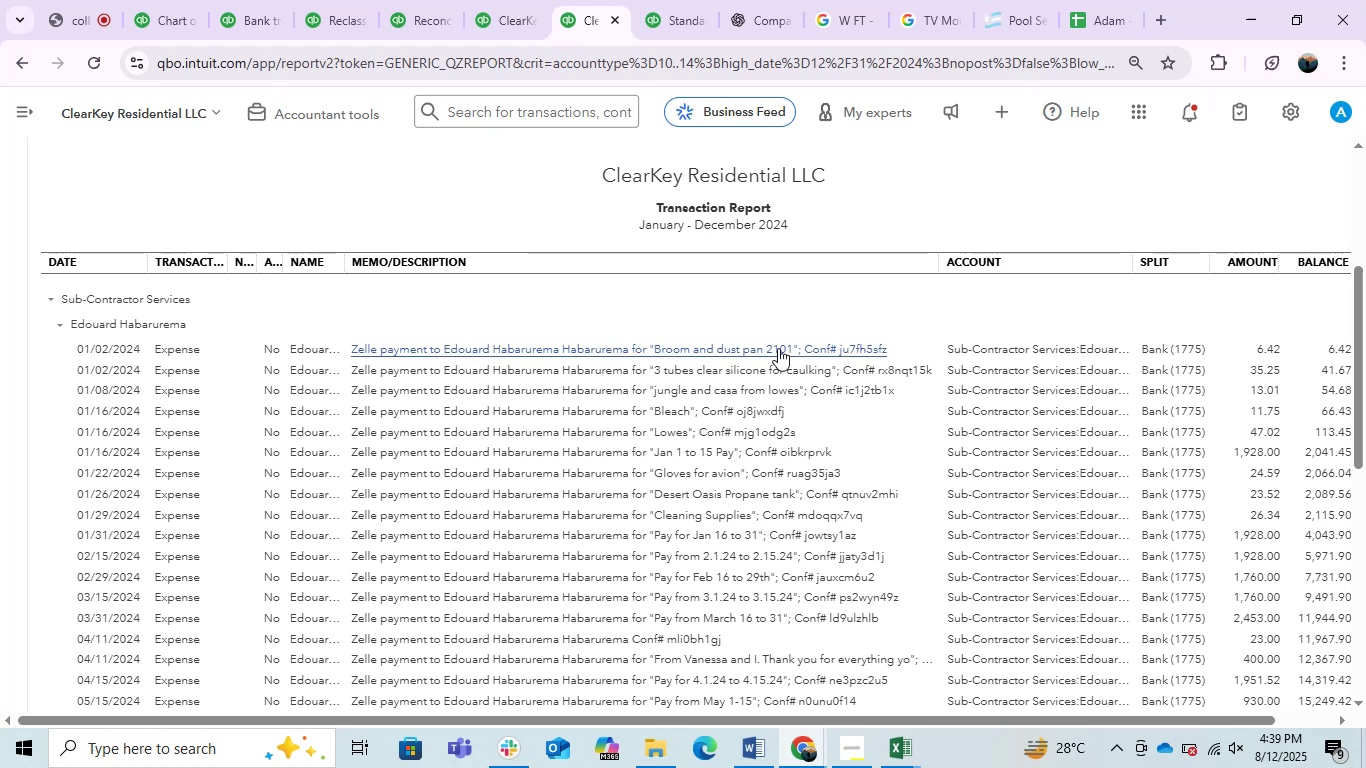 
wait(7.27)
 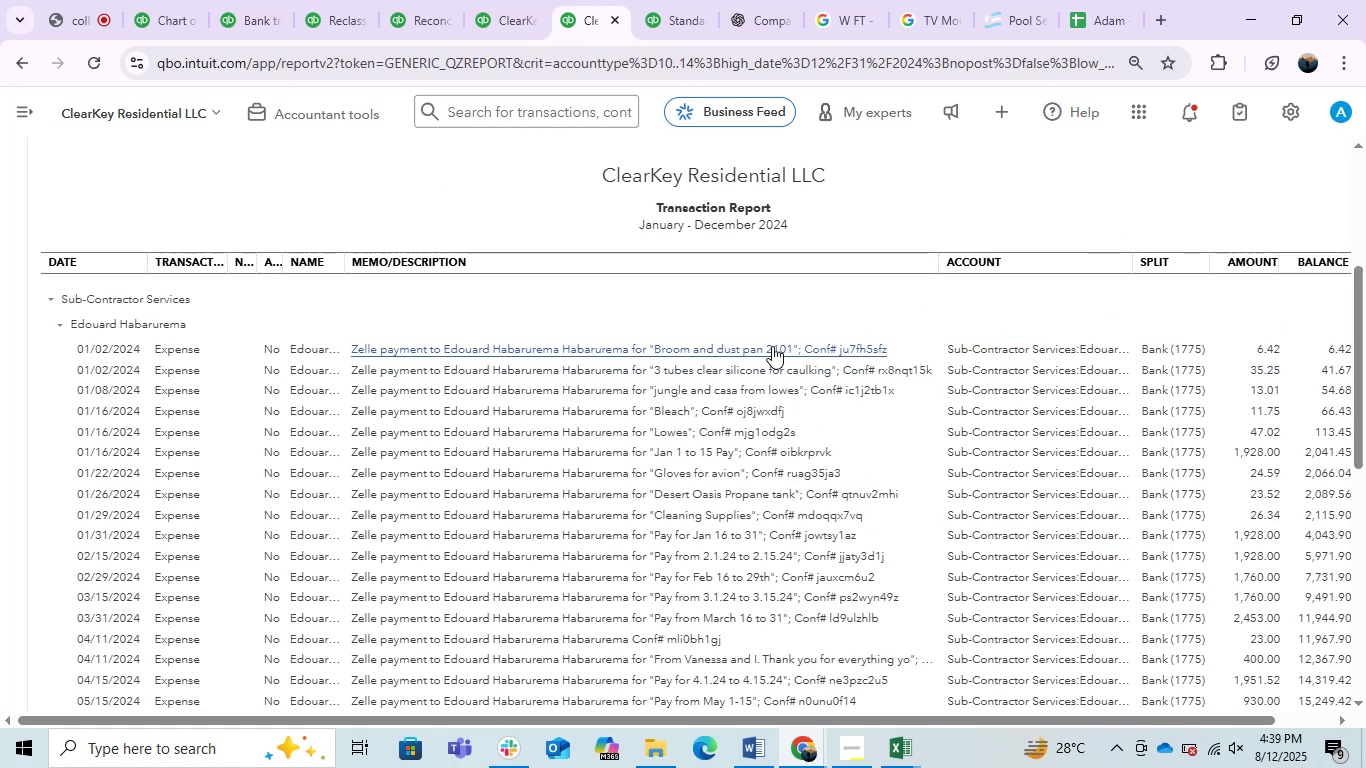 
scroll: coordinate [272, 532], scroll_direction: down, amount: 5.0
 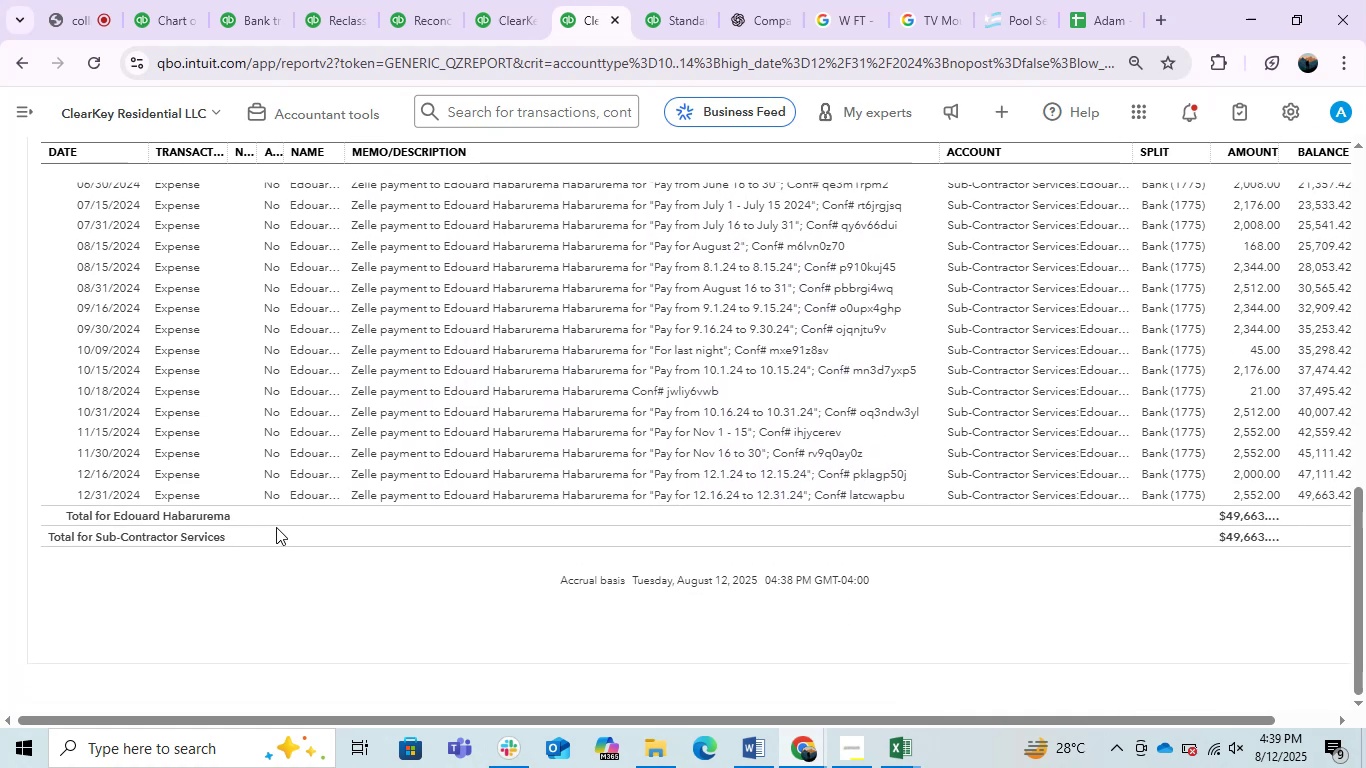 
scroll: coordinate [327, 407], scroll_direction: up, amount: 2.0
 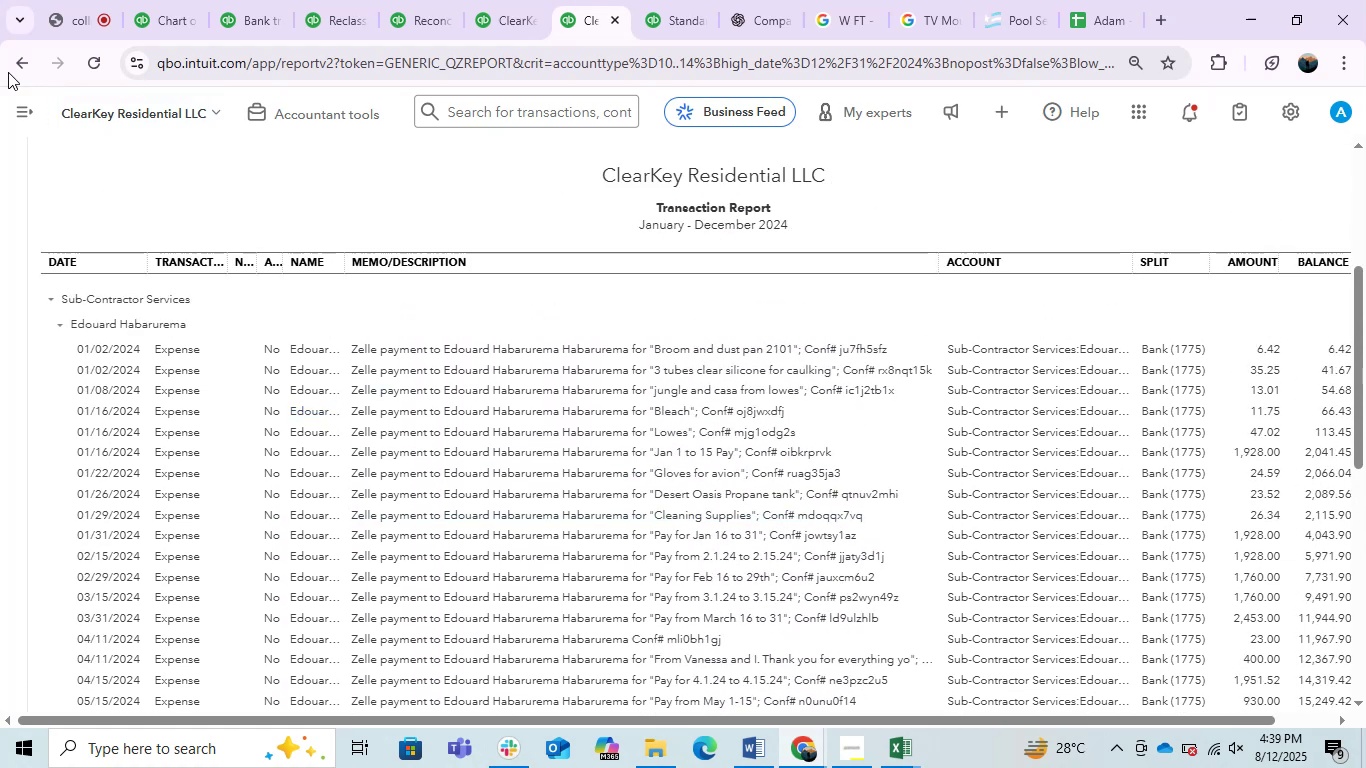 
left_click([3, 57])
 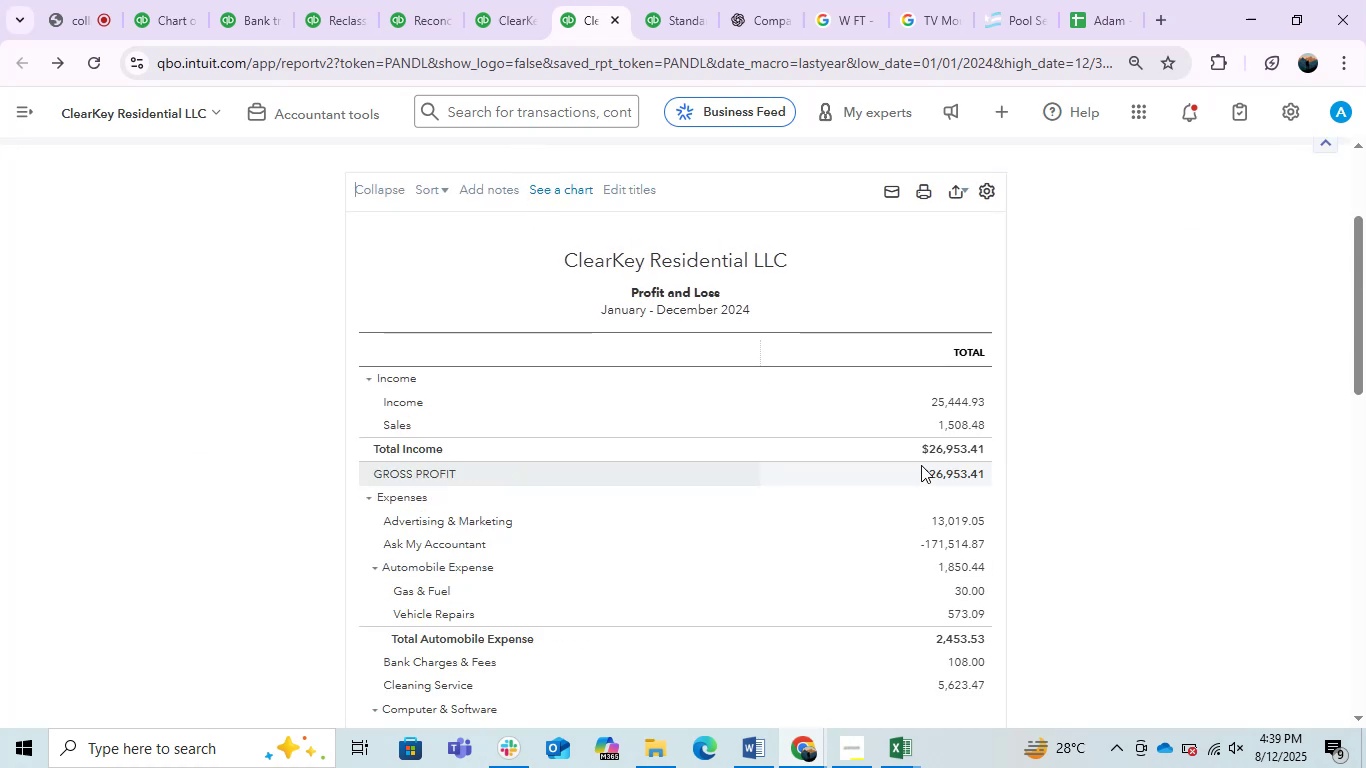 
wait(6.42)
 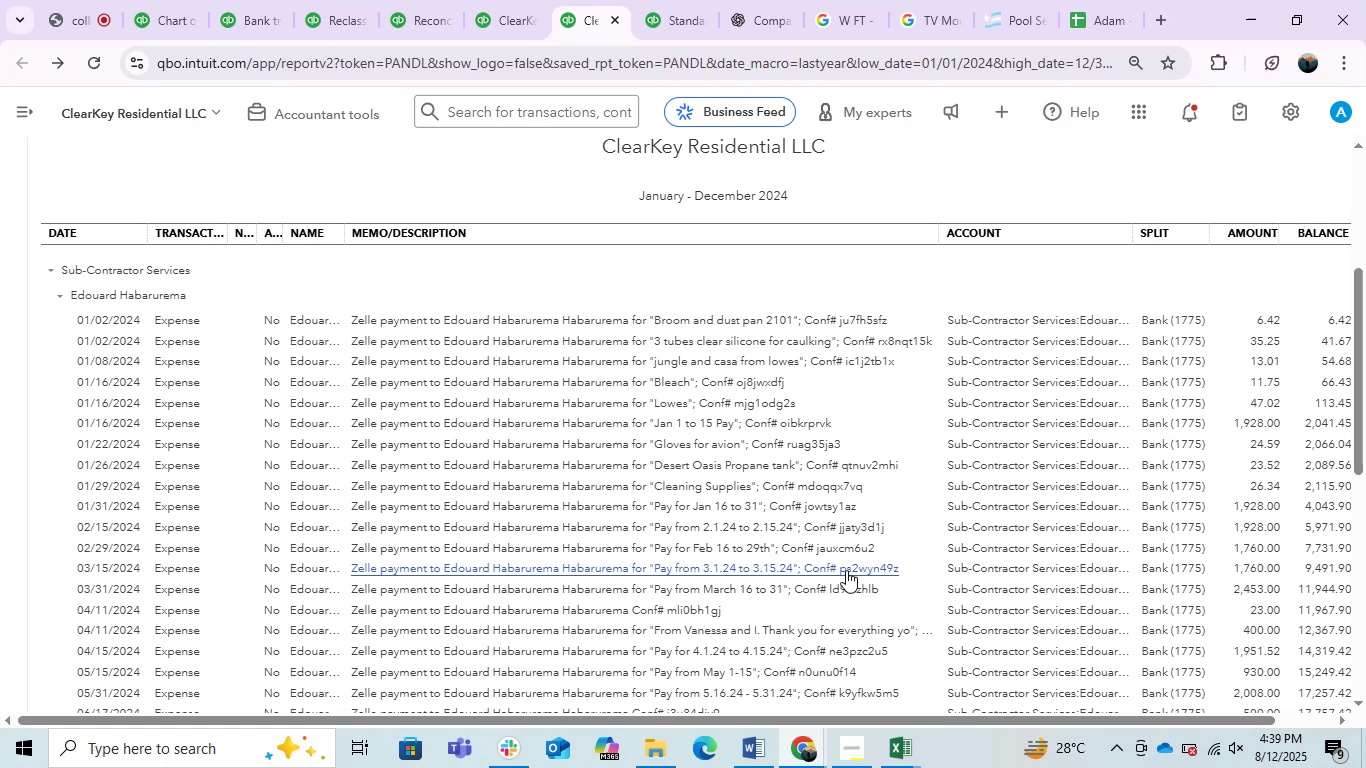 
left_click([957, 542])
 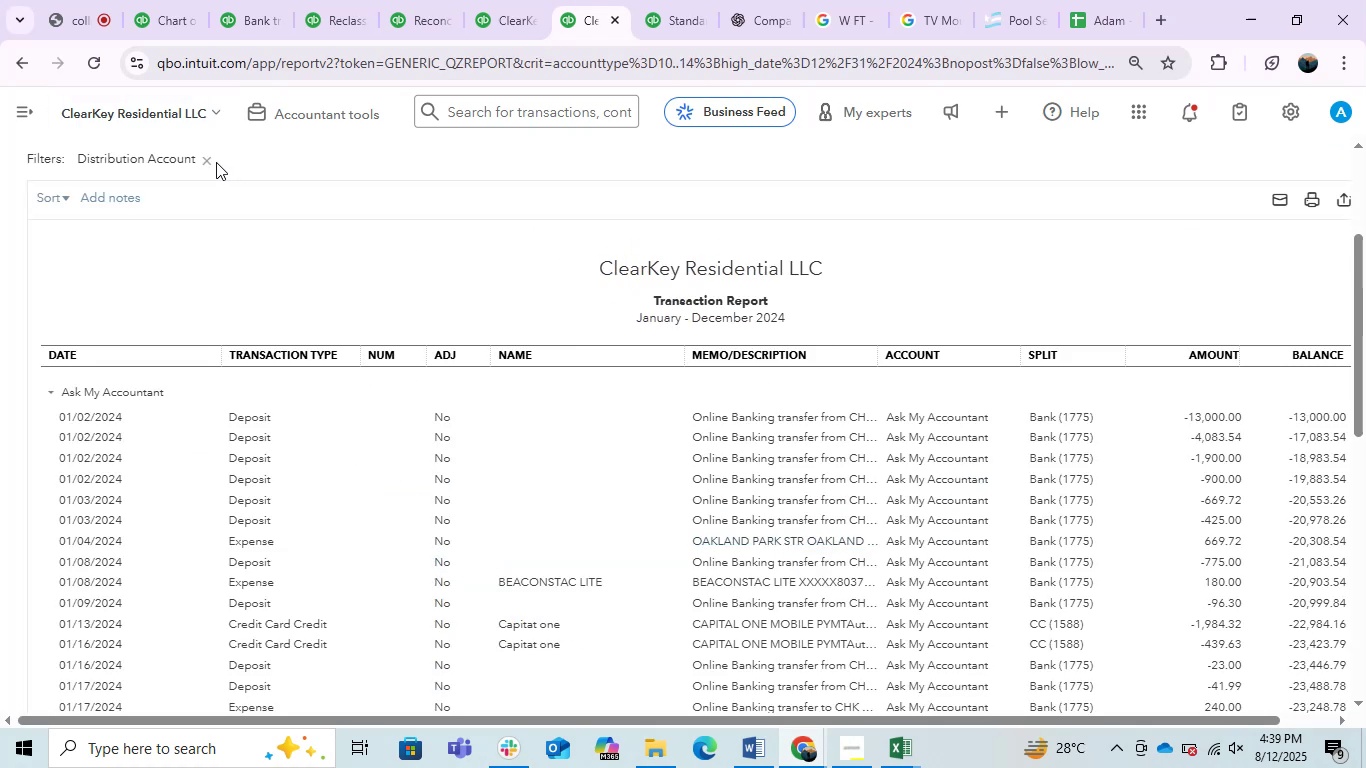 
wait(9.0)
 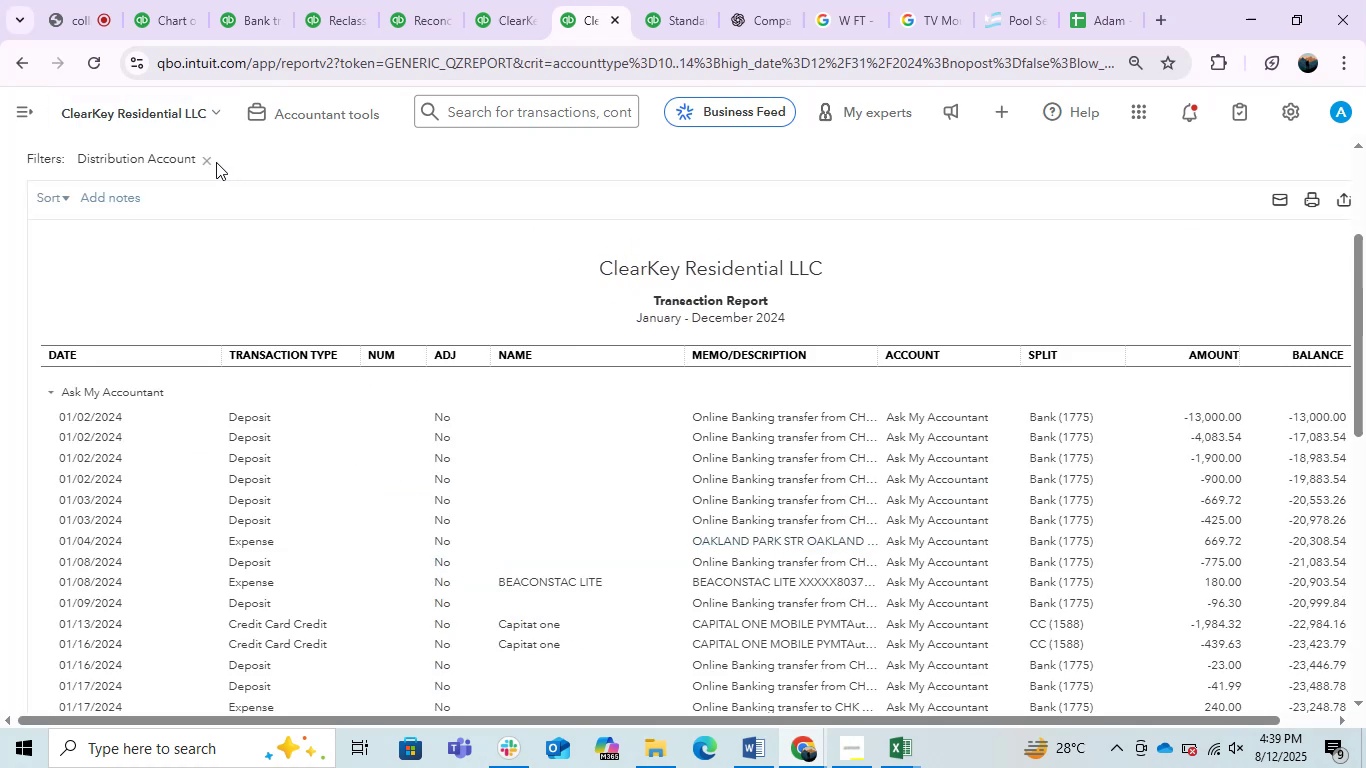 
left_click_drag(start_coordinate=[1110, 719], to_coordinate=[1360, 705])
 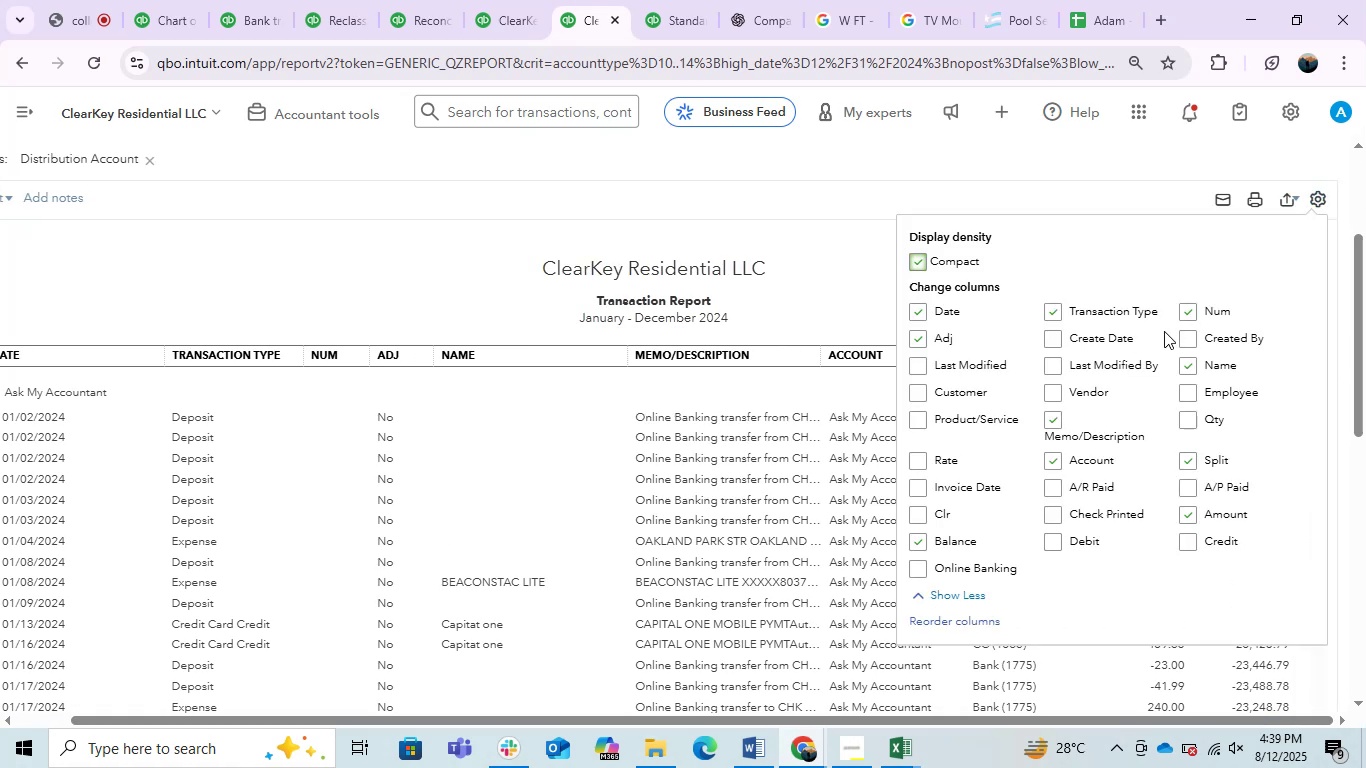 
left_click([1194, 306])
 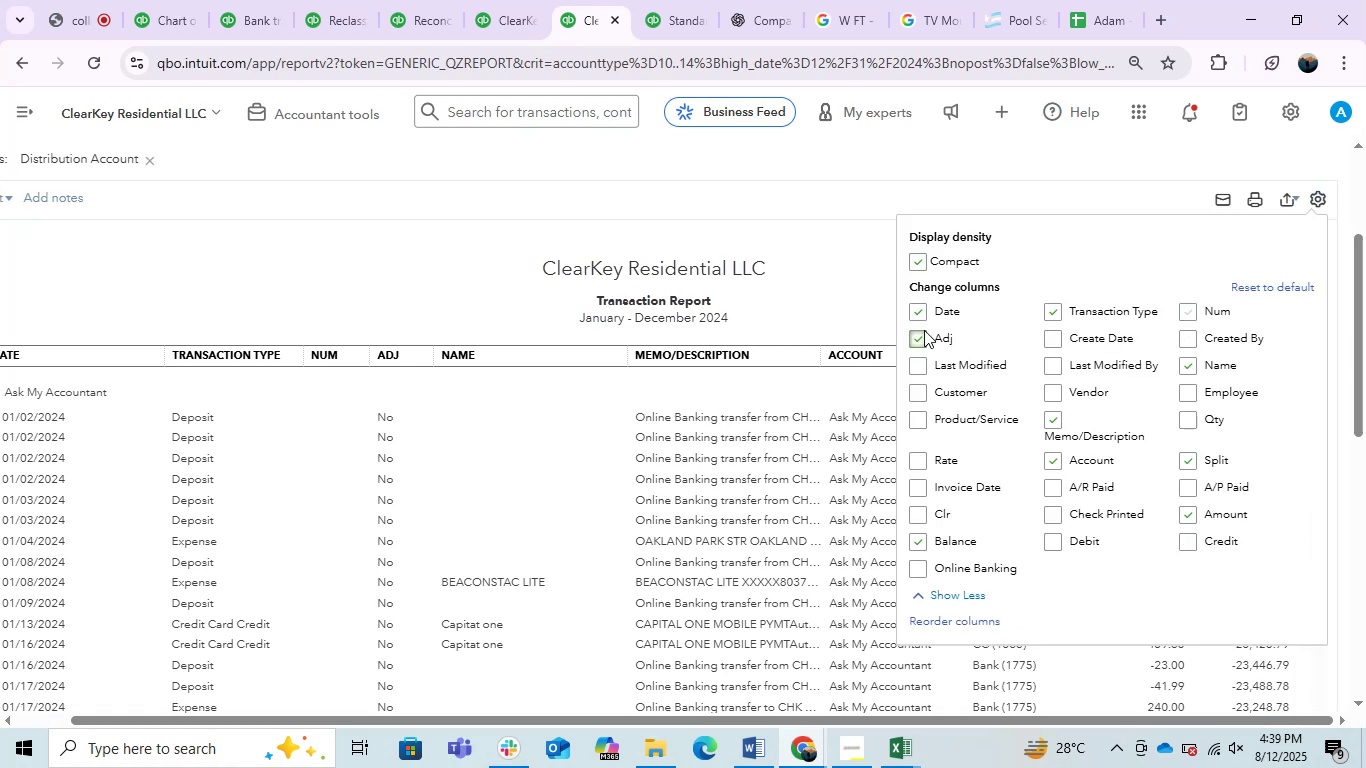 
left_click([923, 338])
 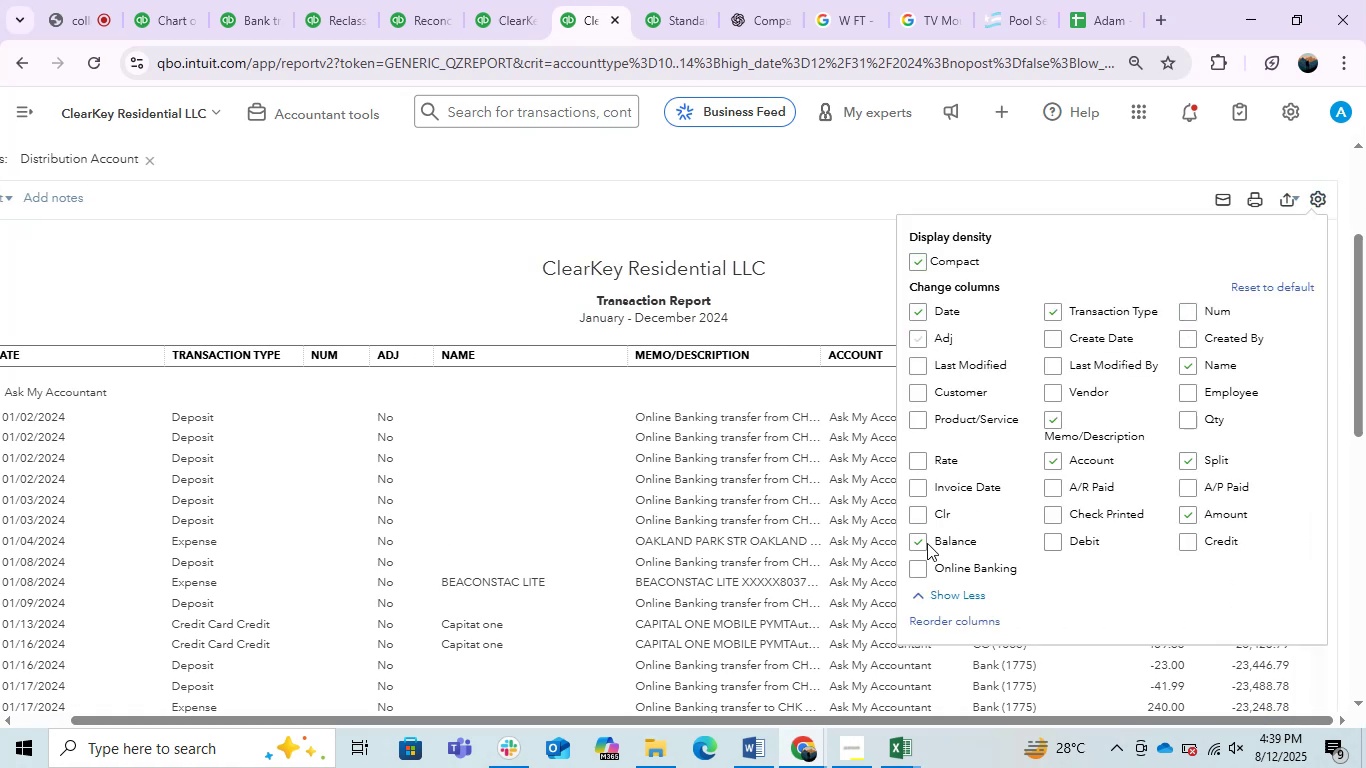 
left_click([926, 542])
 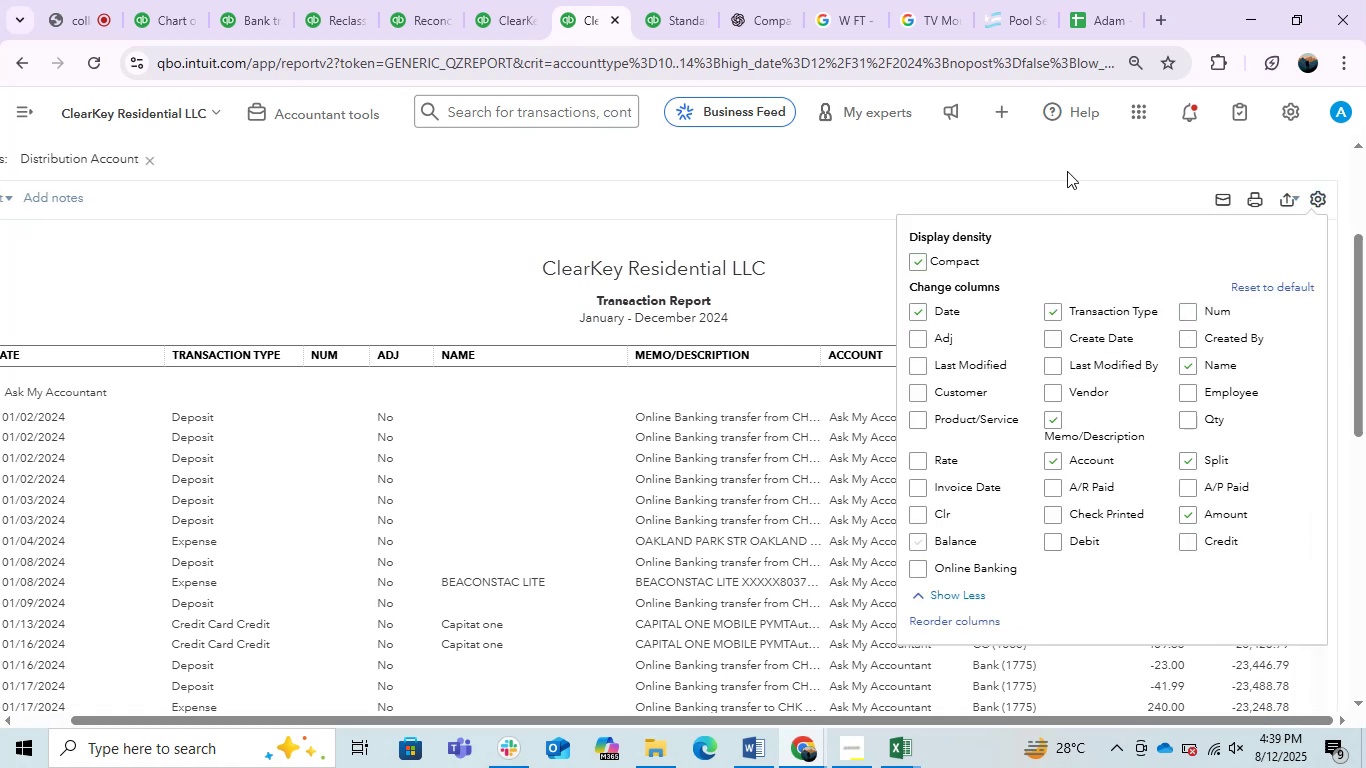 
left_click([1068, 169])
 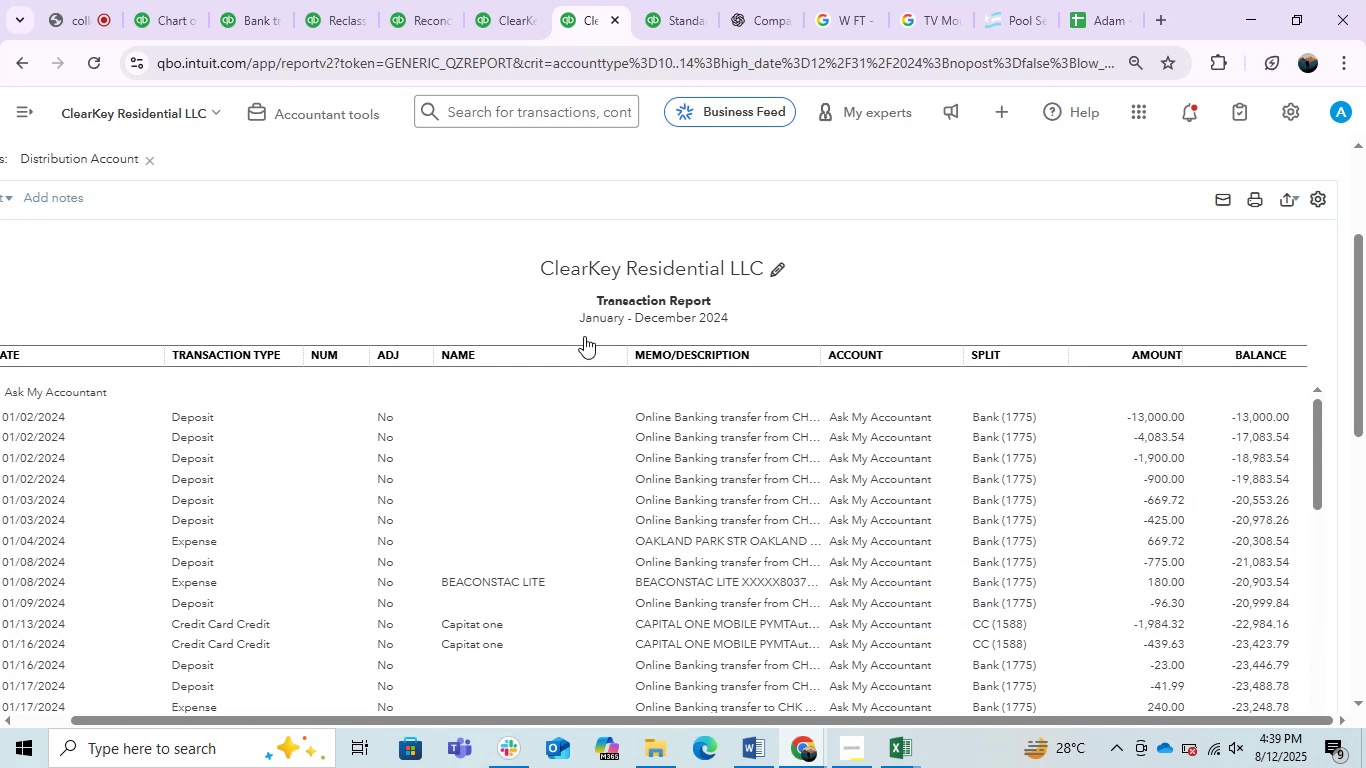 
scroll: coordinate [346, 335], scroll_direction: up, amount: 2.0
 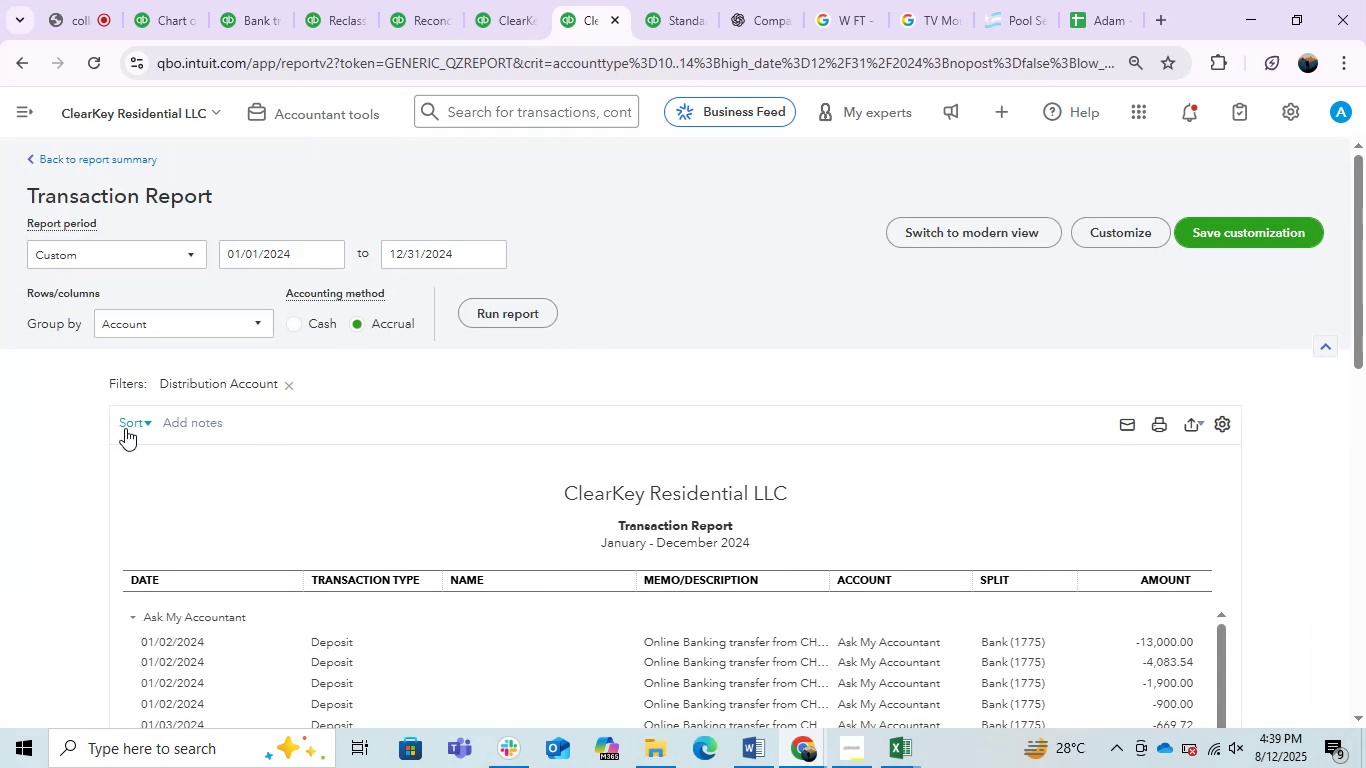 
left_click([140, 419])
 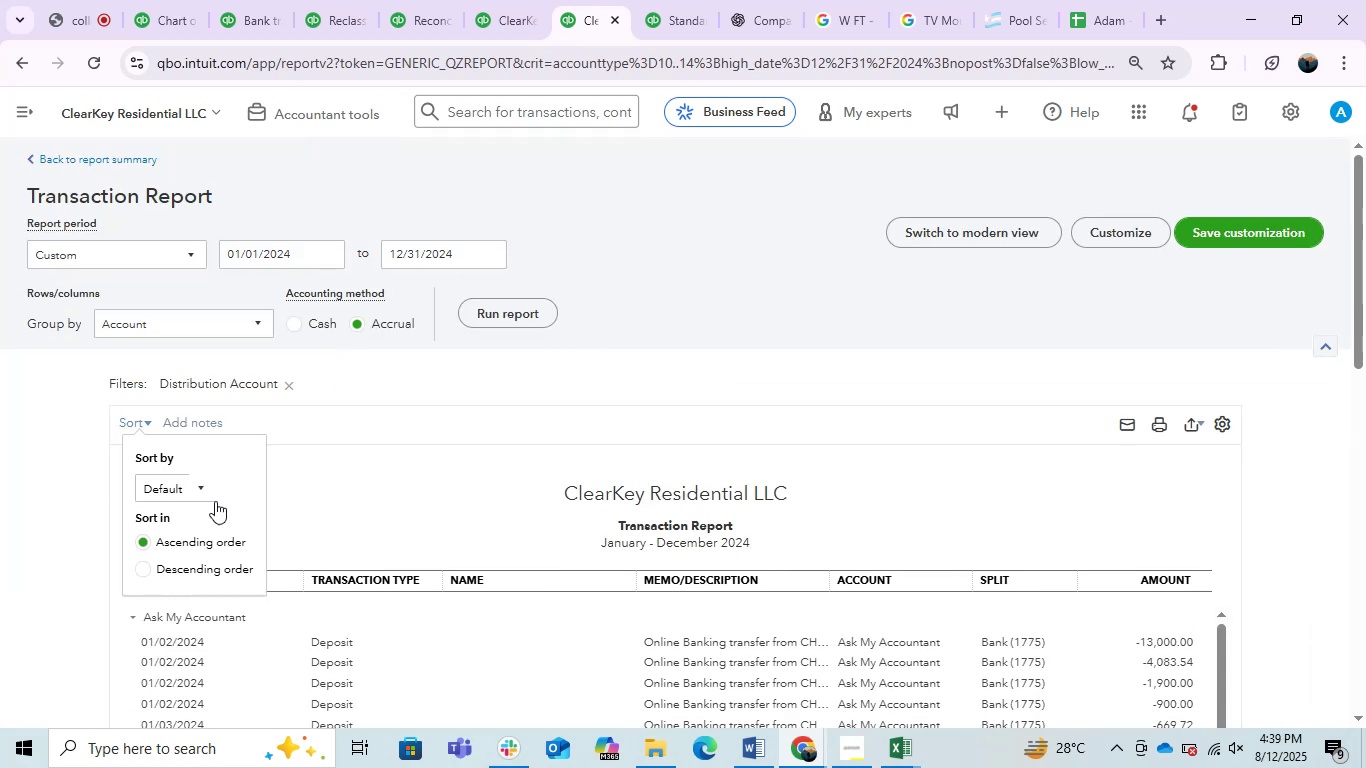 
left_click([199, 487])
 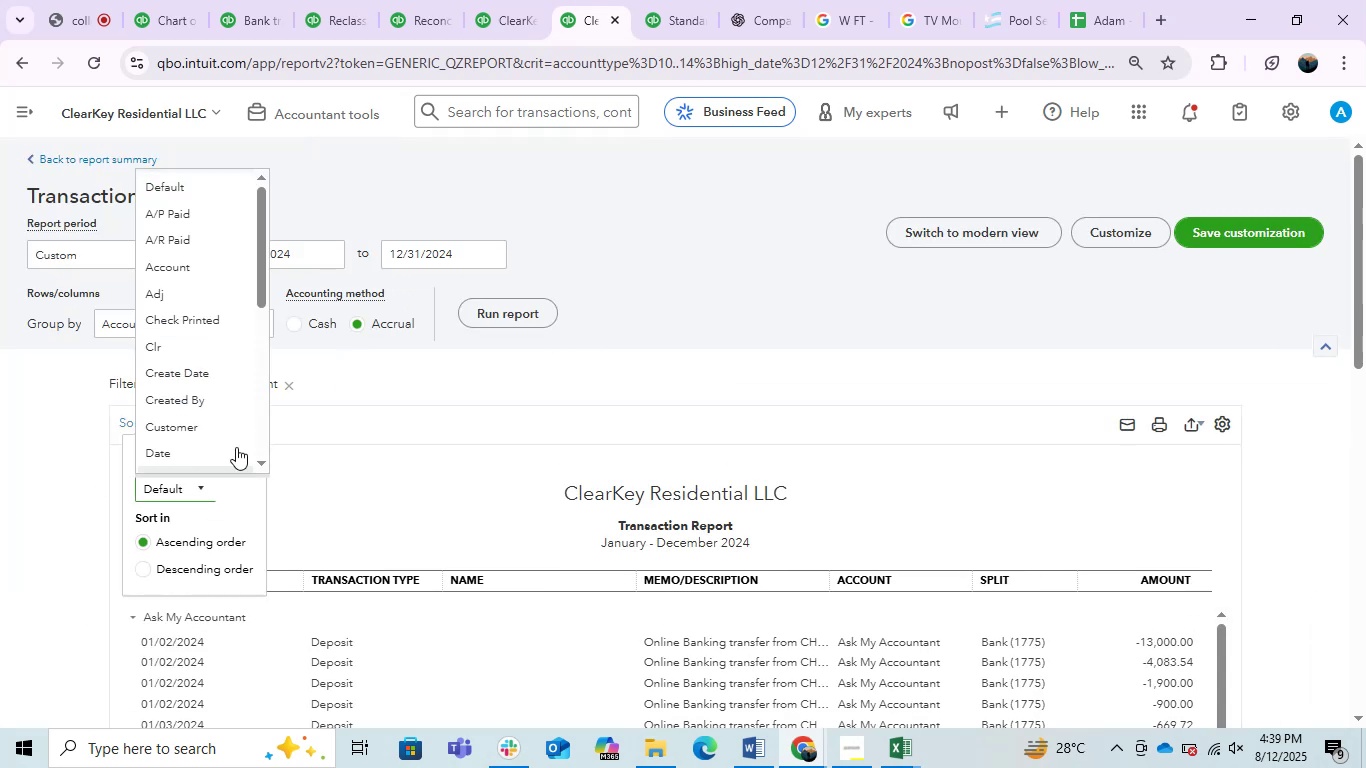 
scroll: coordinate [190, 390], scroll_direction: down, amount: 1.0
 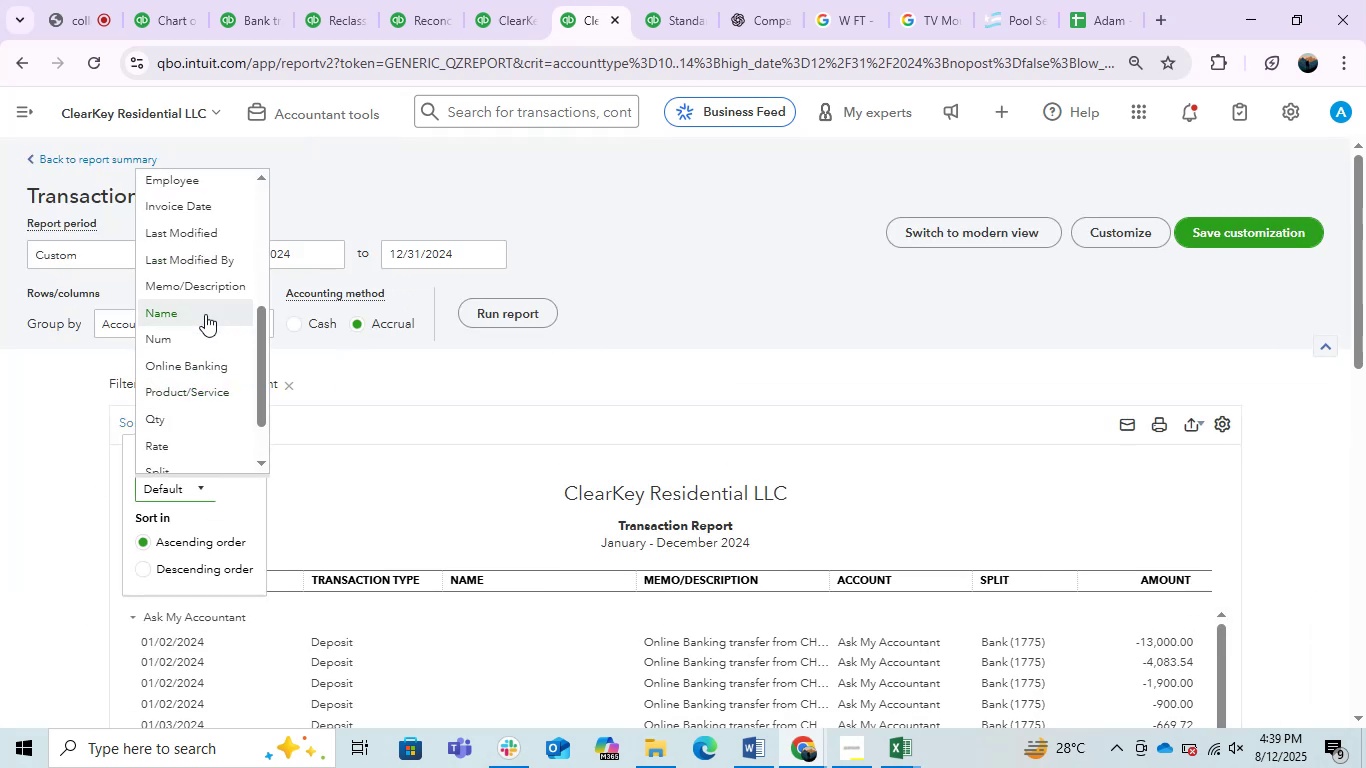 
left_click([213, 295])
 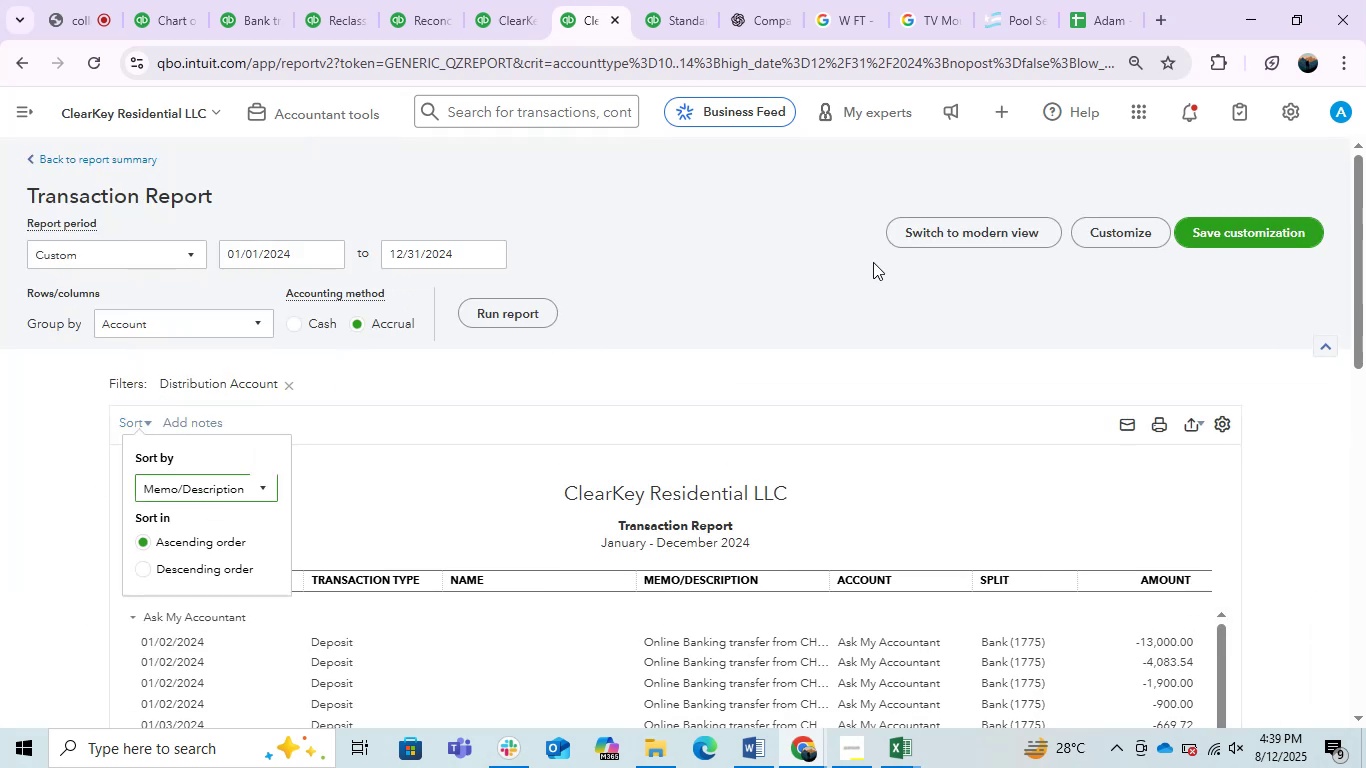 
left_click([873, 262])
 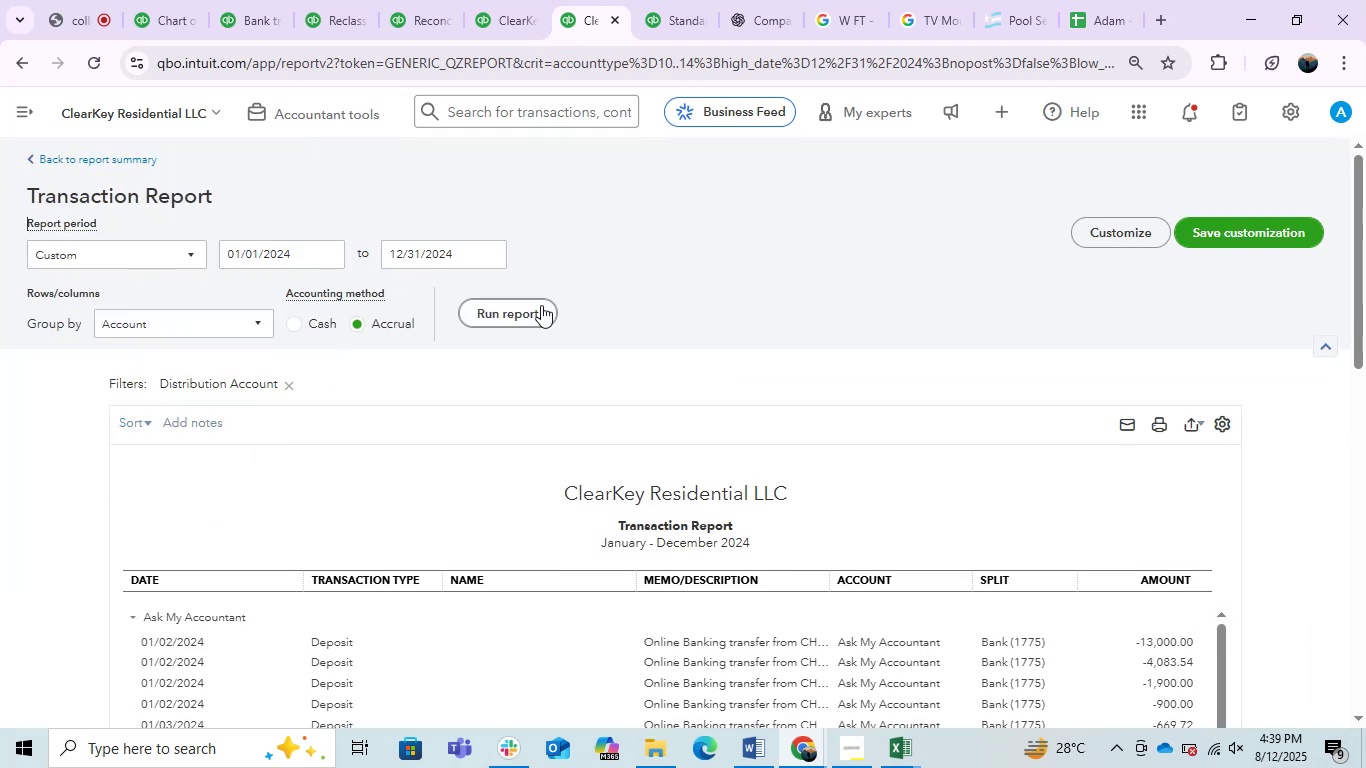 
left_click([538, 305])
 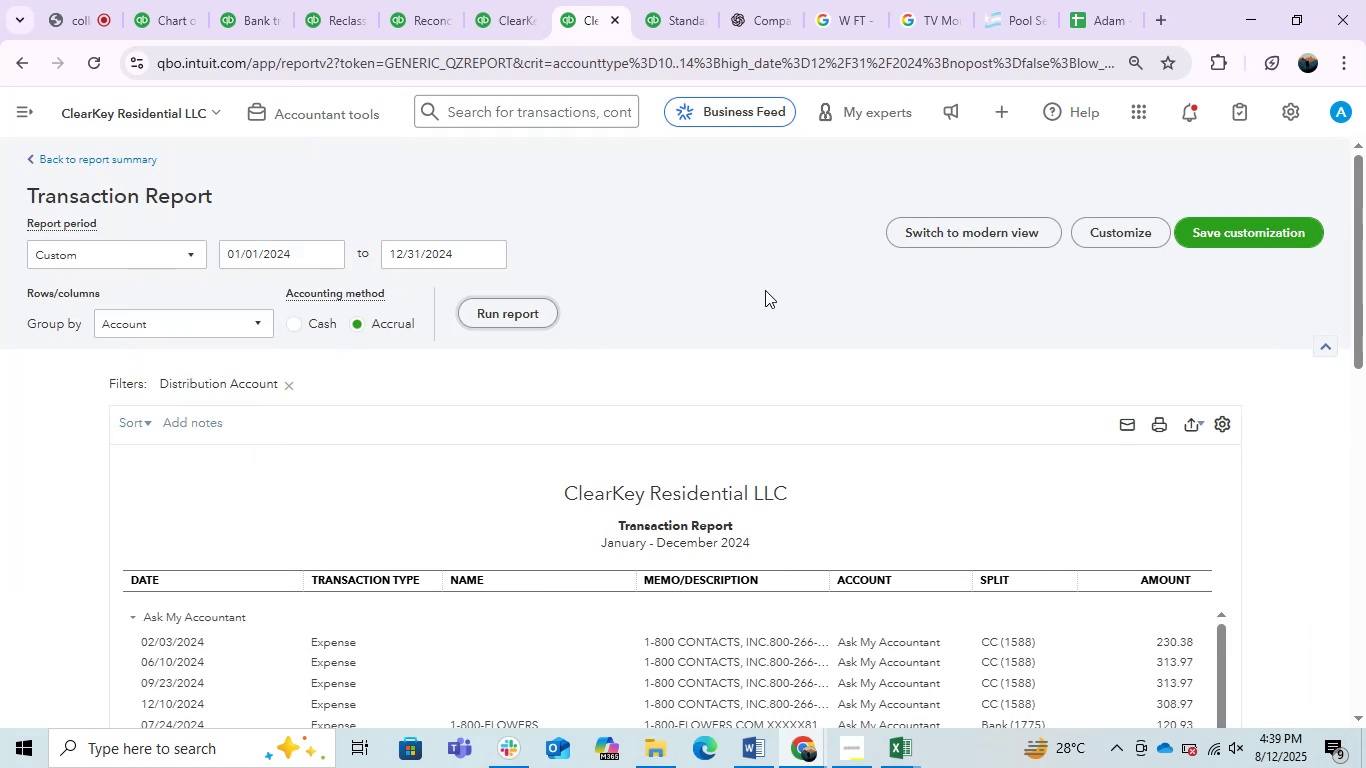 
scroll: coordinate [769, 292], scroll_direction: down, amount: 1.0
 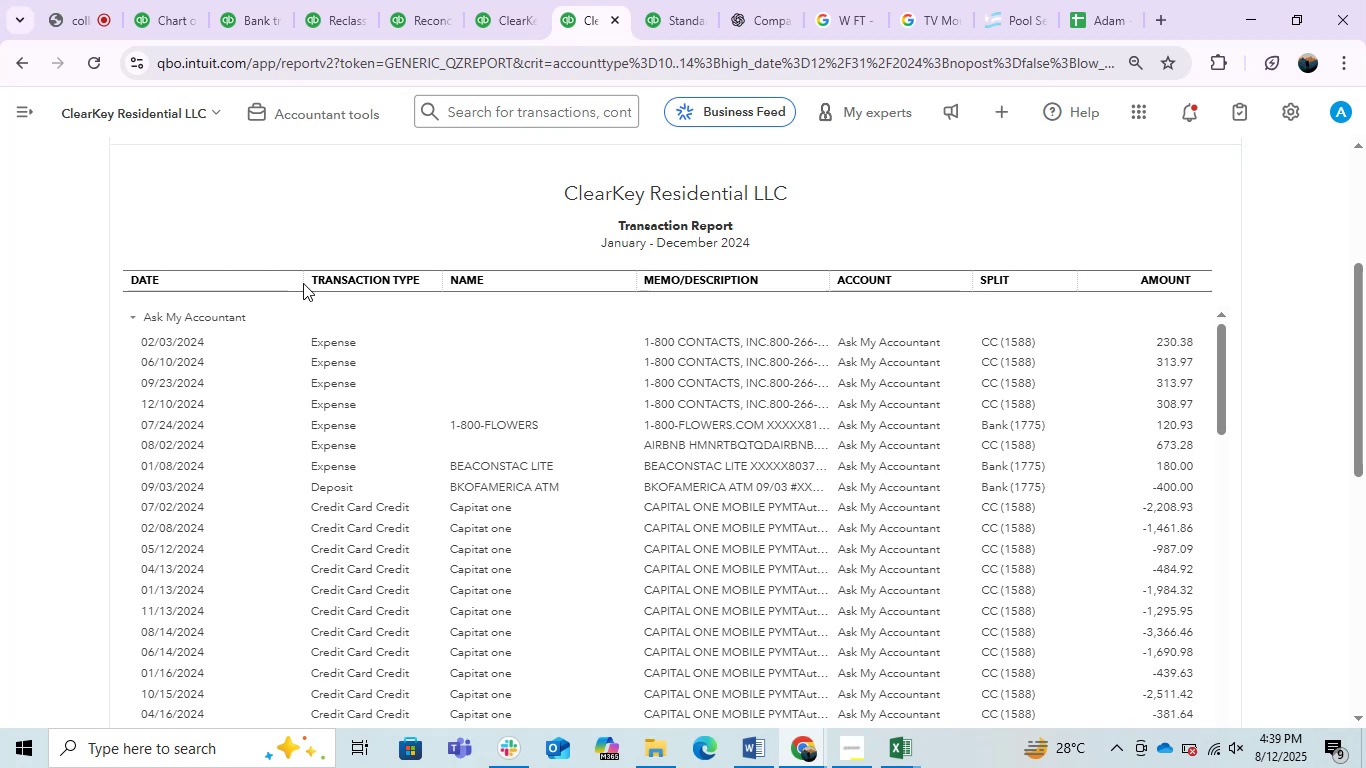 
left_click_drag(start_coordinate=[297, 279], to_coordinate=[218, 282])
 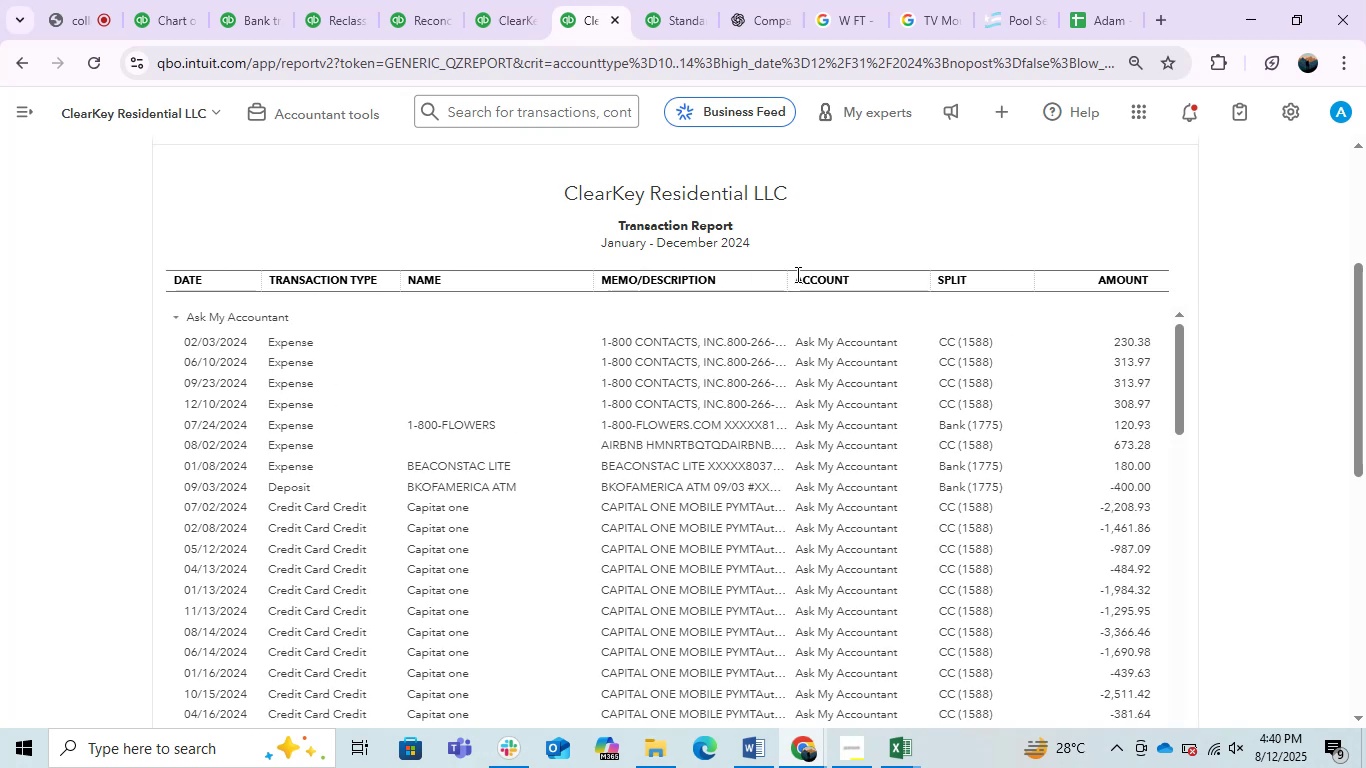 
left_click_drag(start_coordinate=[783, 279], to_coordinate=[830, 382])
 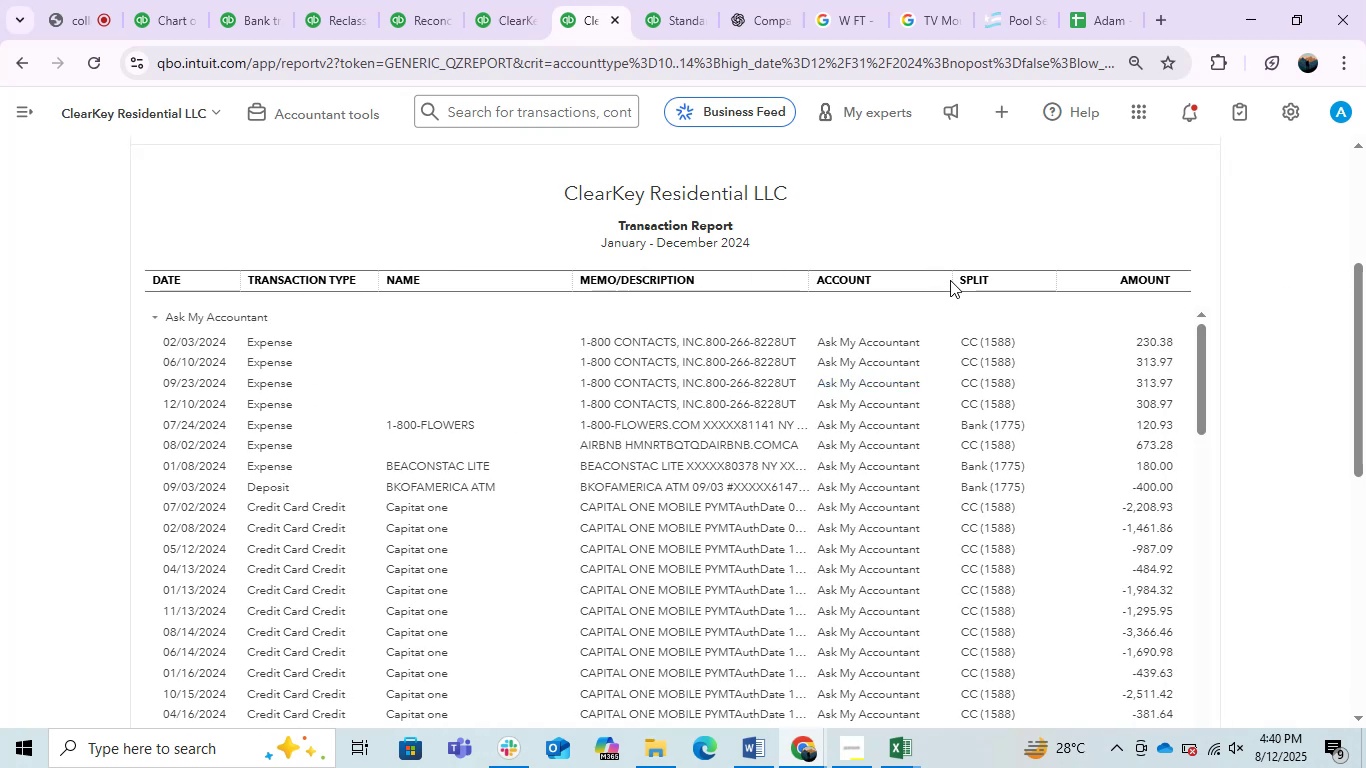 
left_click_drag(start_coordinate=[943, 278], to_coordinate=[875, 277])
 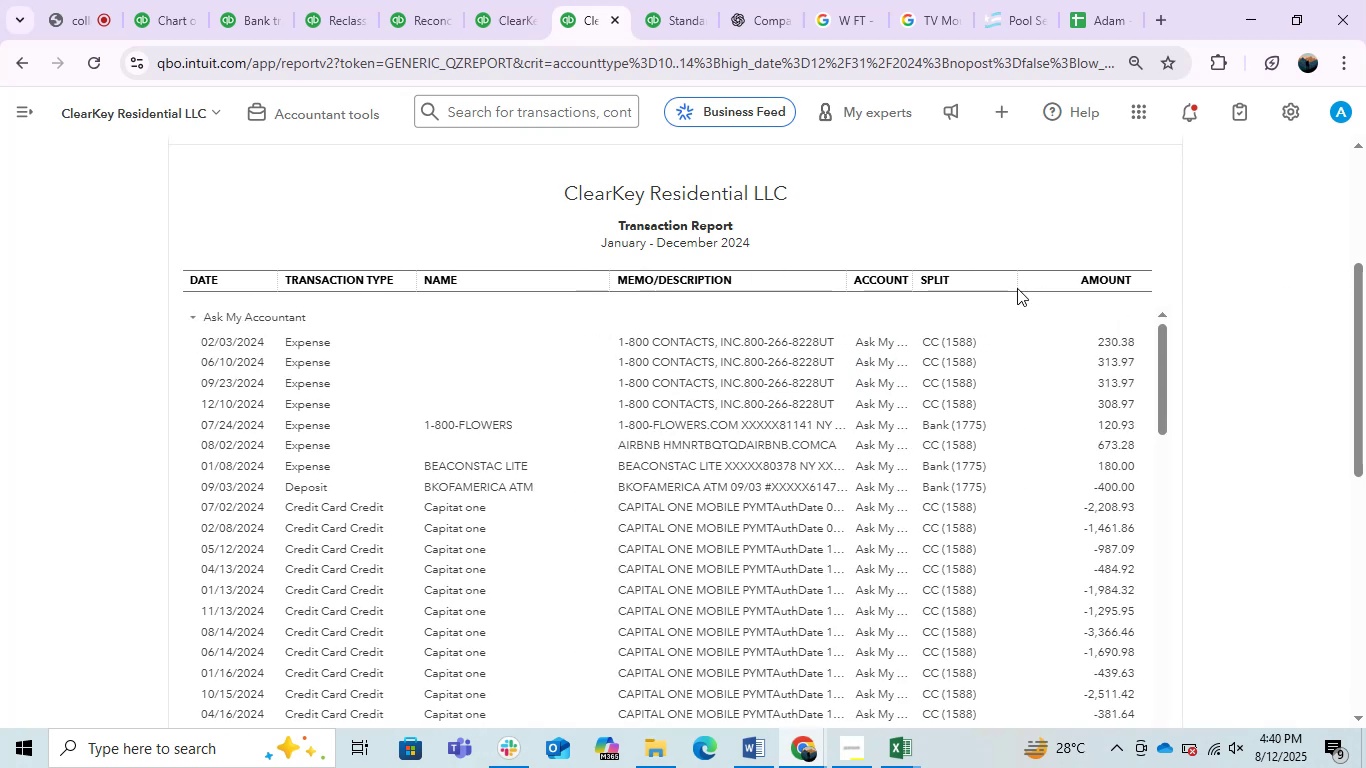 
left_click_drag(start_coordinate=[1014, 282], to_coordinate=[974, 281])
 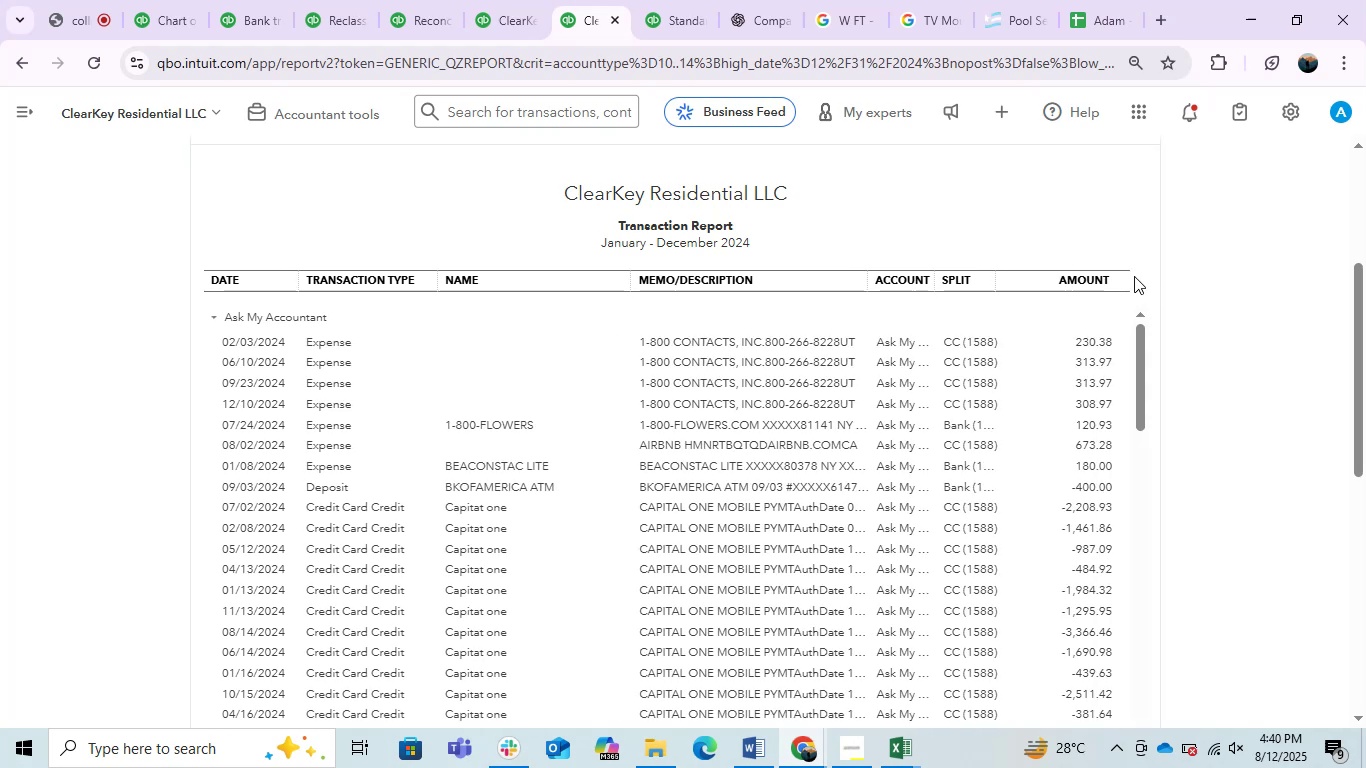 
left_click_drag(start_coordinate=[1125, 276], to_coordinate=[1091, 277])
 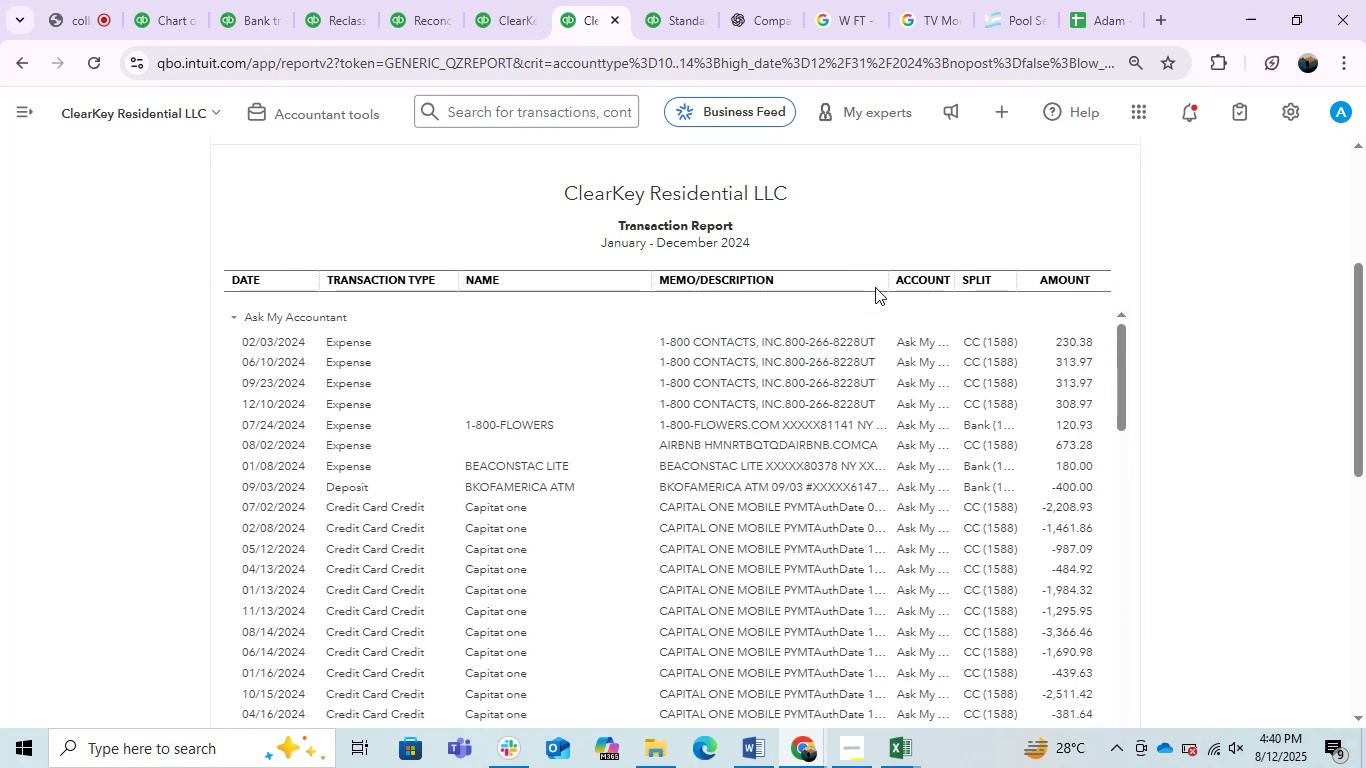 
left_click_drag(start_coordinate=[882, 282], to_coordinate=[1365, 316])
 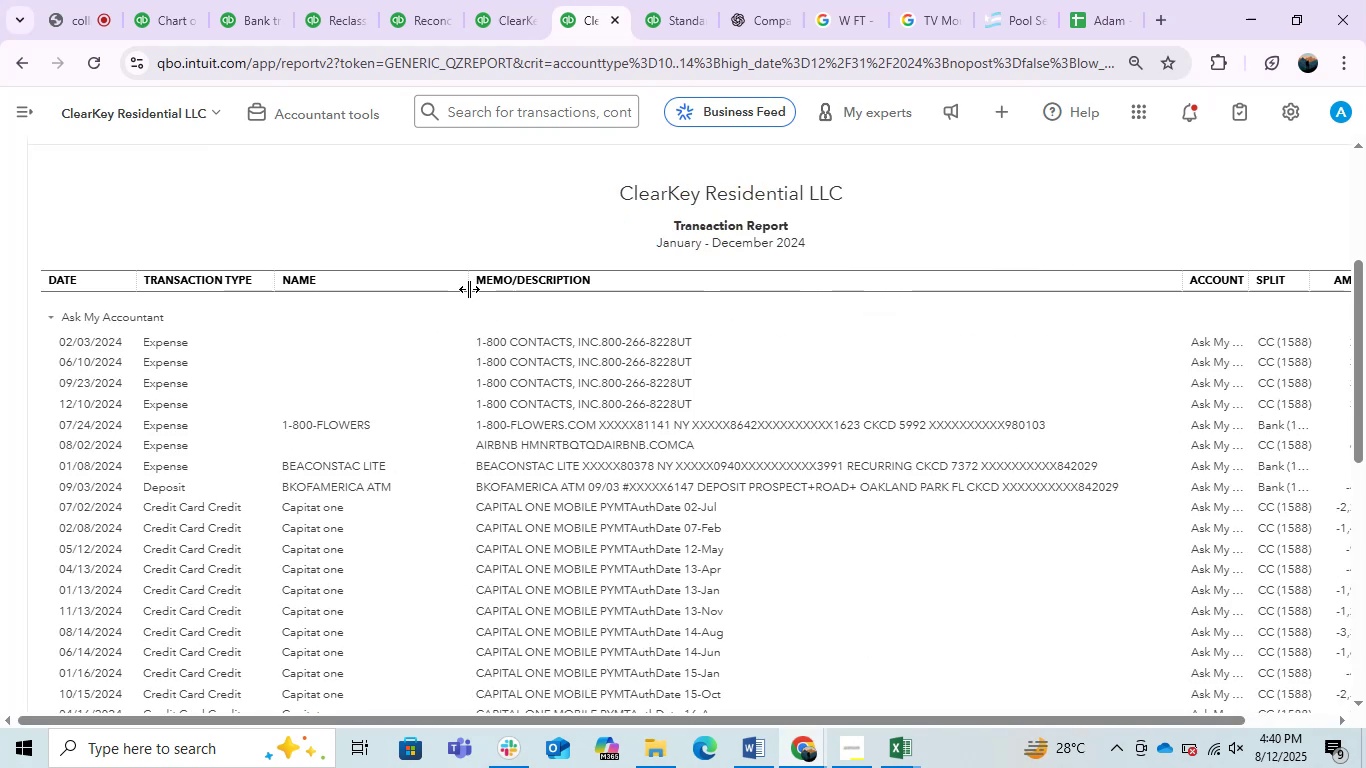 
left_click_drag(start_coordinate=[464, 287], to_coordinate=[407, 295])
 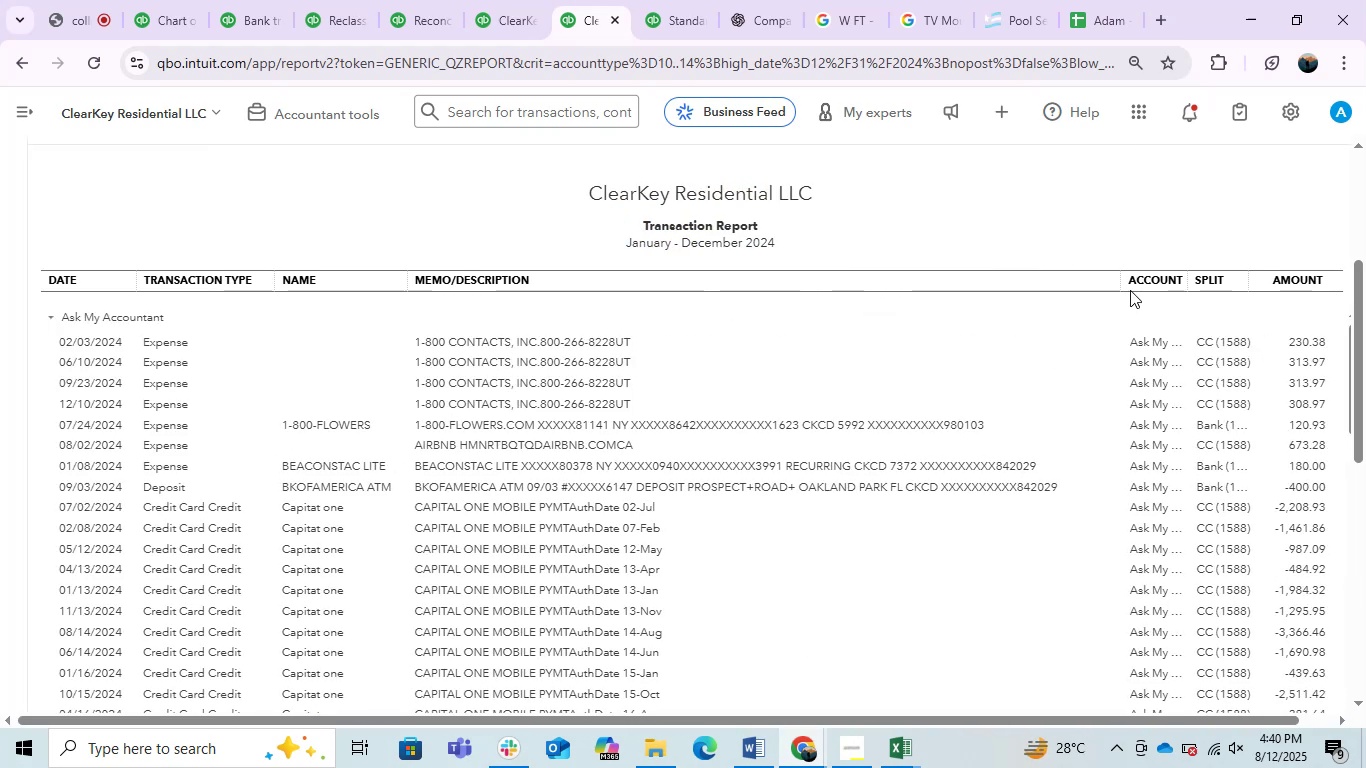 
left_click_drag(start_coordinate=[1118, 285], to_coordinate=[1089, 285])
 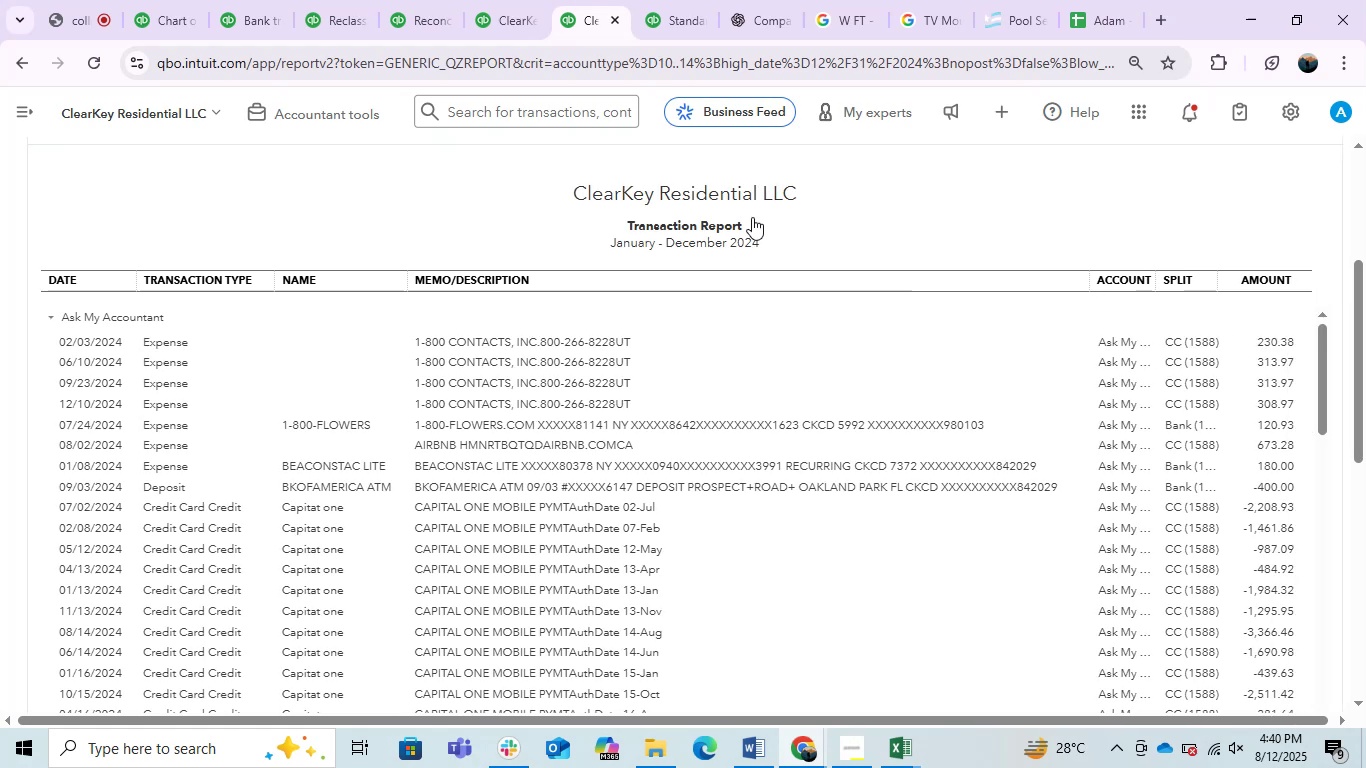 
scroll: coordinate [540, 577], scroll_direction: down, amount: 7.0
 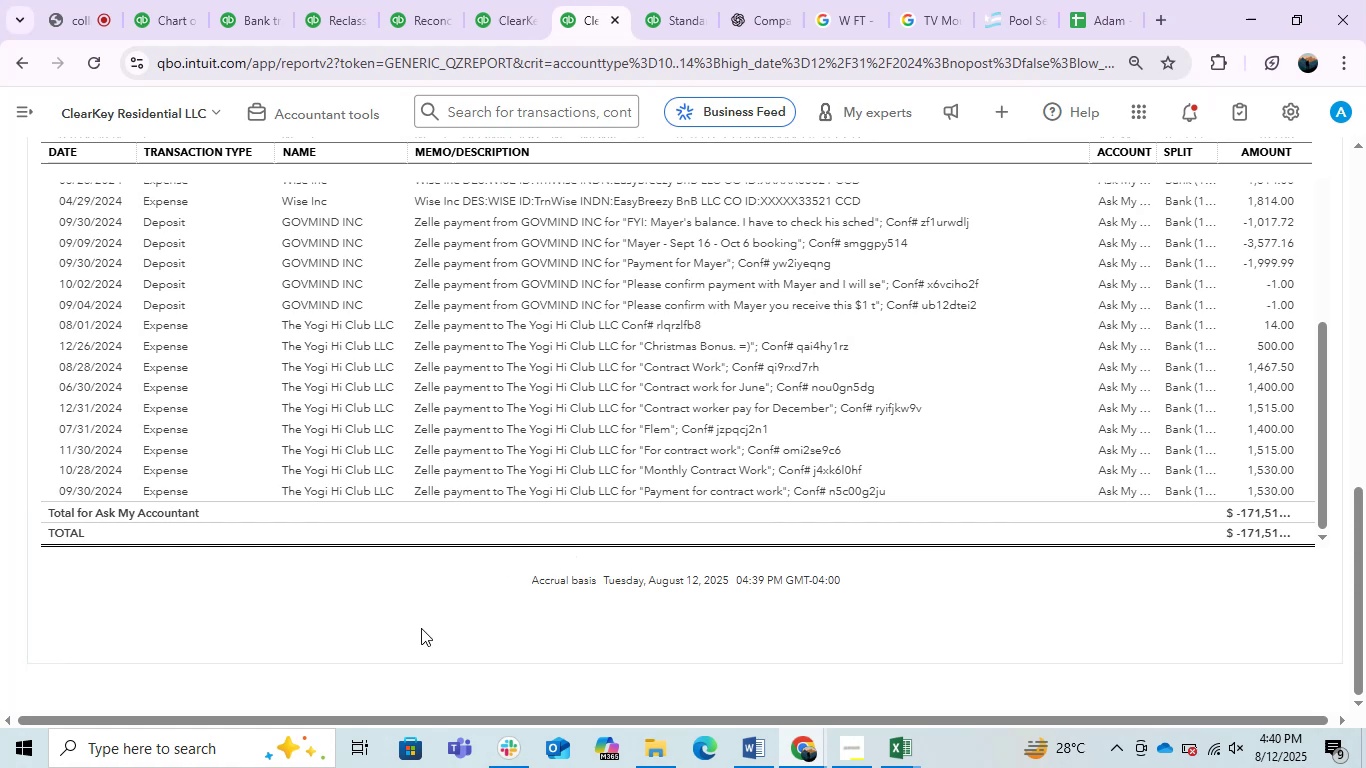 
wait(8.96)
 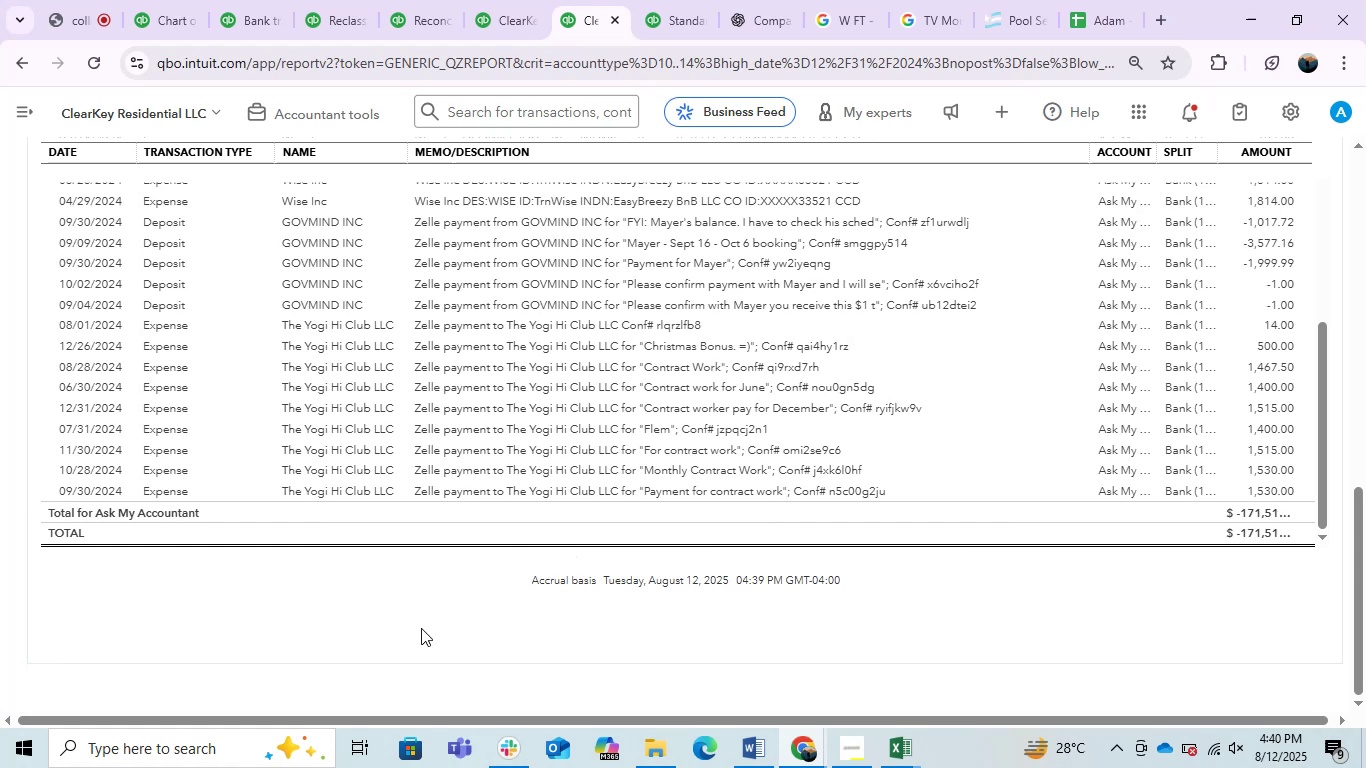 
scroll: coordinate [661, 502], scroll_direction: up, amount: 2.0
 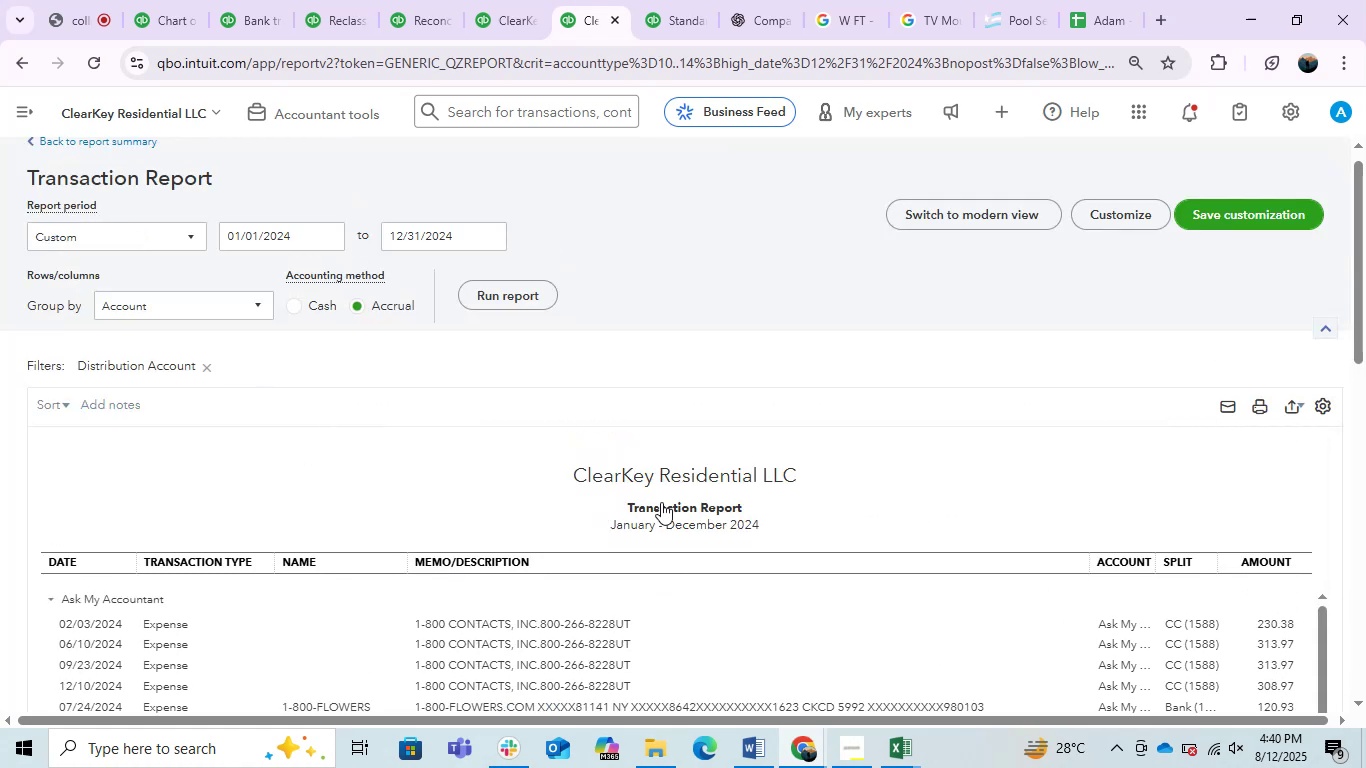 
scroll: coordinate [661, 502], scroll_direction: down, amount: 2.0
 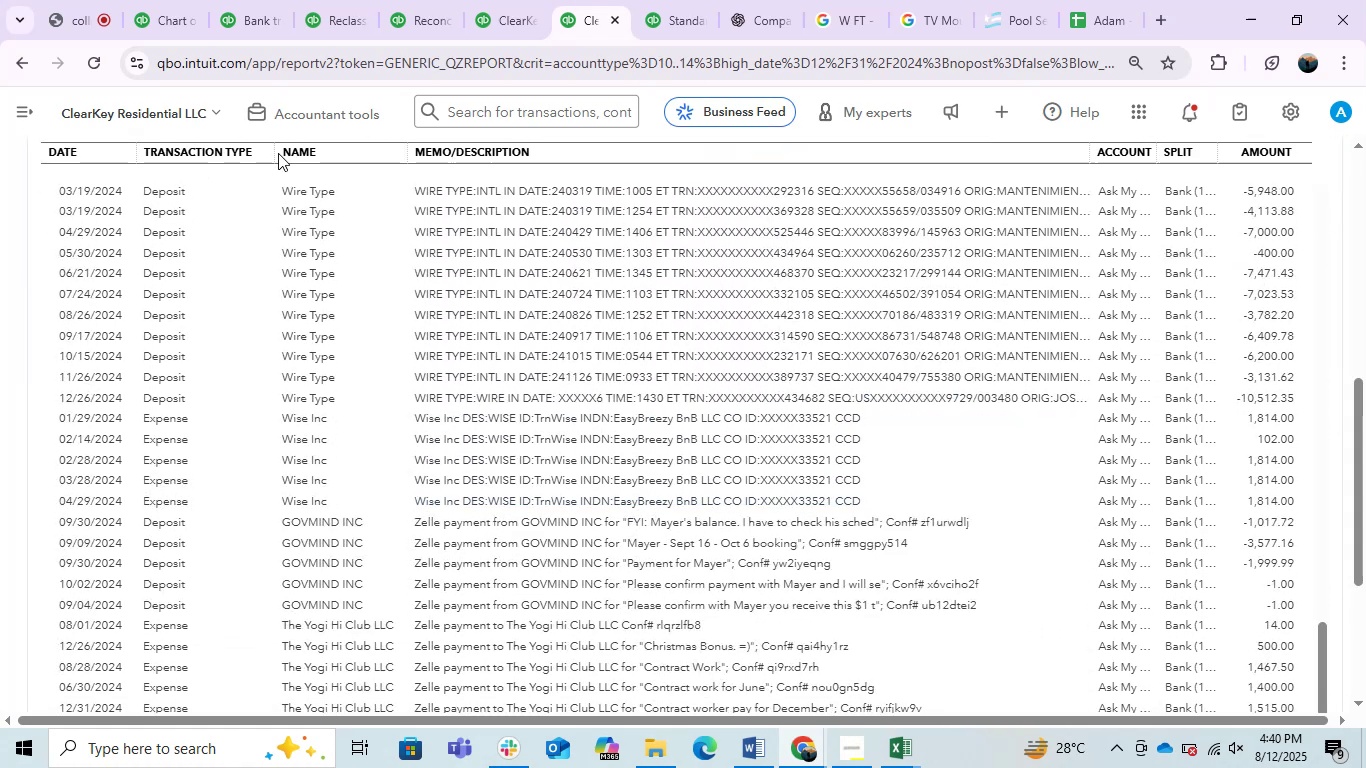 
left_click_drag(start_coordinate=[269, 153], to_coordinate=[231, 151])
 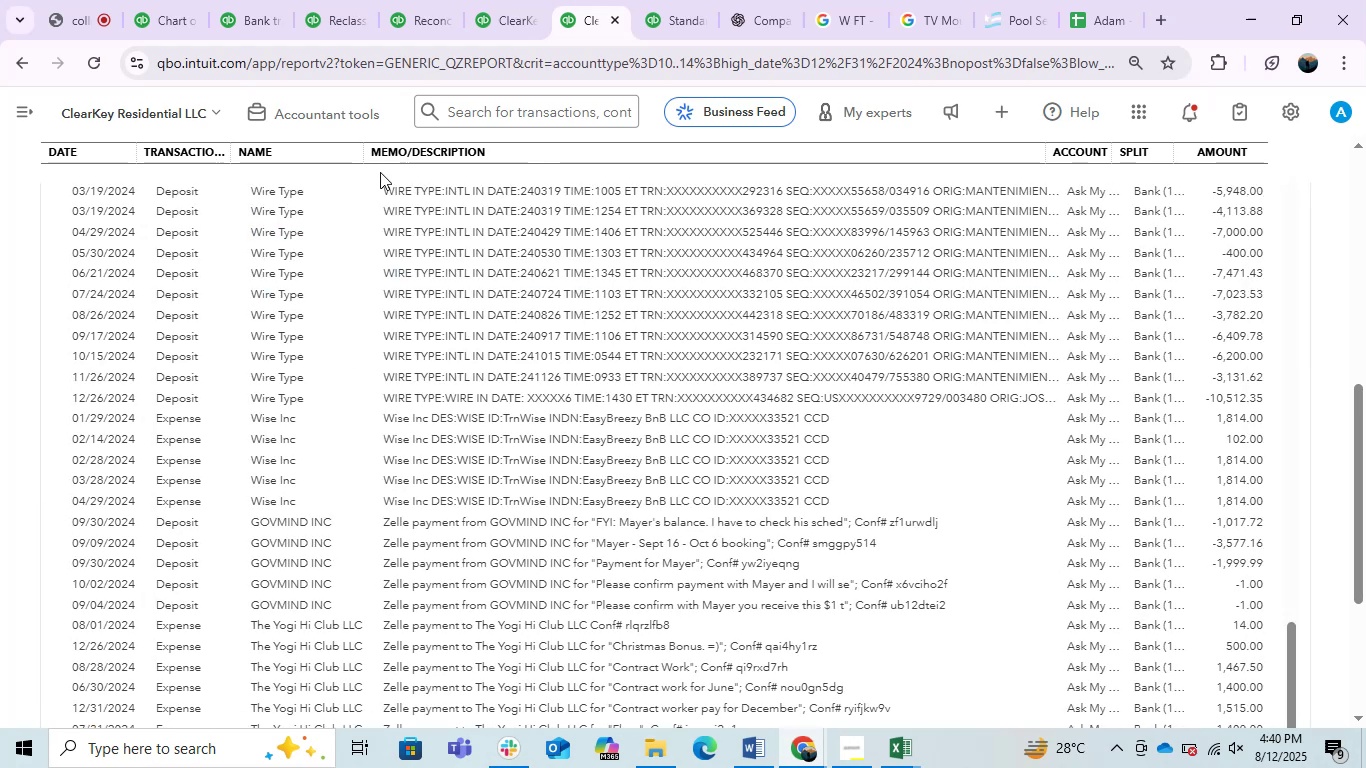 
left_click_drag(start_coordinate=[356, 161], to_coordinate=[350, 161])
 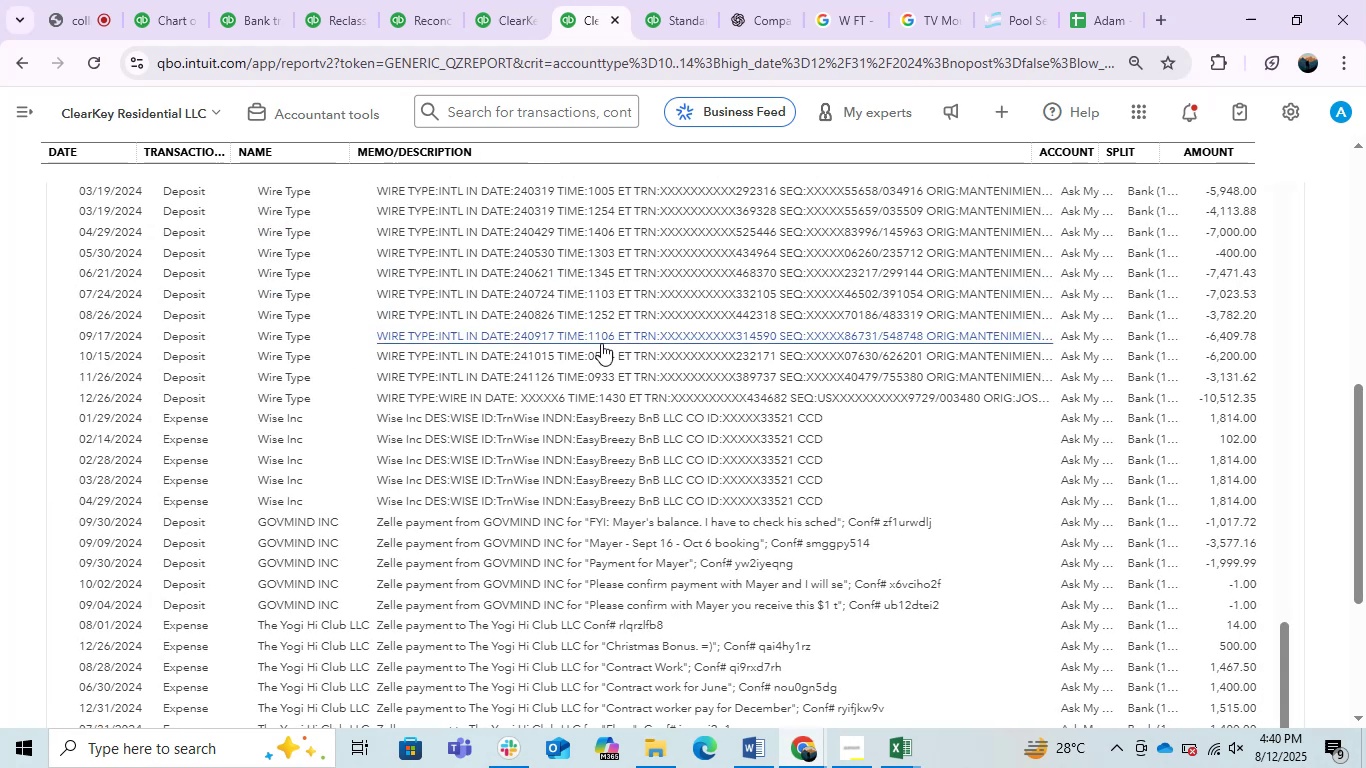 
scroll: coordinate [700, 483], scroll_direction: none, amount: 0.0
 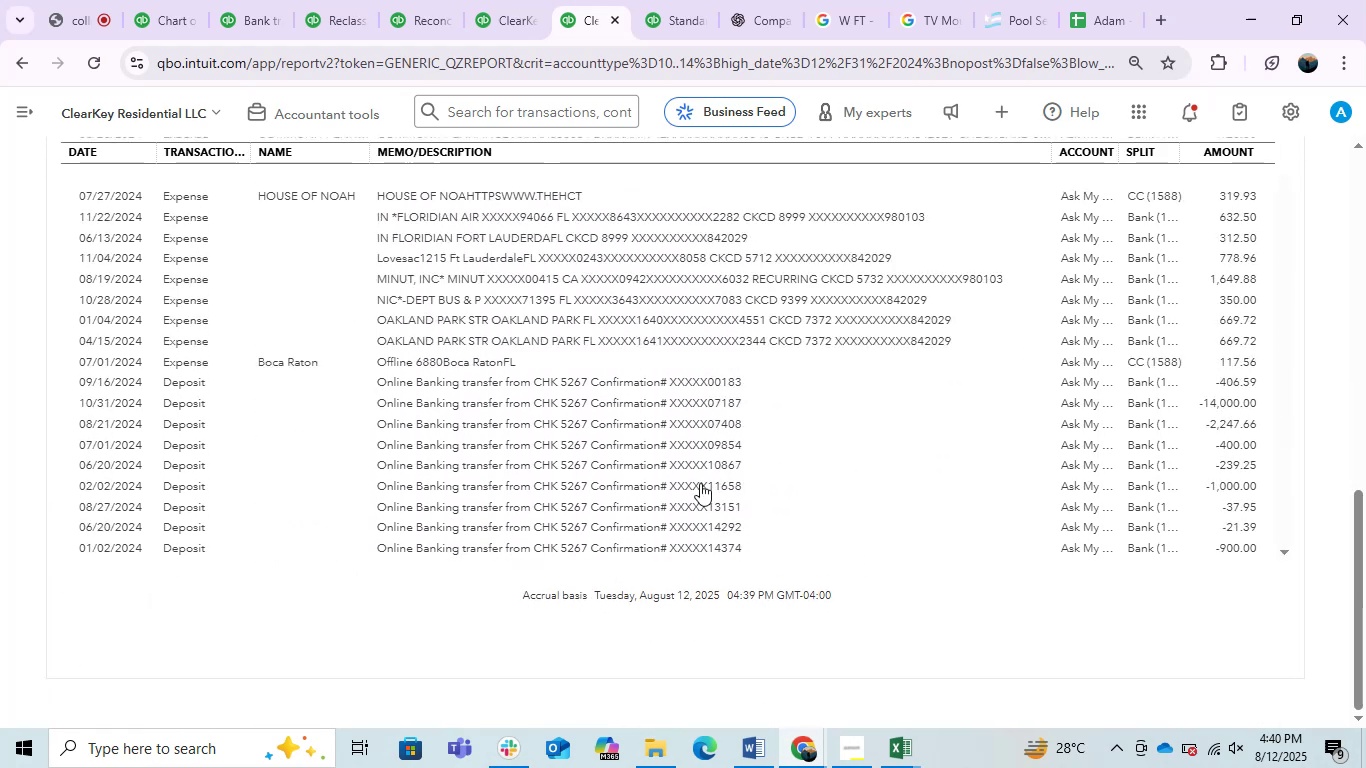 
scroll: coordinate [691, 447], scroll_direction: up, amount: 7.0
 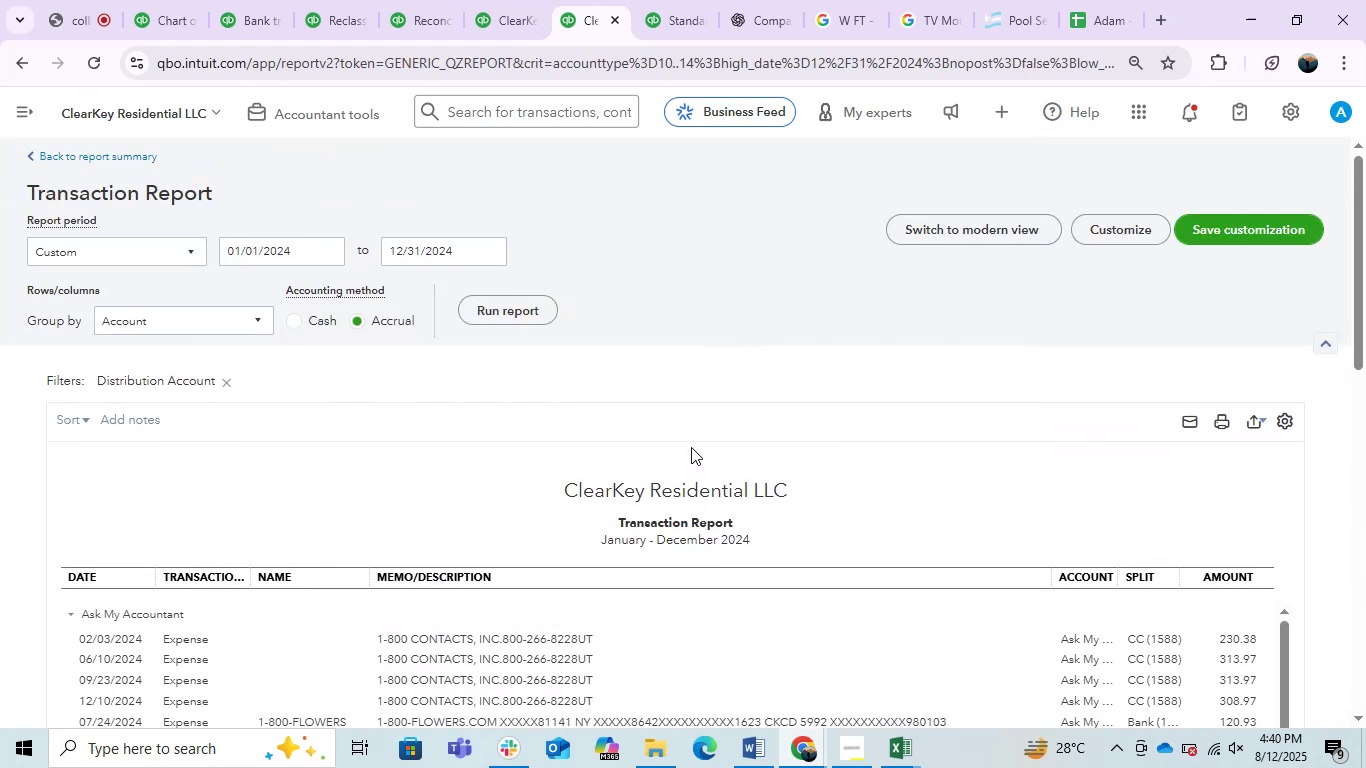 
scroll: coordinate [688, 349], scroll_direction: down, amount: 33.0
 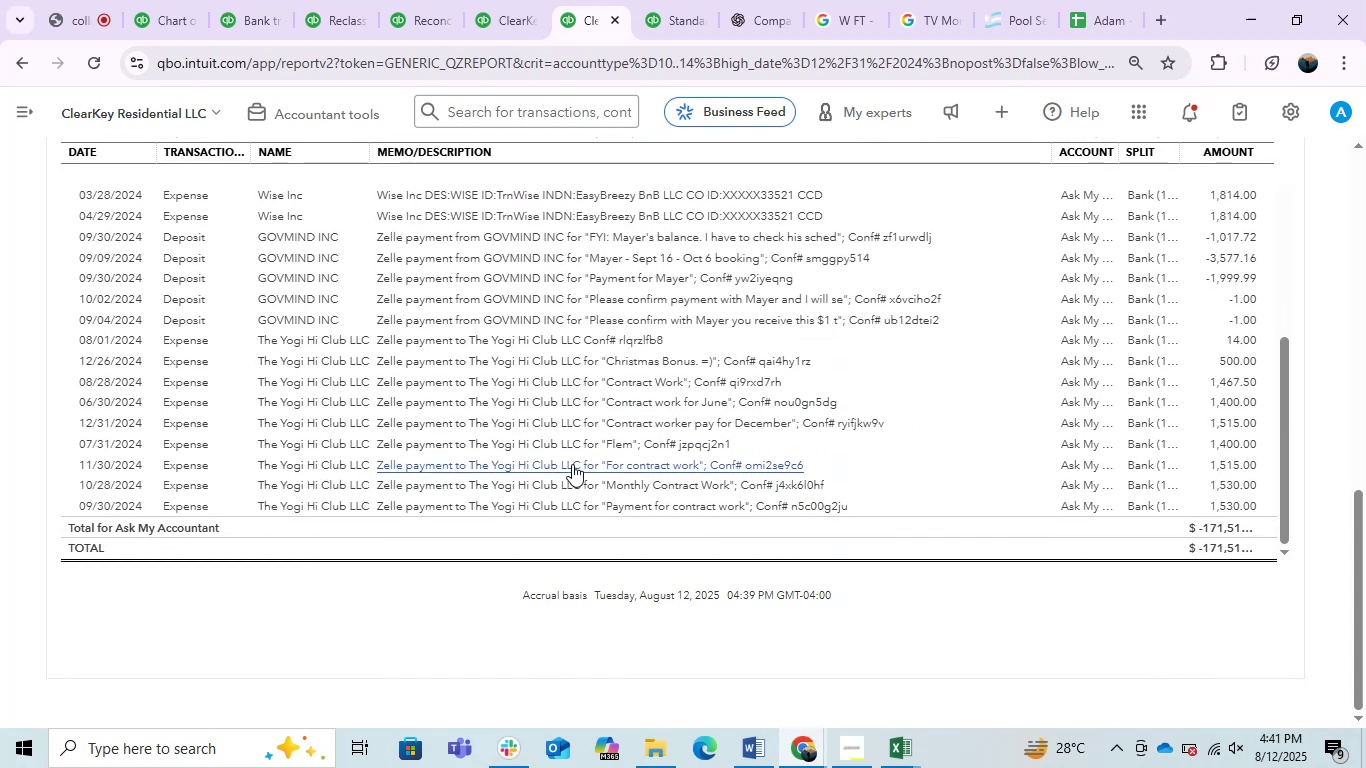 
scroll: coordinate [572, 464], scroll_direction: up, amount: 2.0
 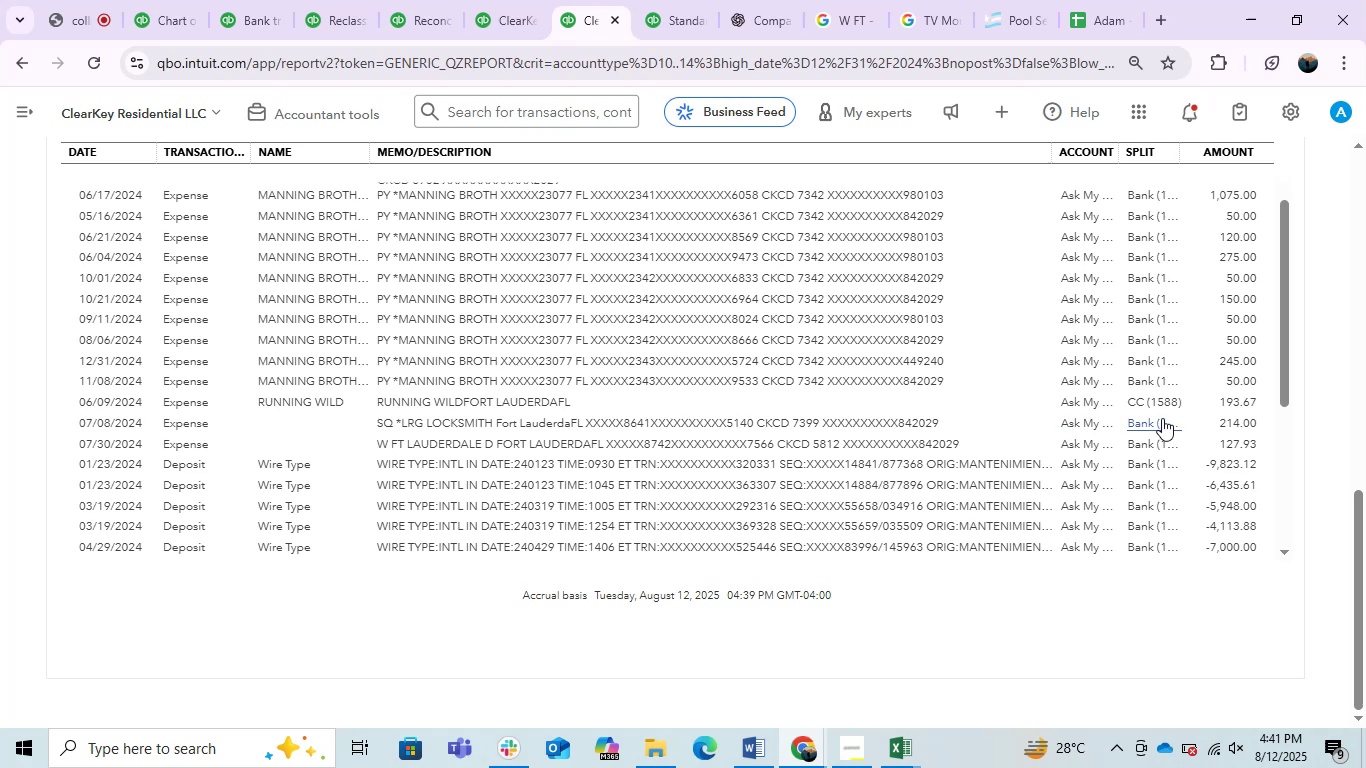 
wait(5.38)
 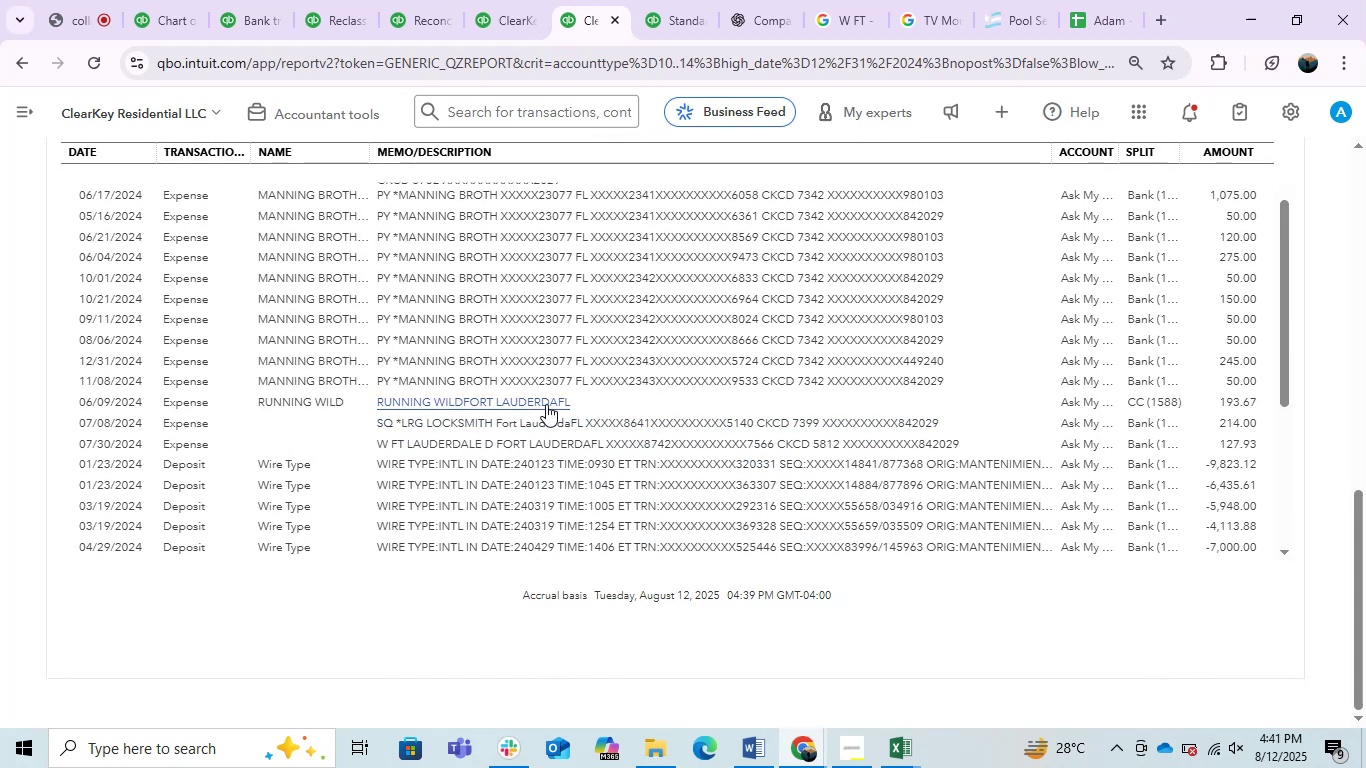 
scroll: coordinate [928, 439], scroll_direction: up, amount: 1.0
 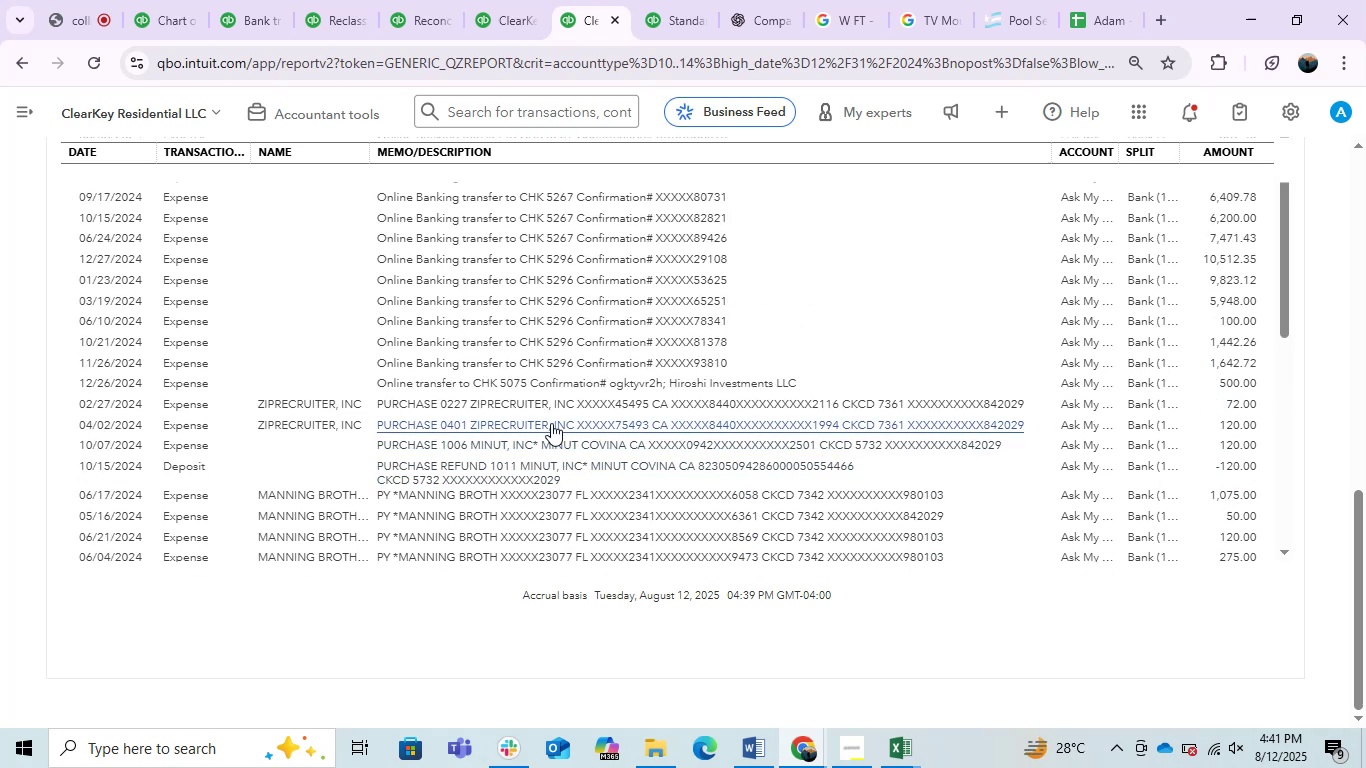 
wait(7.13)
 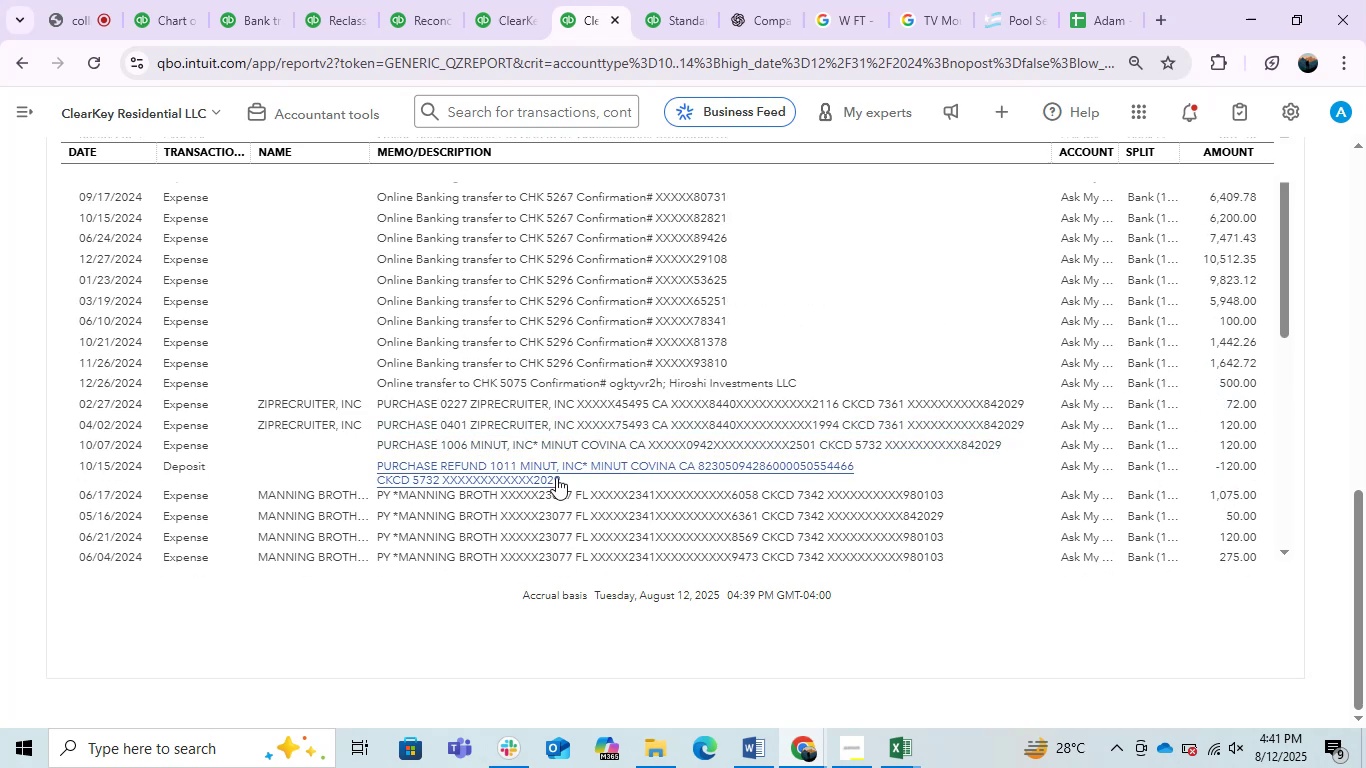 
scroll: coordinate [512, 423], scroll_direction: up, amount: 5.0
 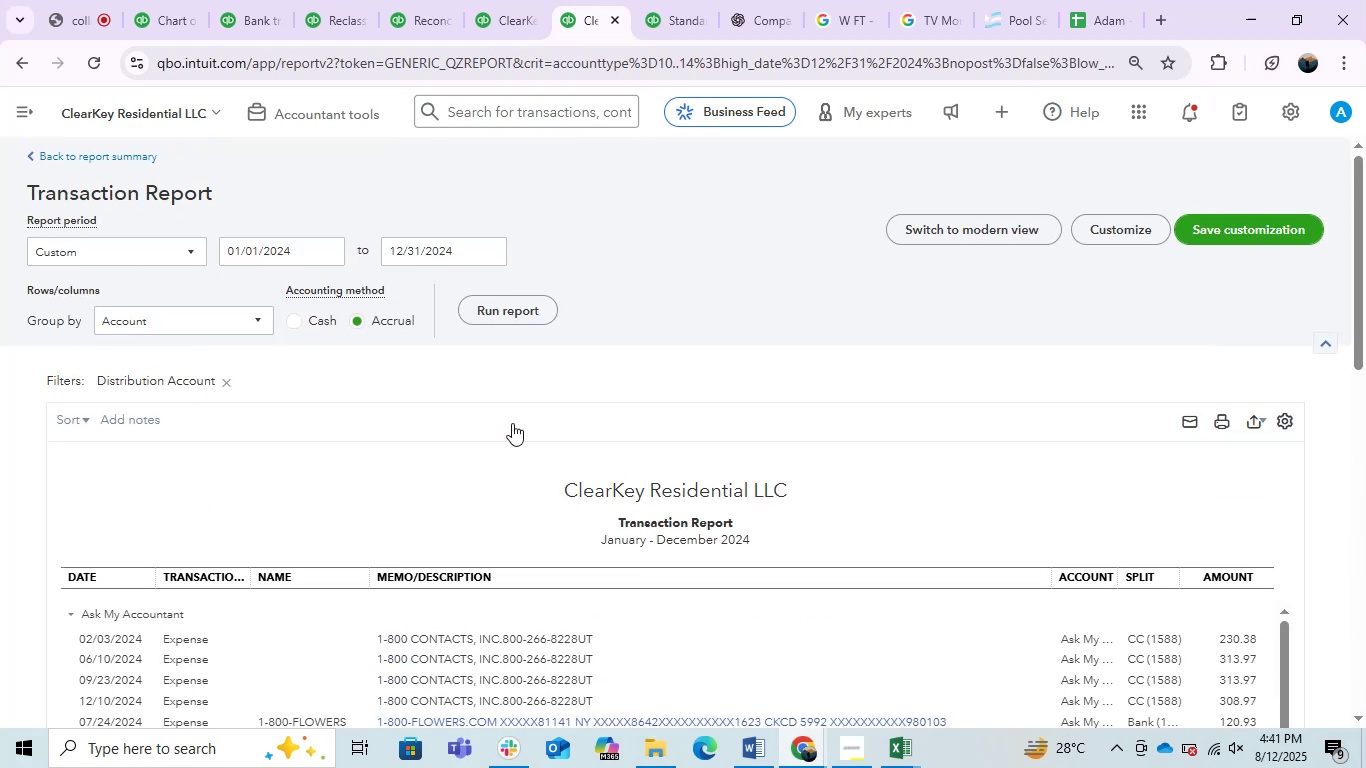 
scroll: coordinate [512, 423], scroll_direction: down, amount: 1.0
 